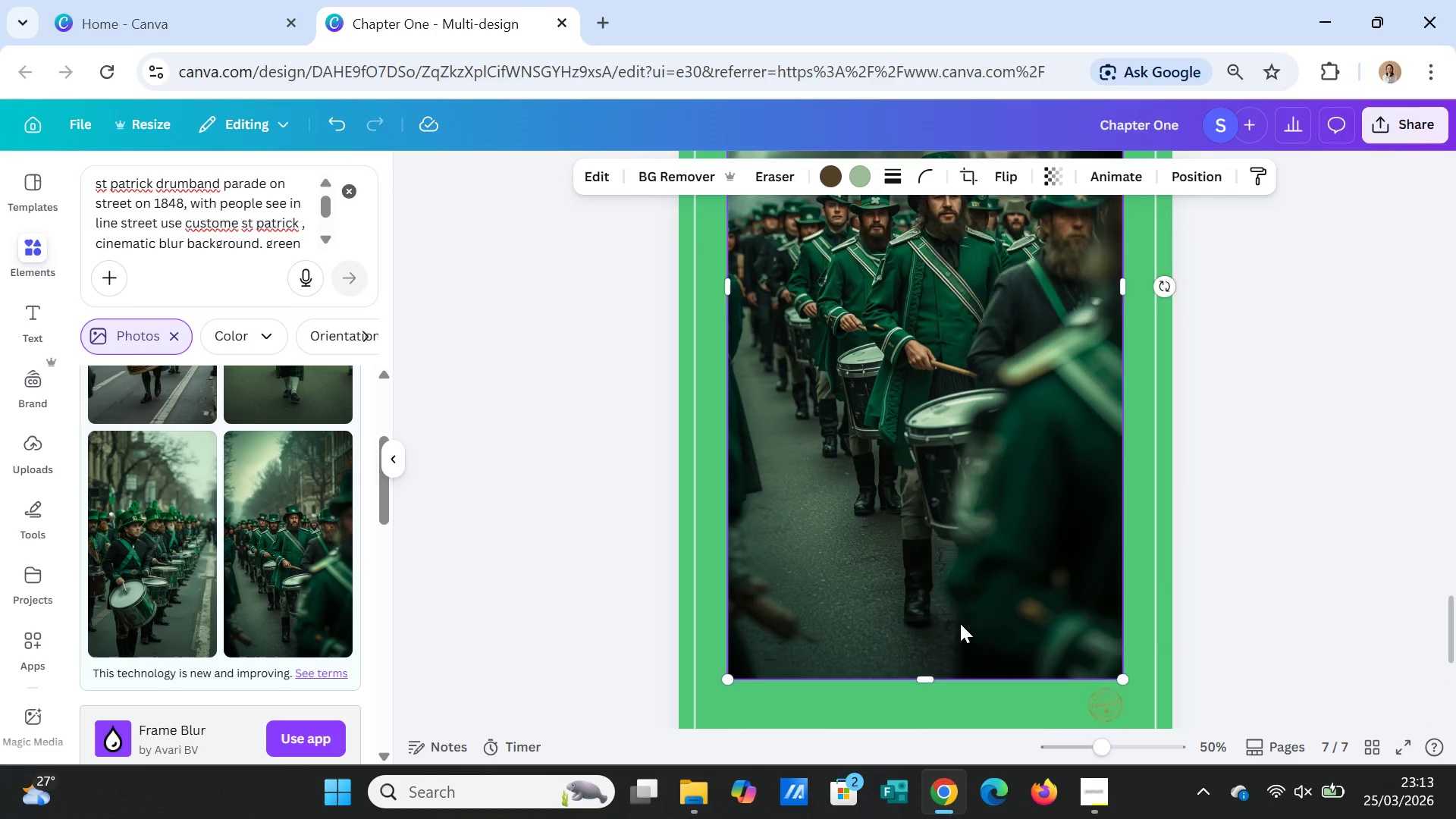 
scroll: coordinate [960, 623], scroll_direction: down, amount: 4.0
 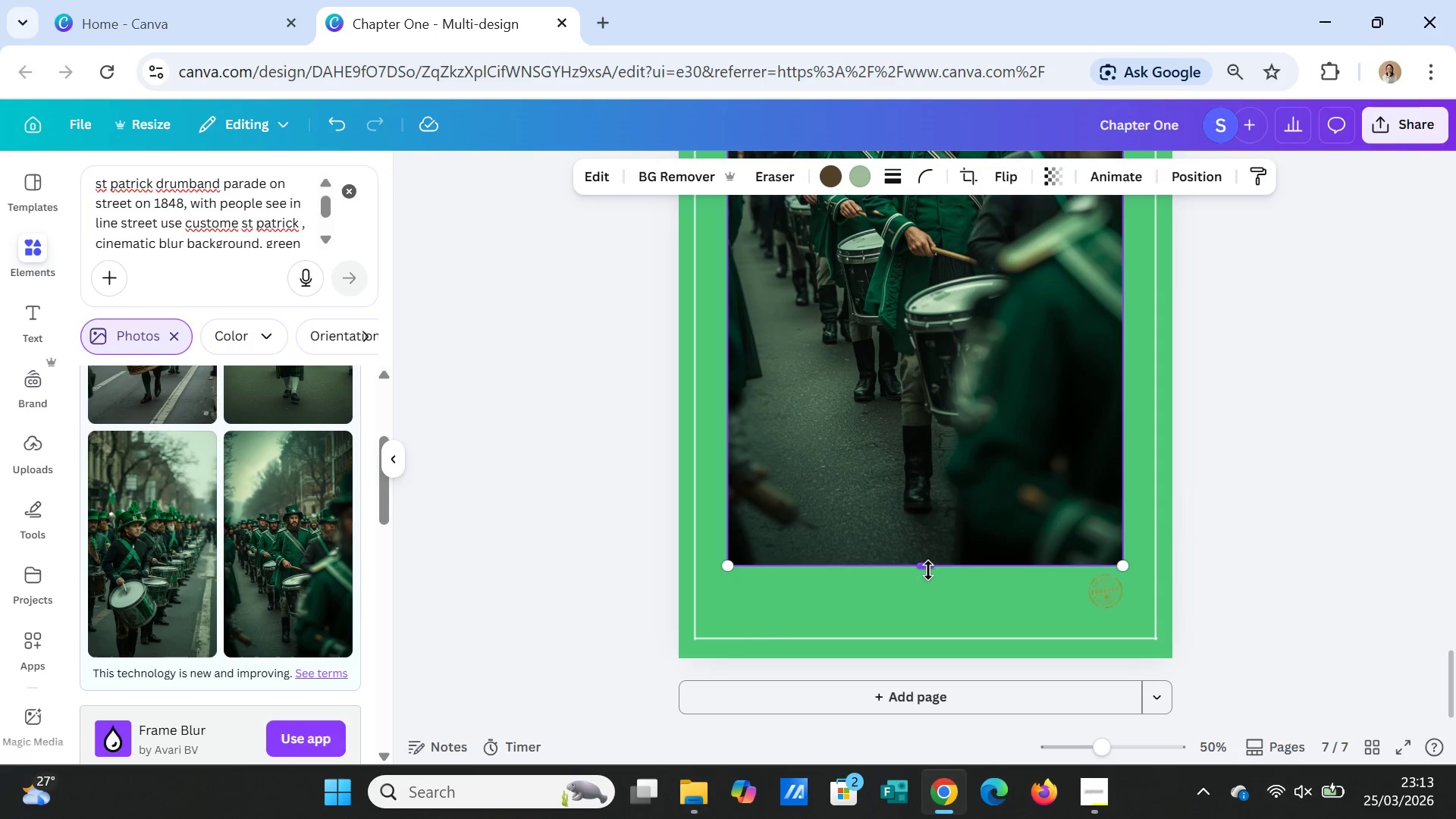 
left_click_drag(start_coordinate=[927, 570], to_coordinate=[937, 660])
 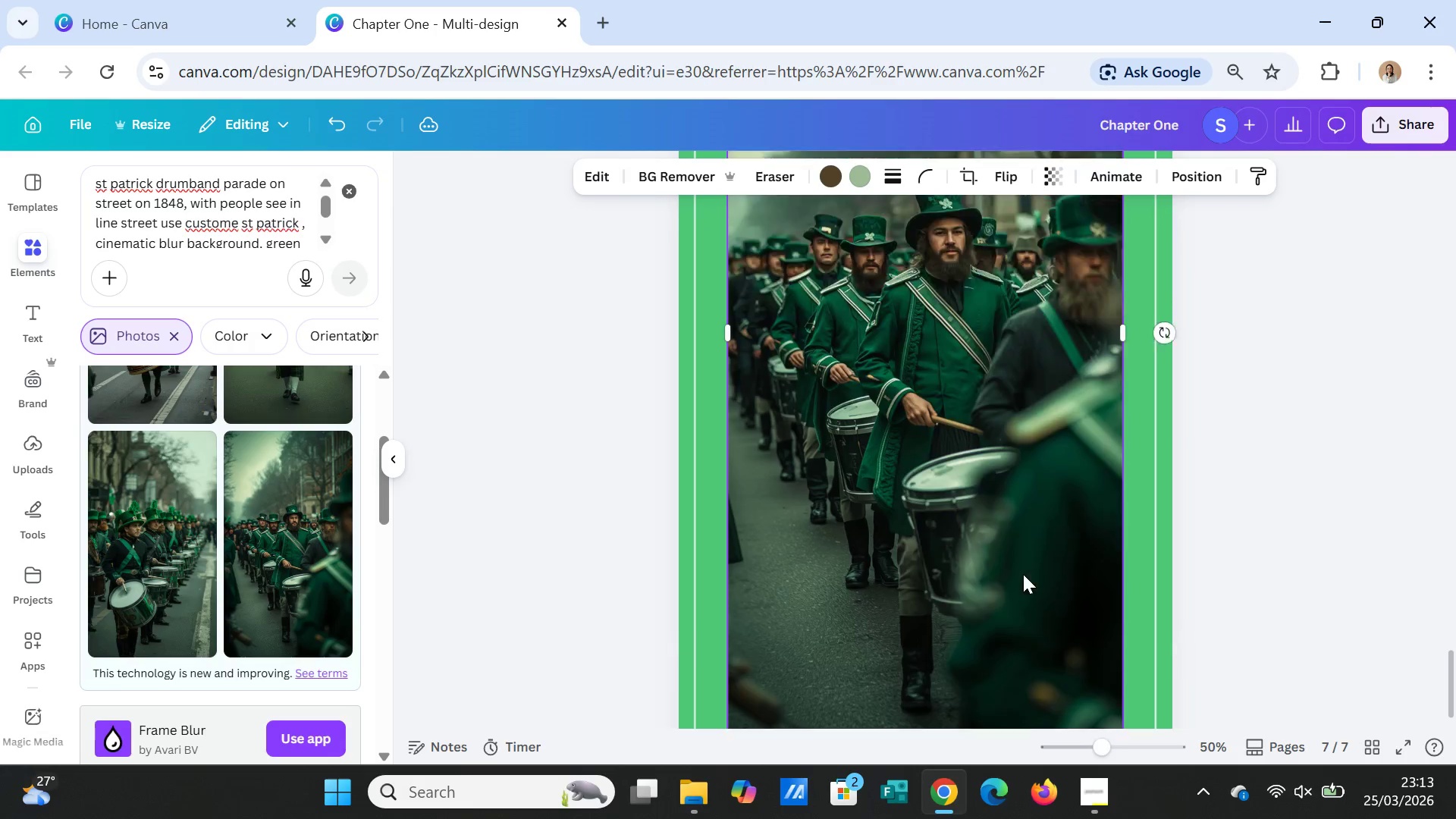 
scroll: coordinate [234, 551], scroll_direction: up, amount: 4.0
 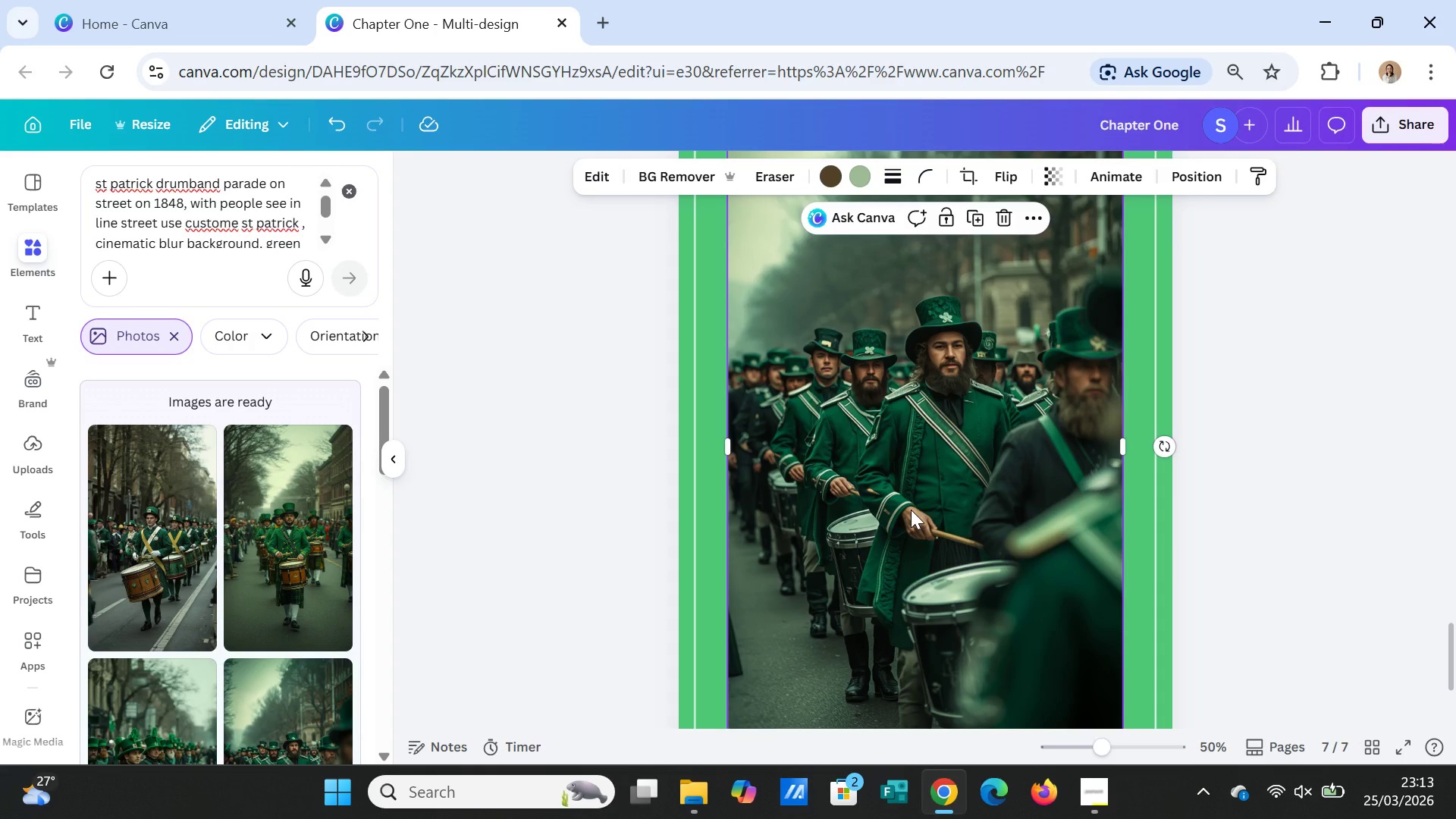 
key(Delete)
 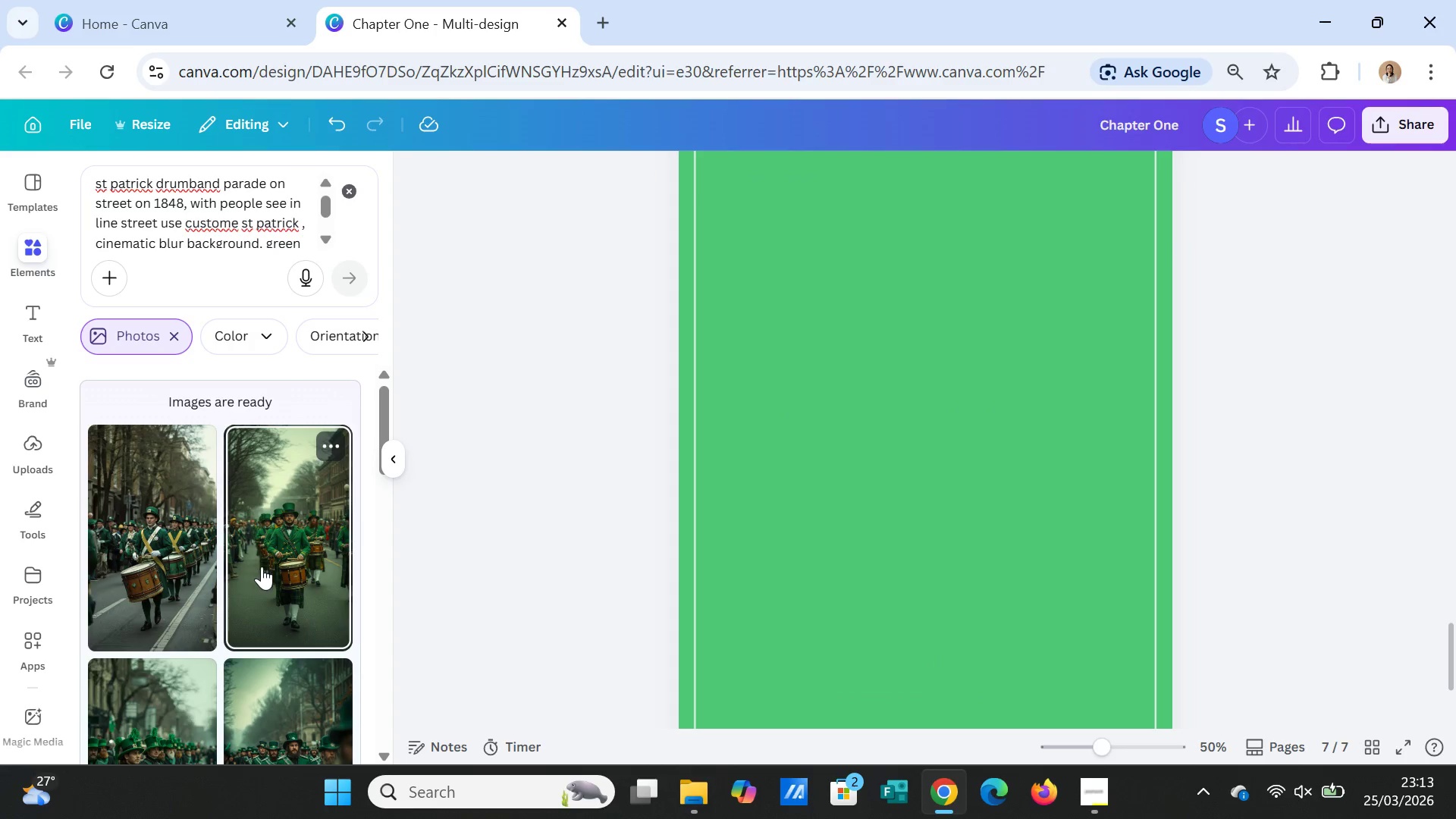 
left_click([264, 567])
 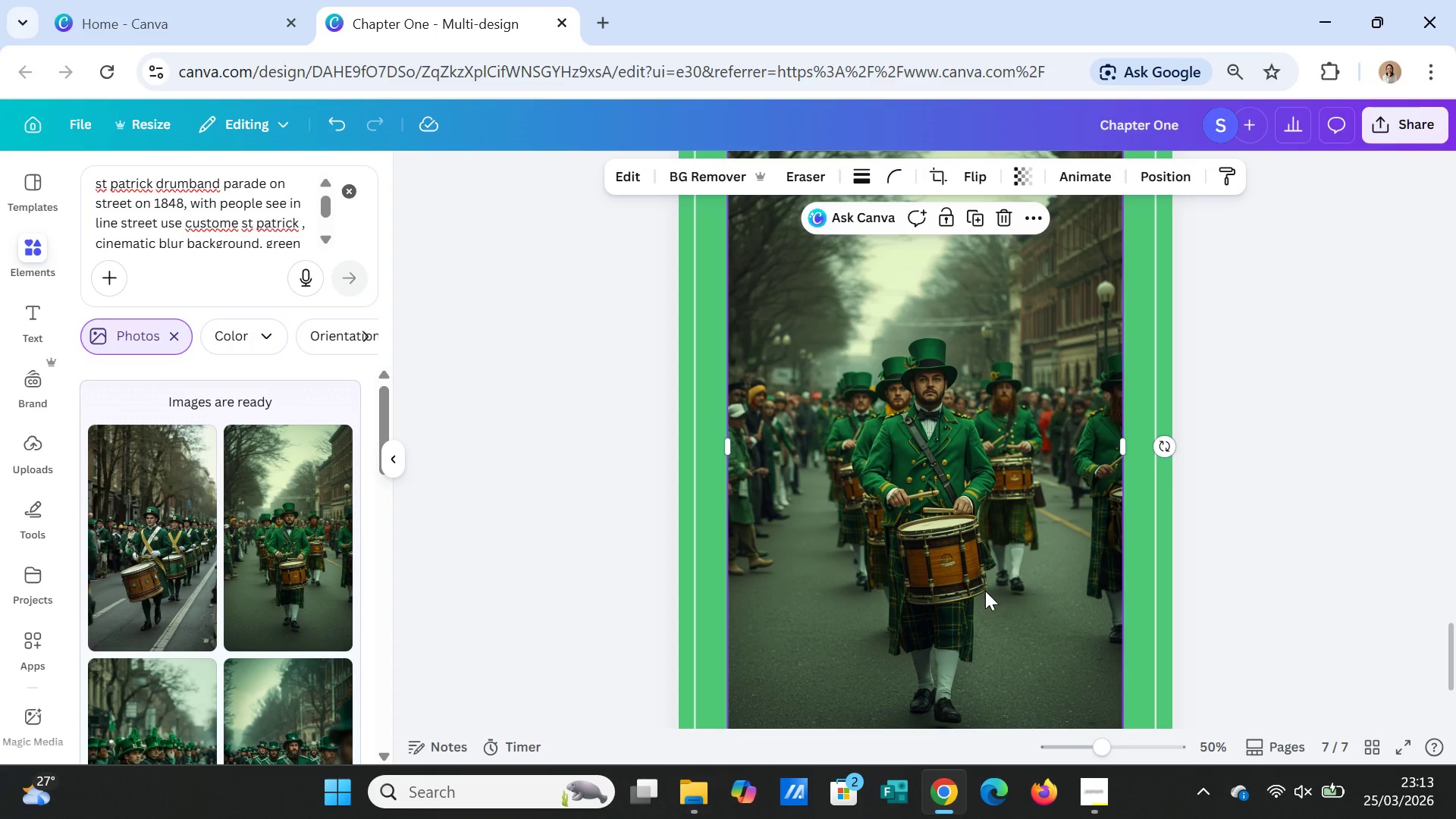 
scroll: coordinate [960, 553], scroll_direction: up, amount: 2.0
 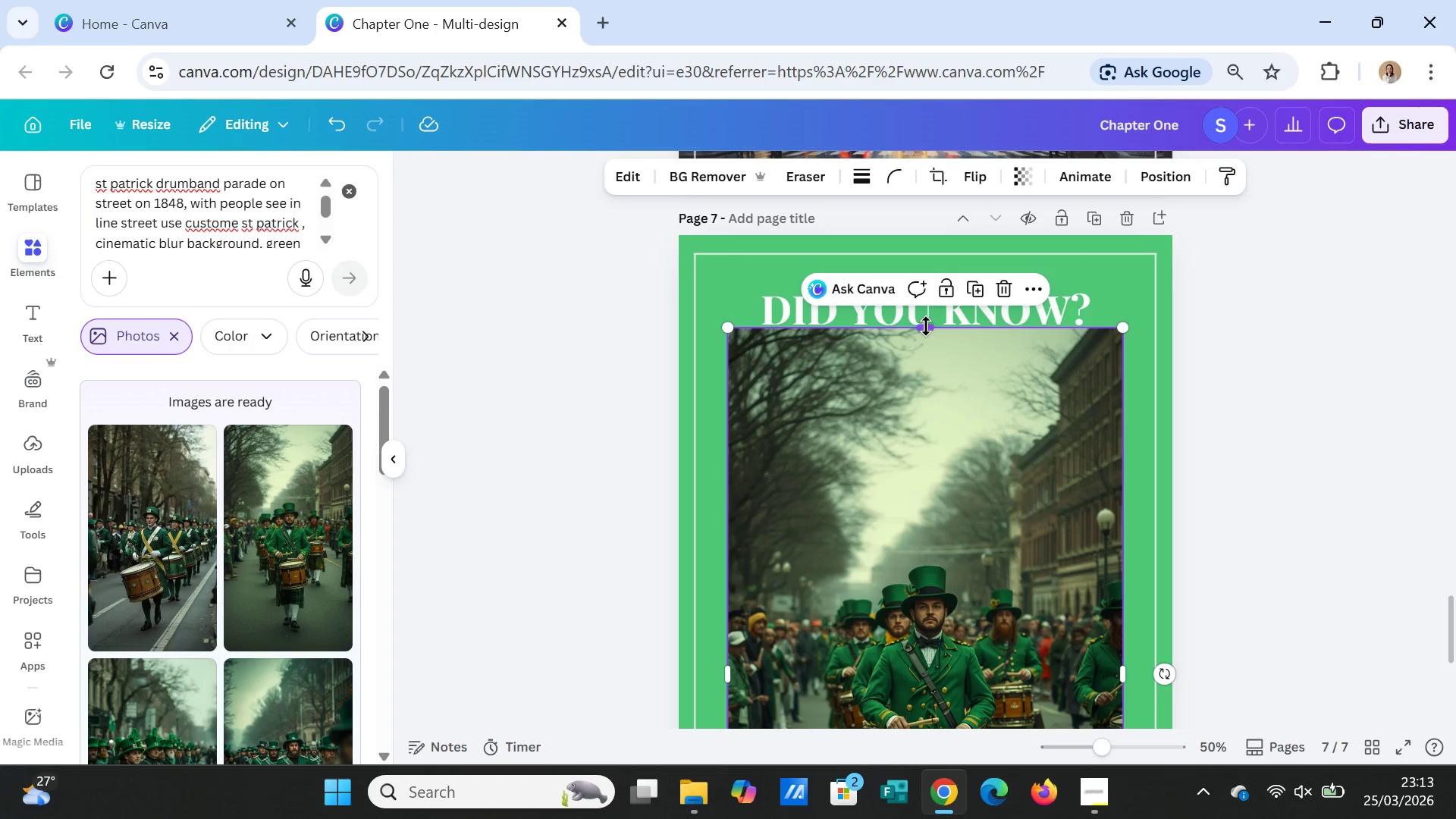 
left_click_drag(start_coordinate=[927, 326], to_coordinate=[919, 234])
 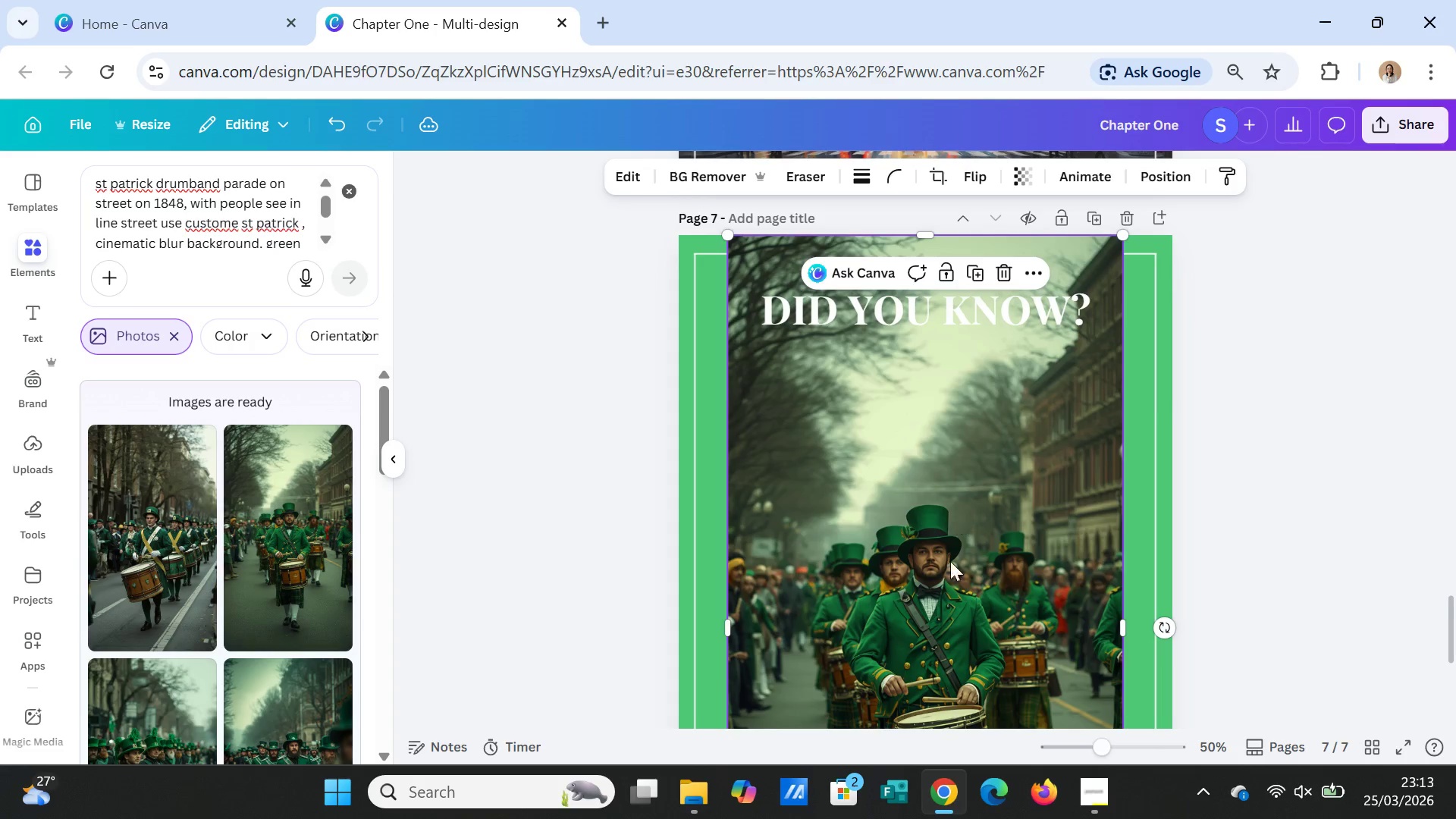 
scroll: coordinate [950, 565], scroll_direction: down, amount: 4.0
 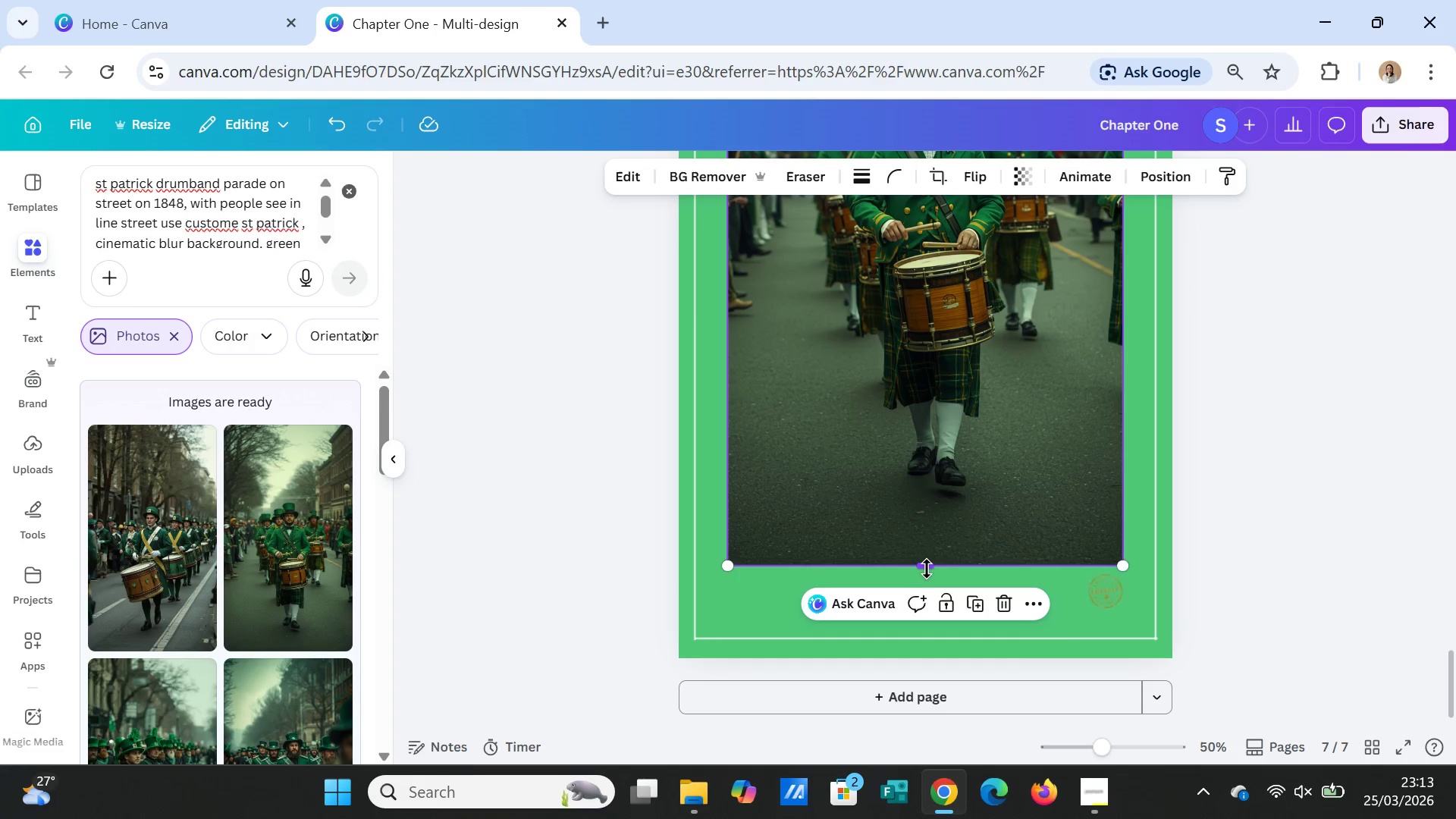 
left_click_drag(start_coordinate=[924, 568], to_coordinate=[922, 661])
 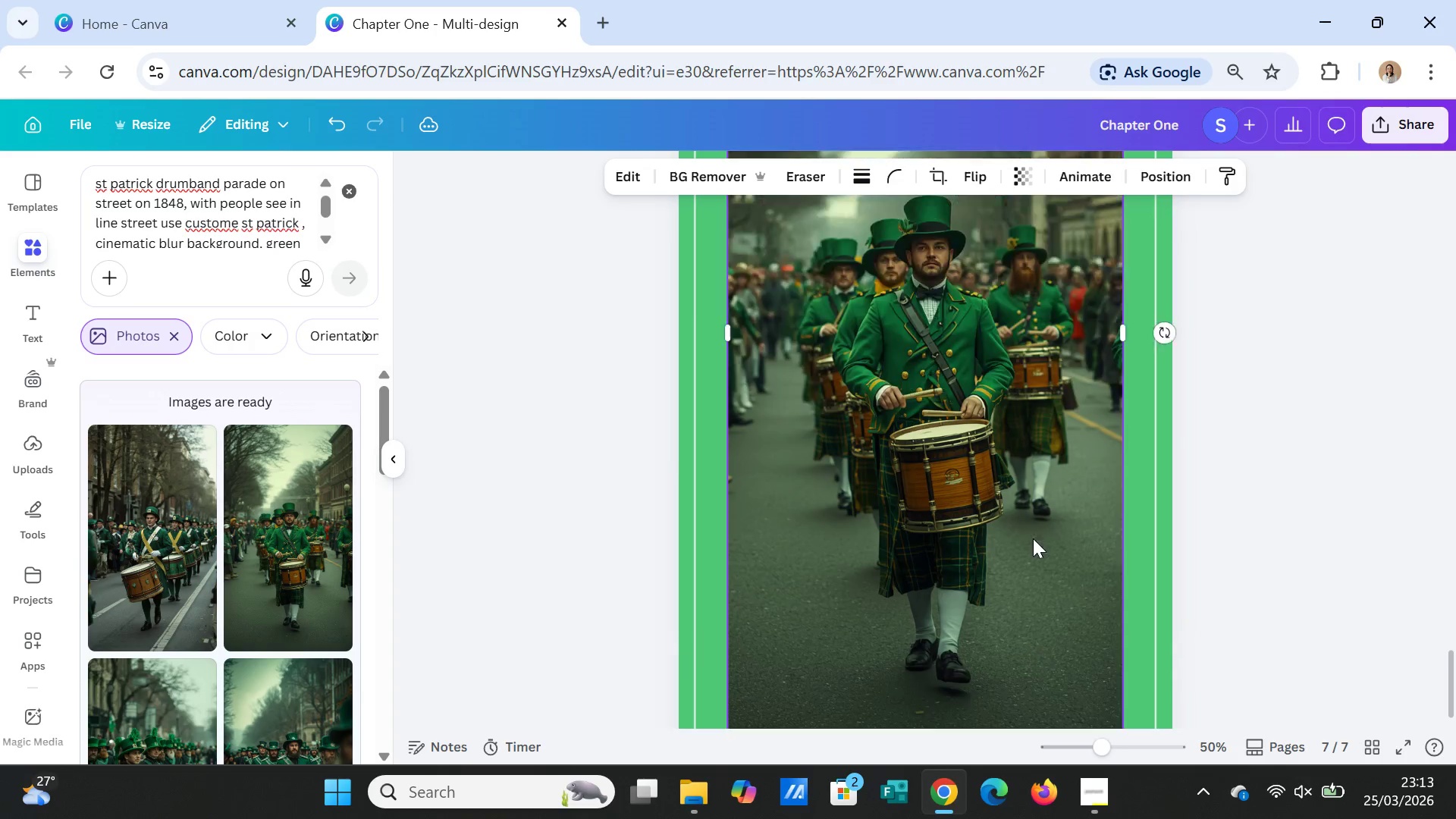 
scroll: coordinate [1033, 538], scroll_direction: up, amount: 2.0
 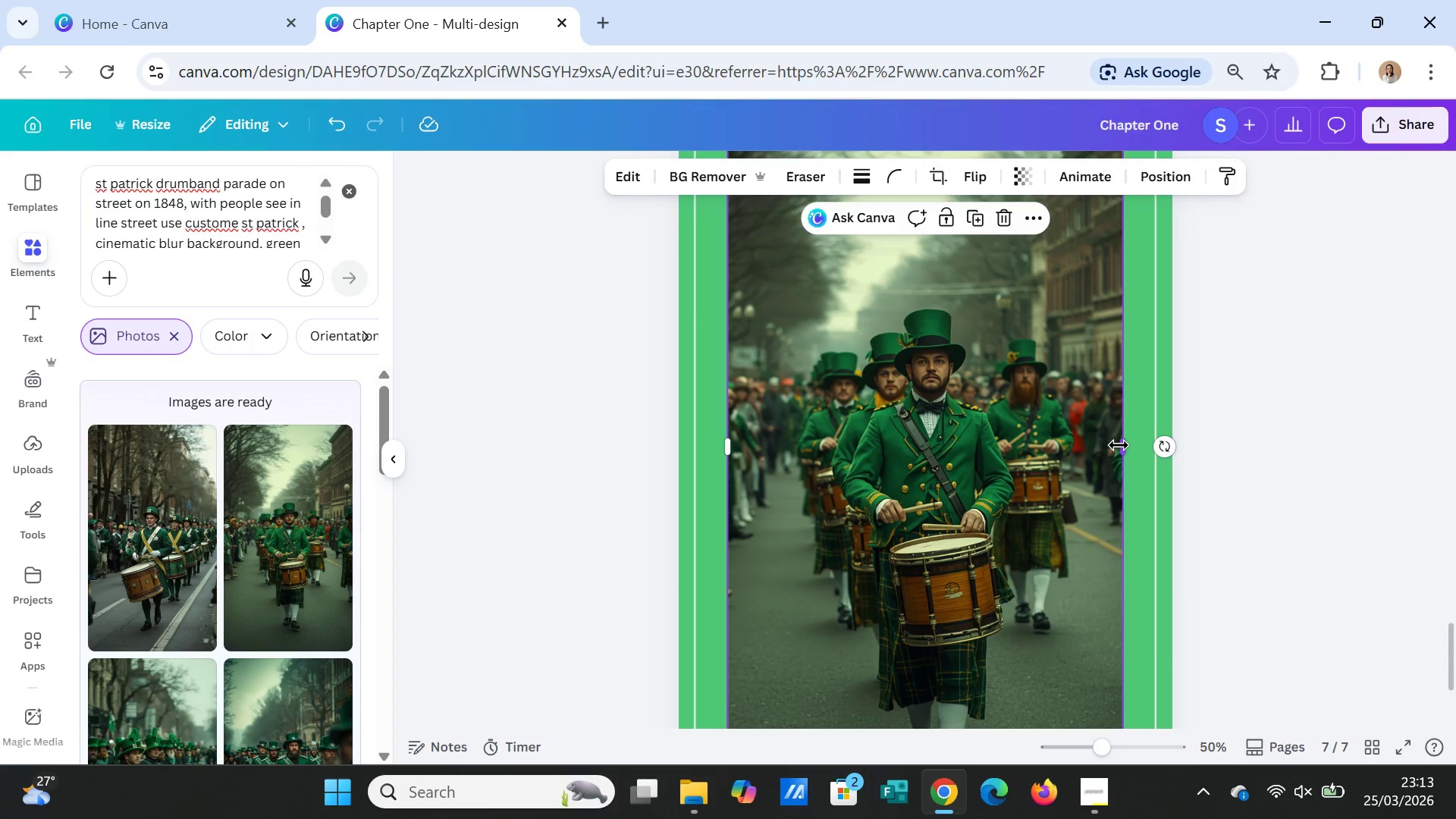 
left_click_drag(start_coordinate=[1119, 445], to_coordinate=[1166, 449])
 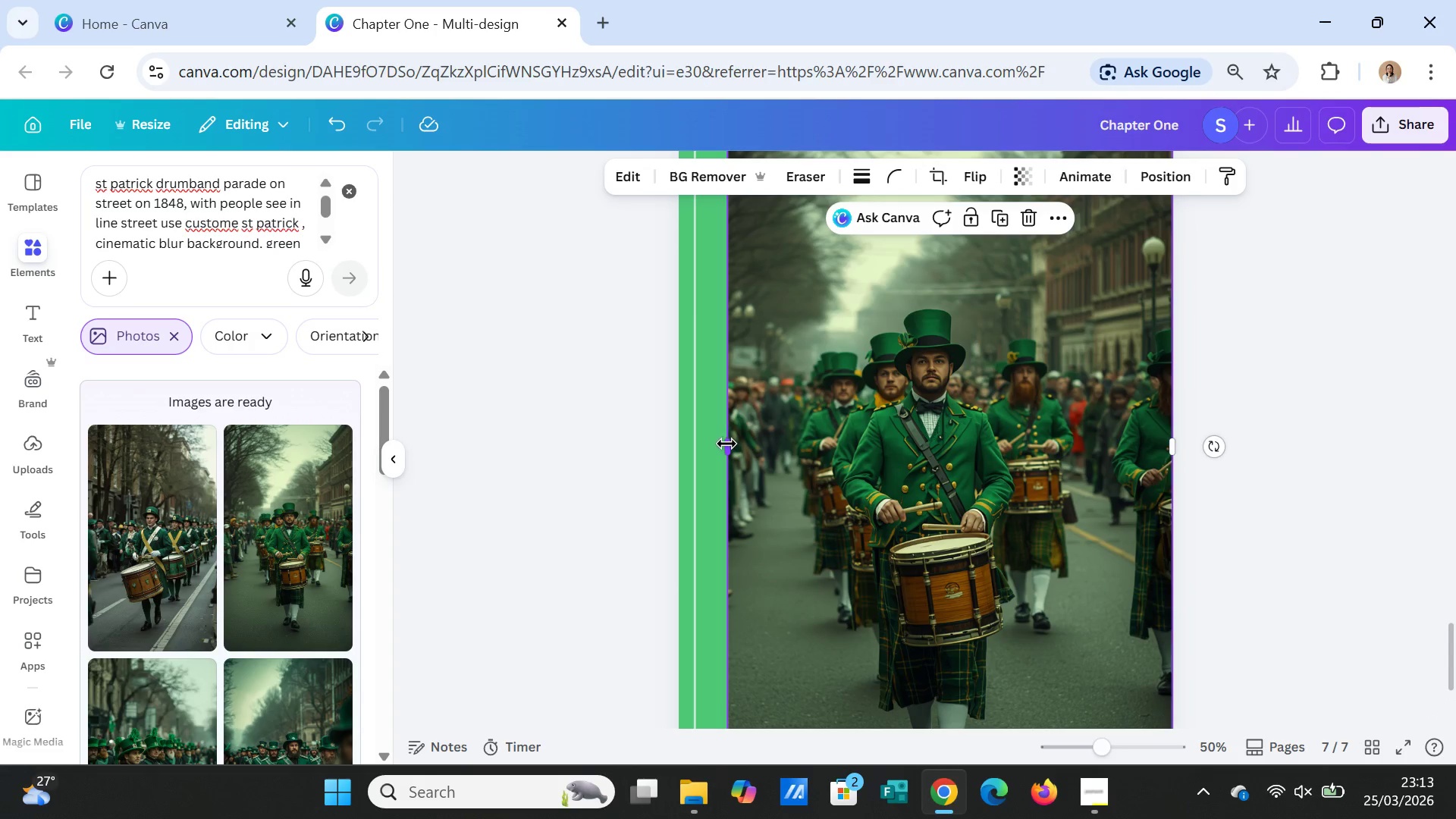 
left_click_drag(start_coordinate=[726, 444], to_coordinate=[680, 442])
 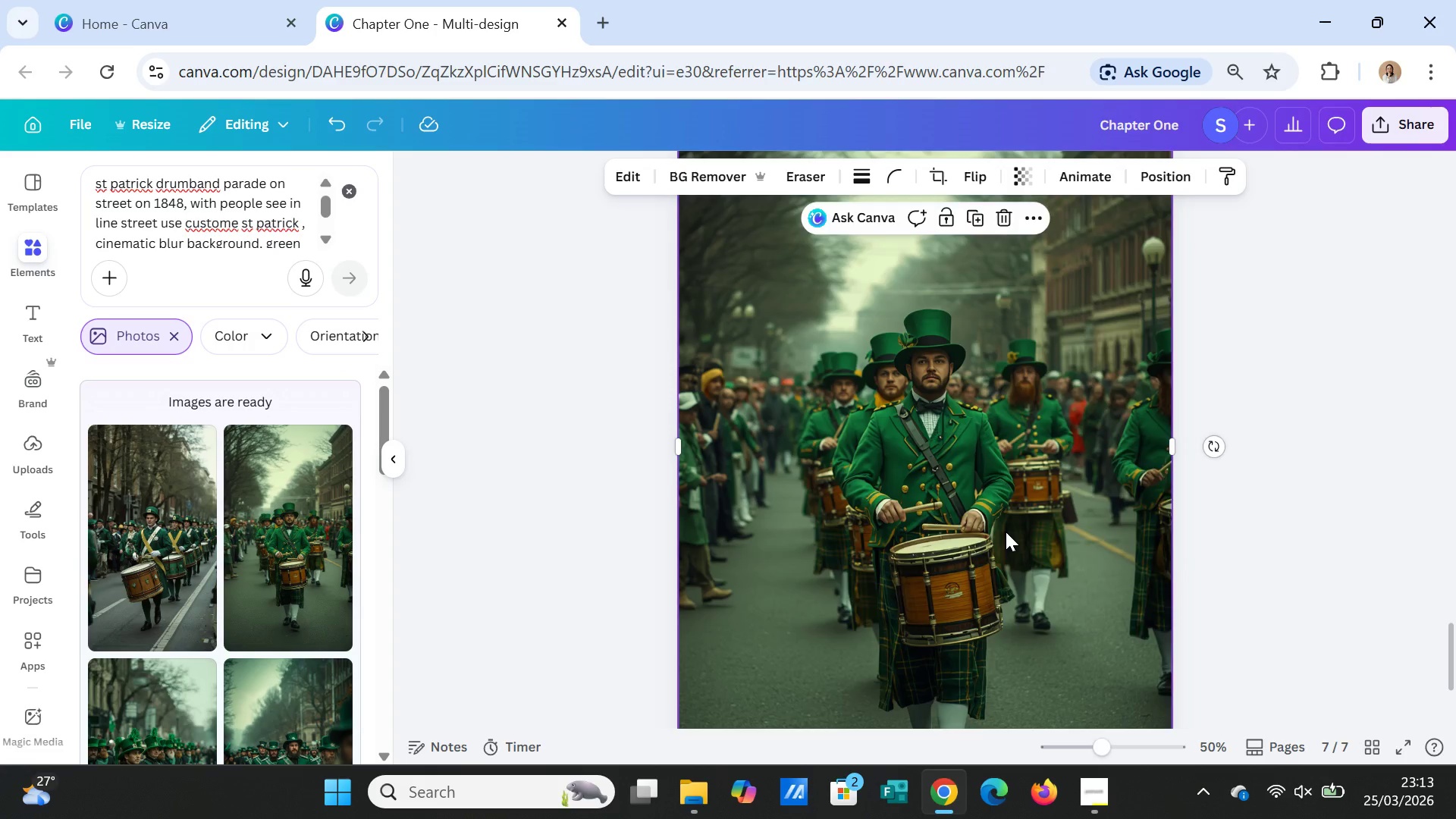 
scroll: coordinate [1006, 532], scroll_direction: up, amount: 1.0
 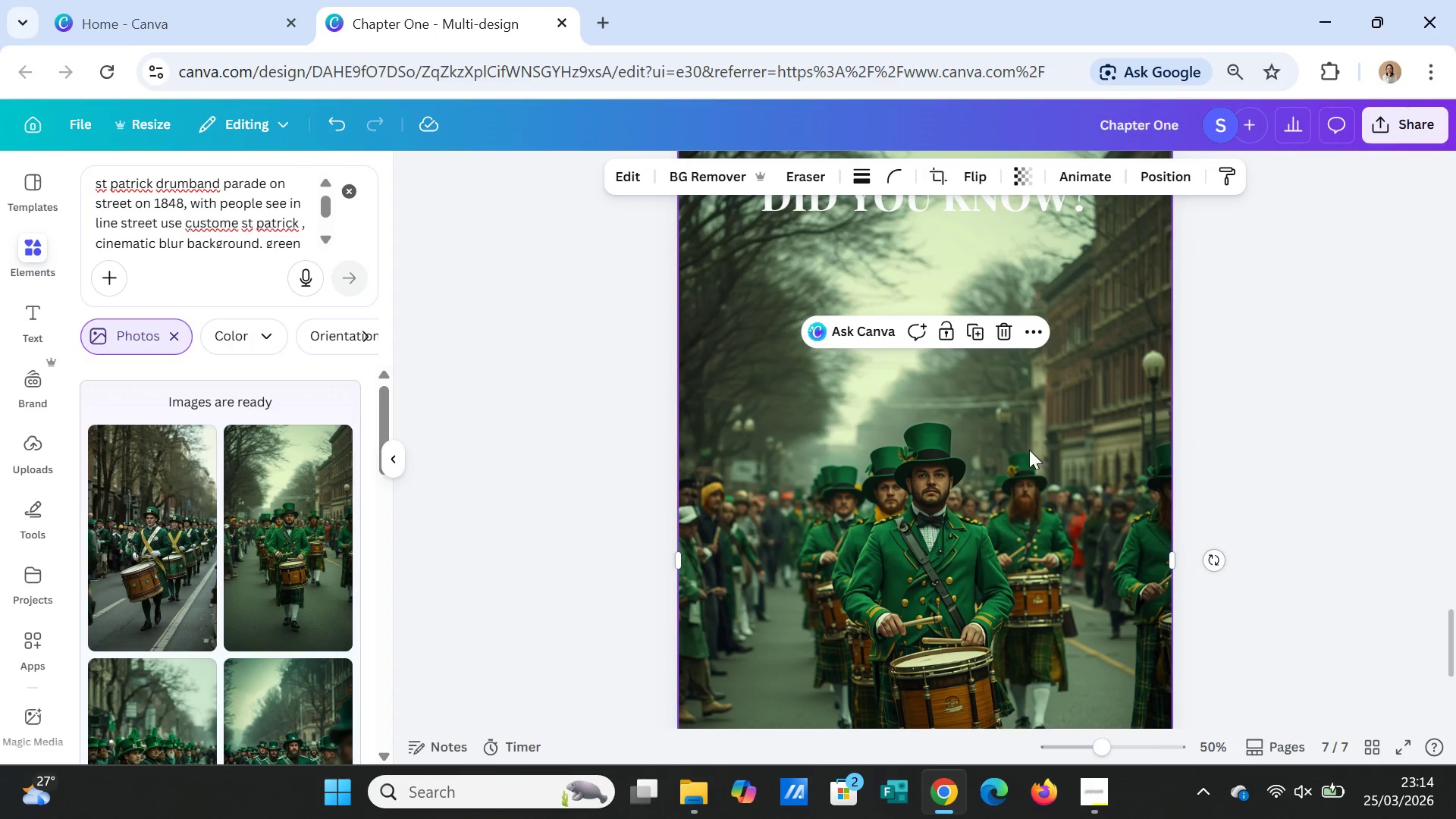 
scroll: coordinate [1036, 456], scroll_direction: down, amount: 1.0
 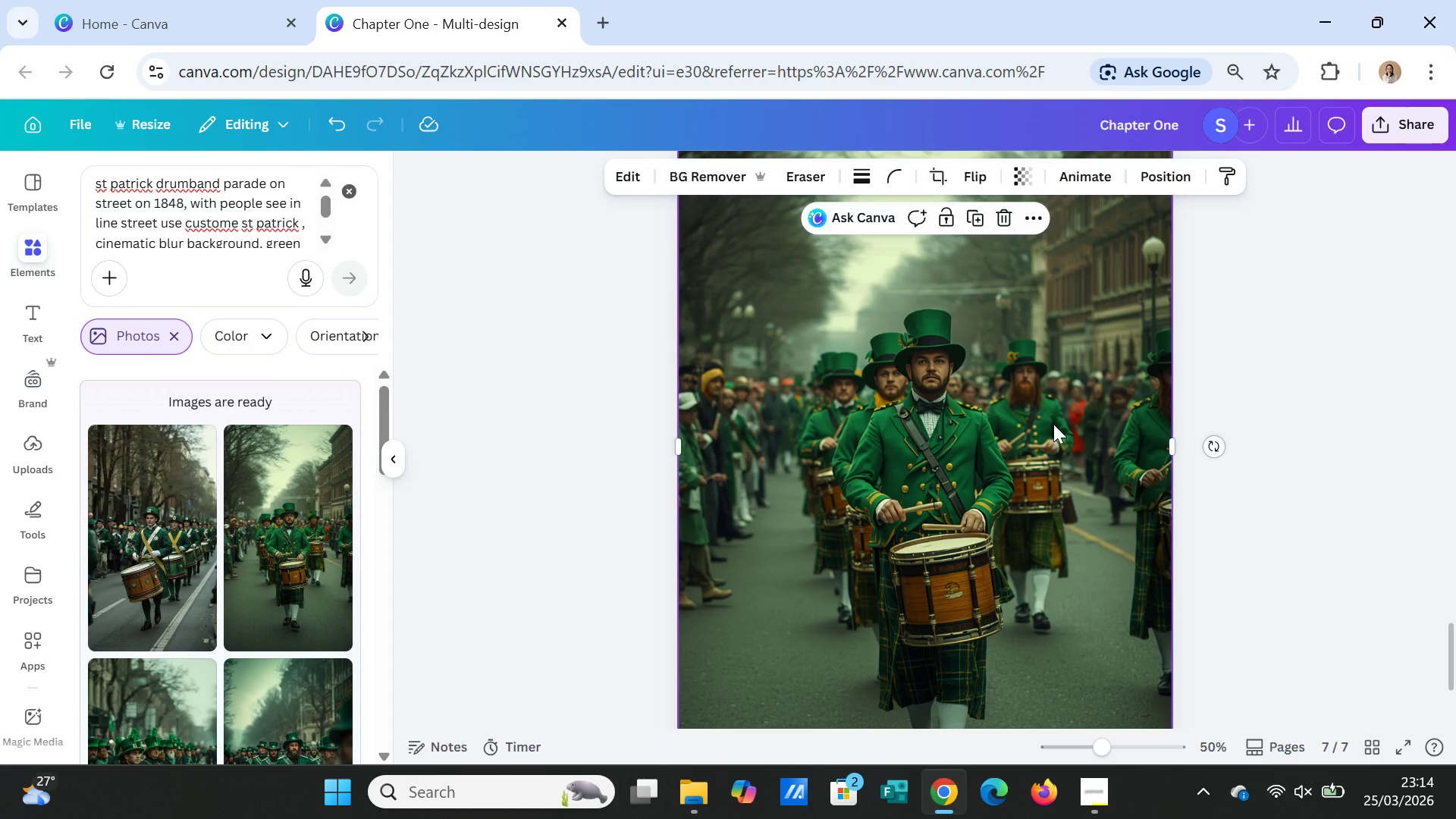 
right_click([1053, 424])
 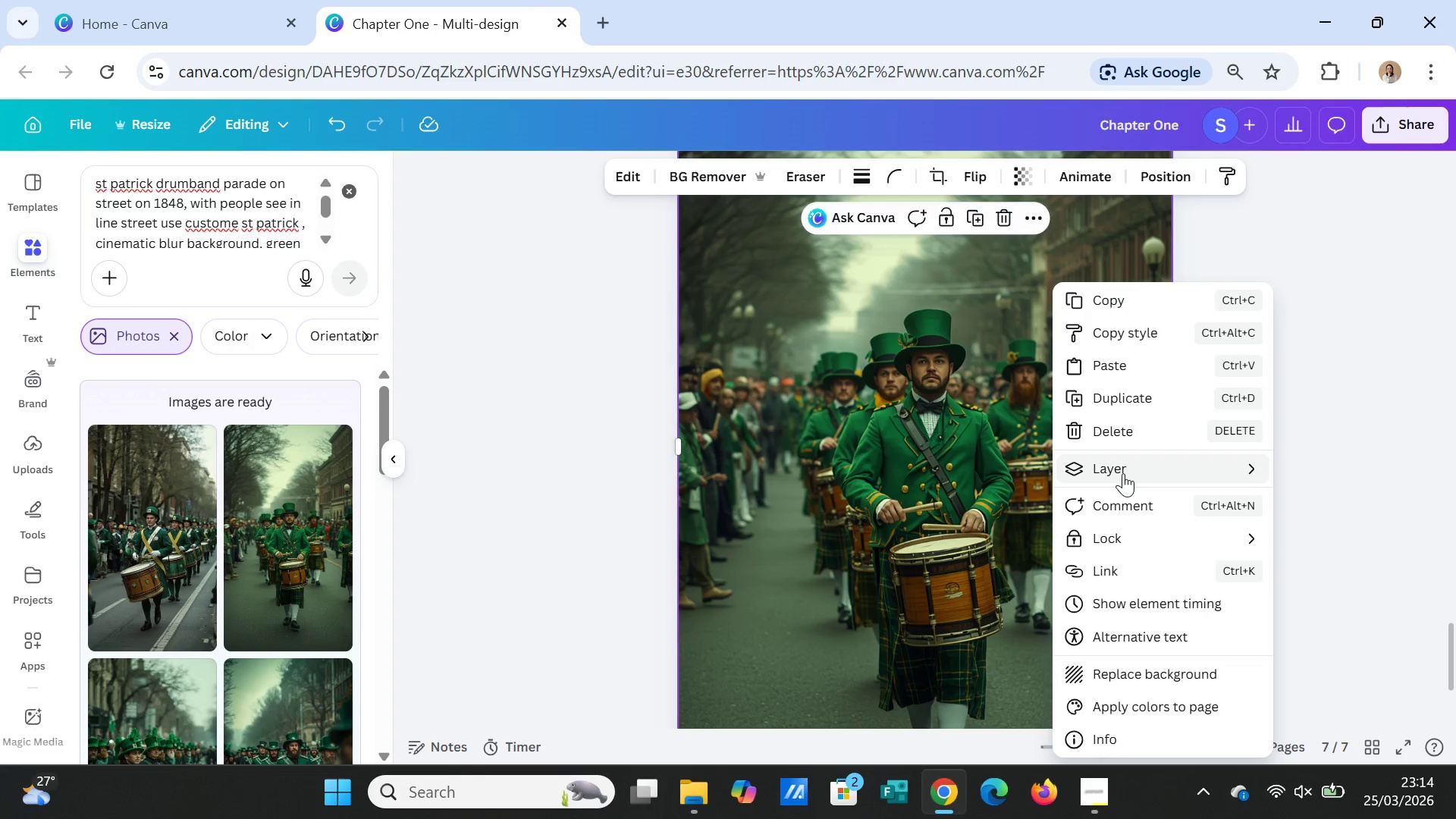 
left_click([1125, 469])
 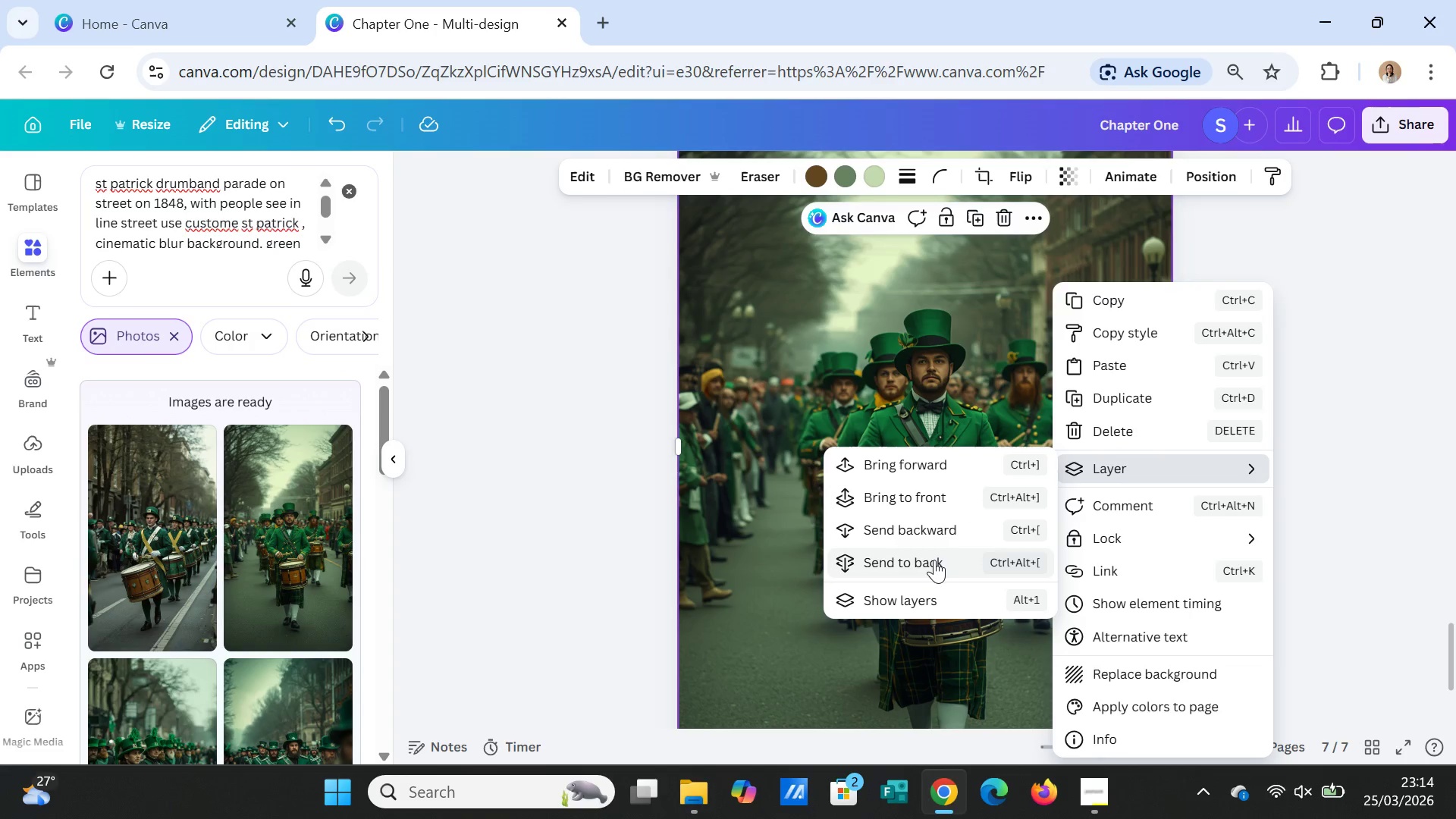 
left_click([934, 560])
 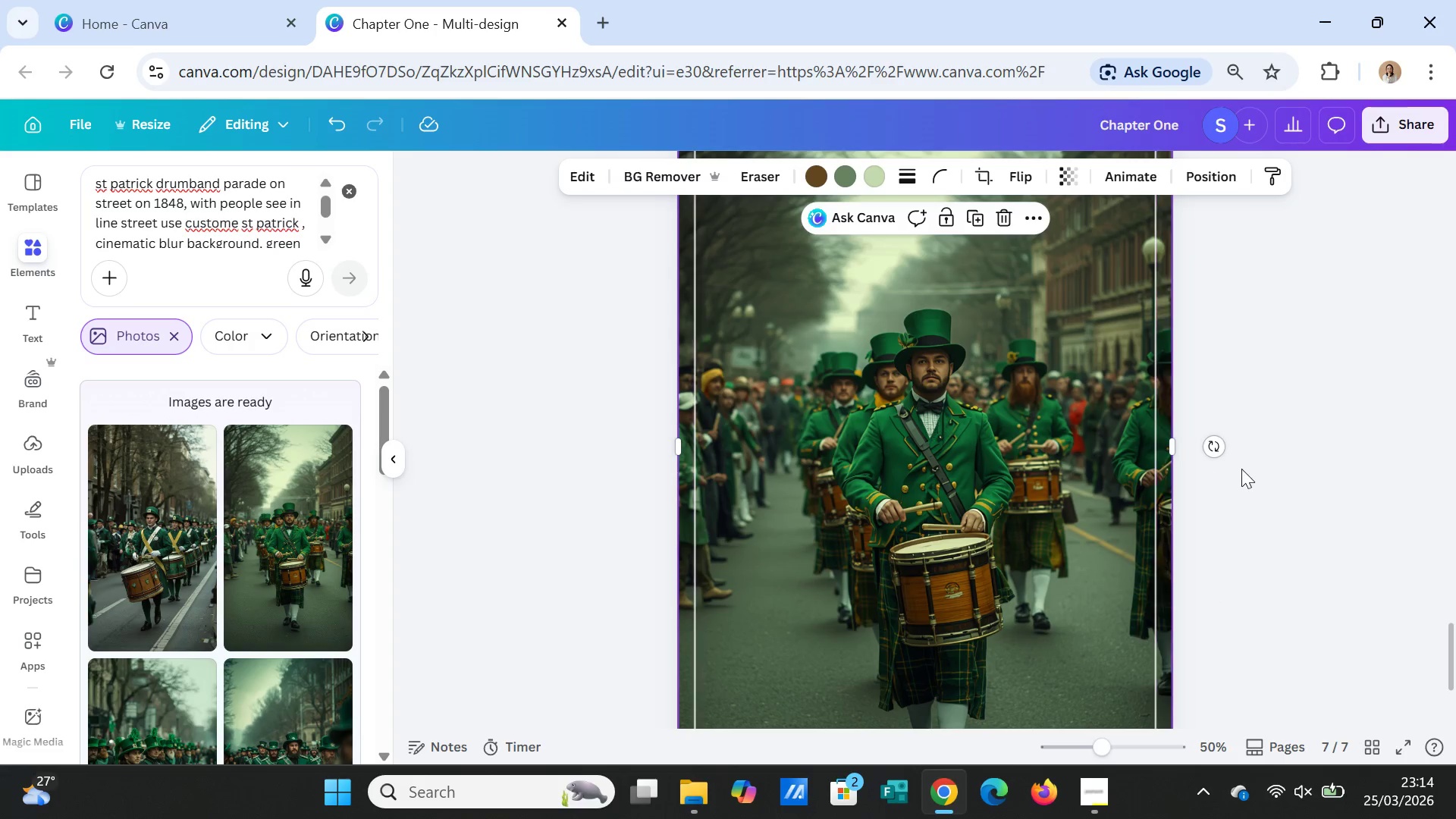 
left_click([1241, 469])
 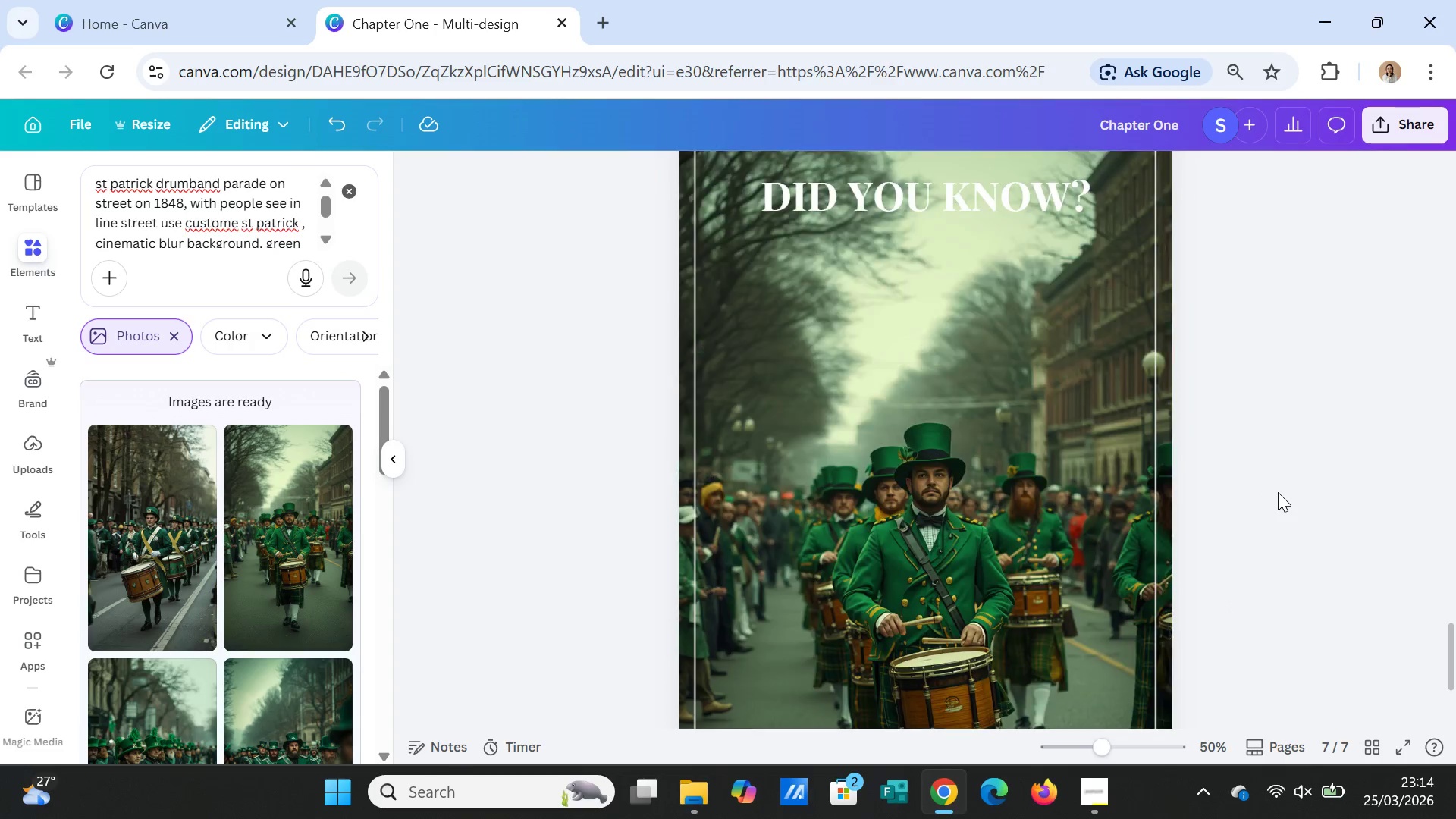 
scroll: coordinate [1278, 492], scroll_direction: up, amount: 1.0
 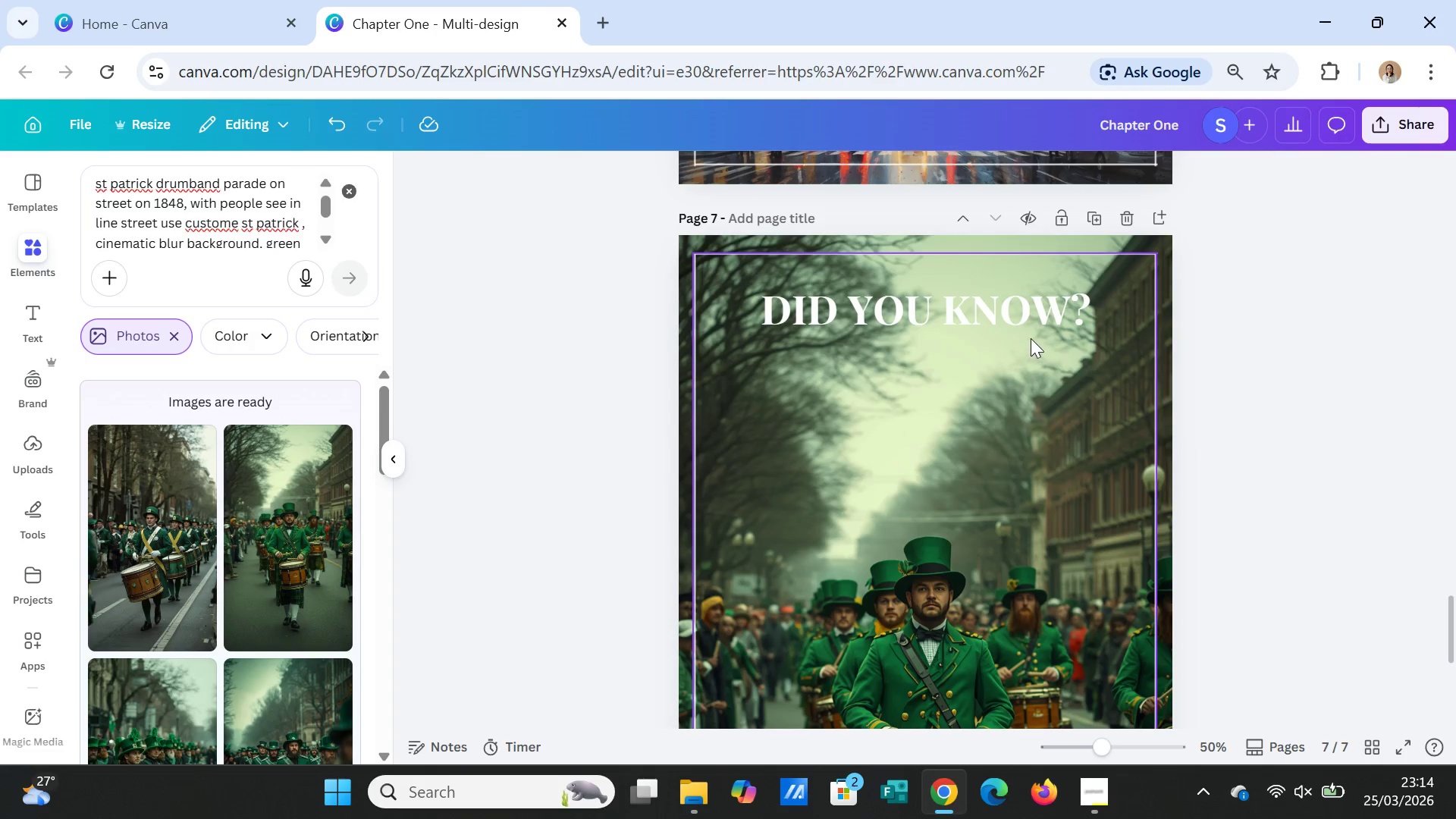 
left_click([1024, 326])
 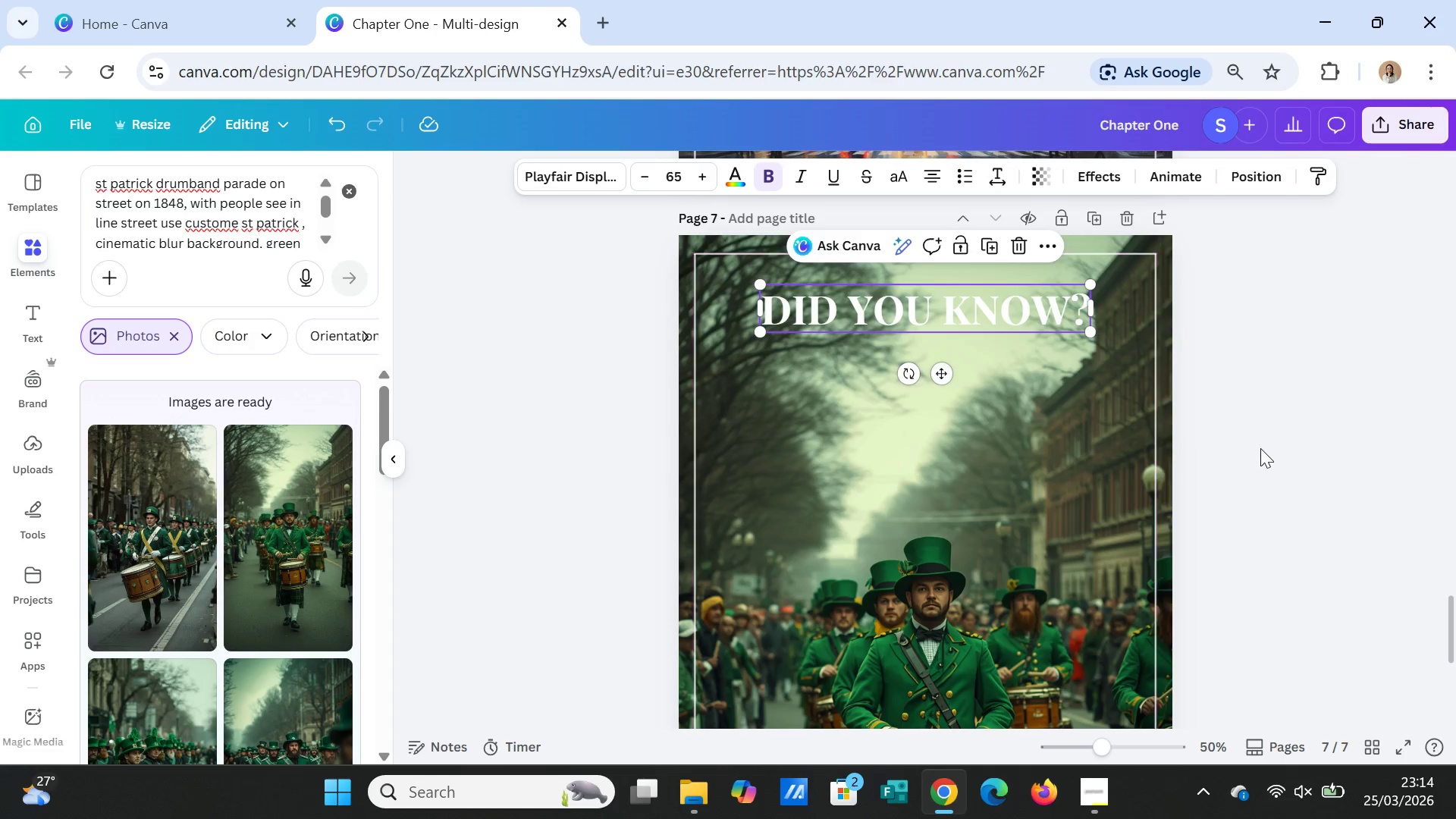 
left_click([1262, 450])
 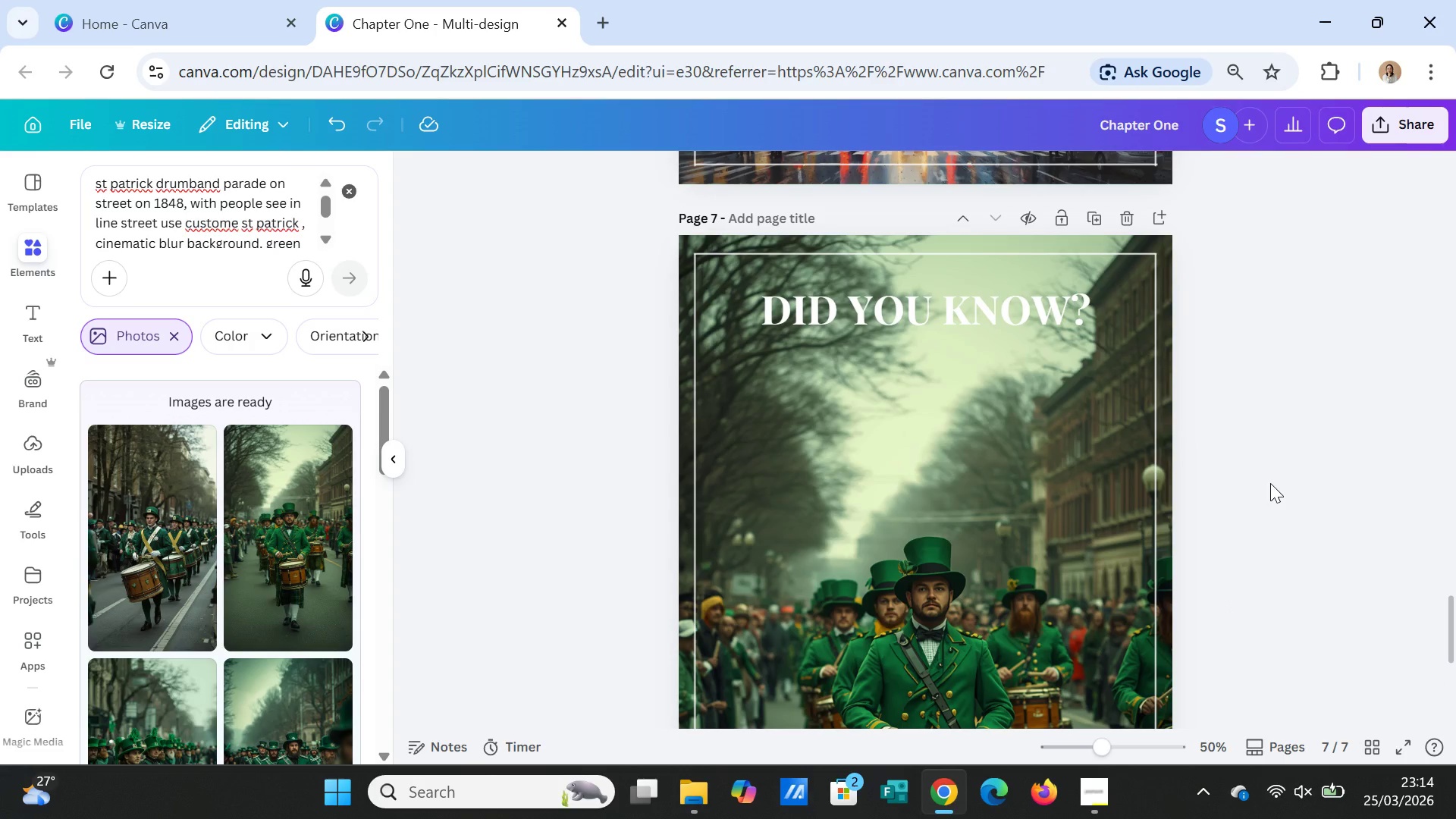 
scroll: coordinate [1253, 473], scroll_direction: up, amount: 5.0
 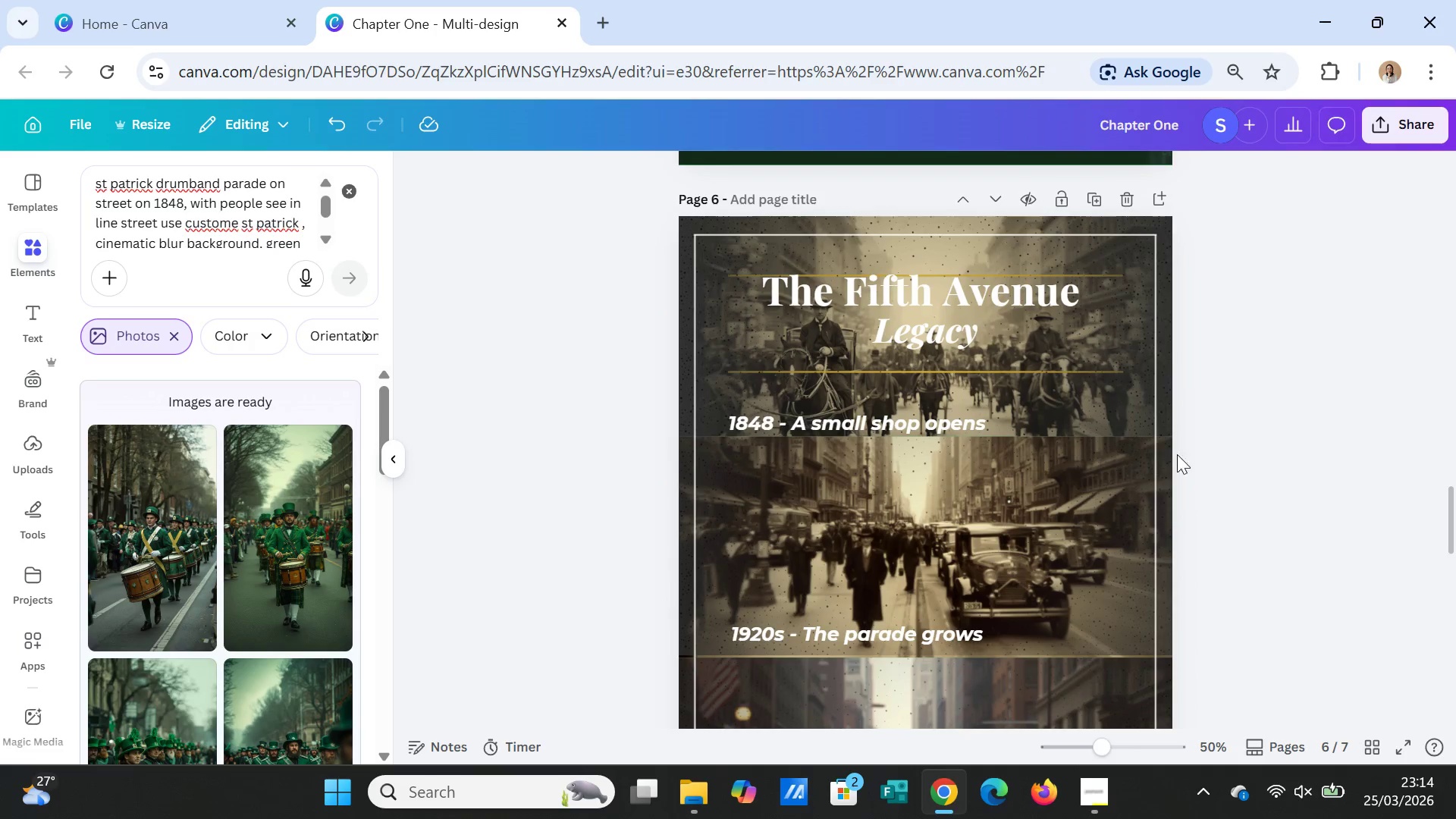 
left_click([936, 419])
 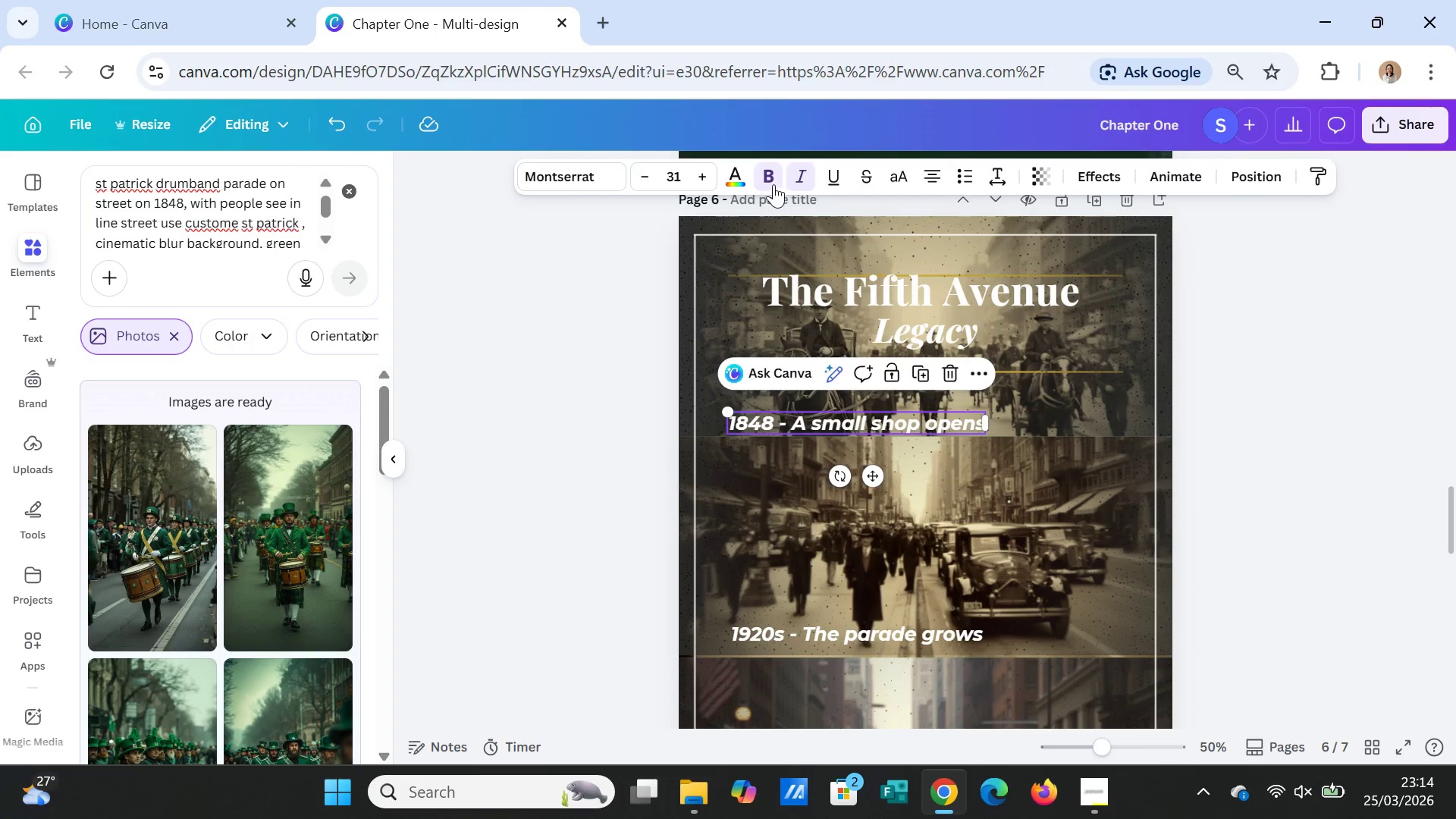 
left_click([764, 176])
 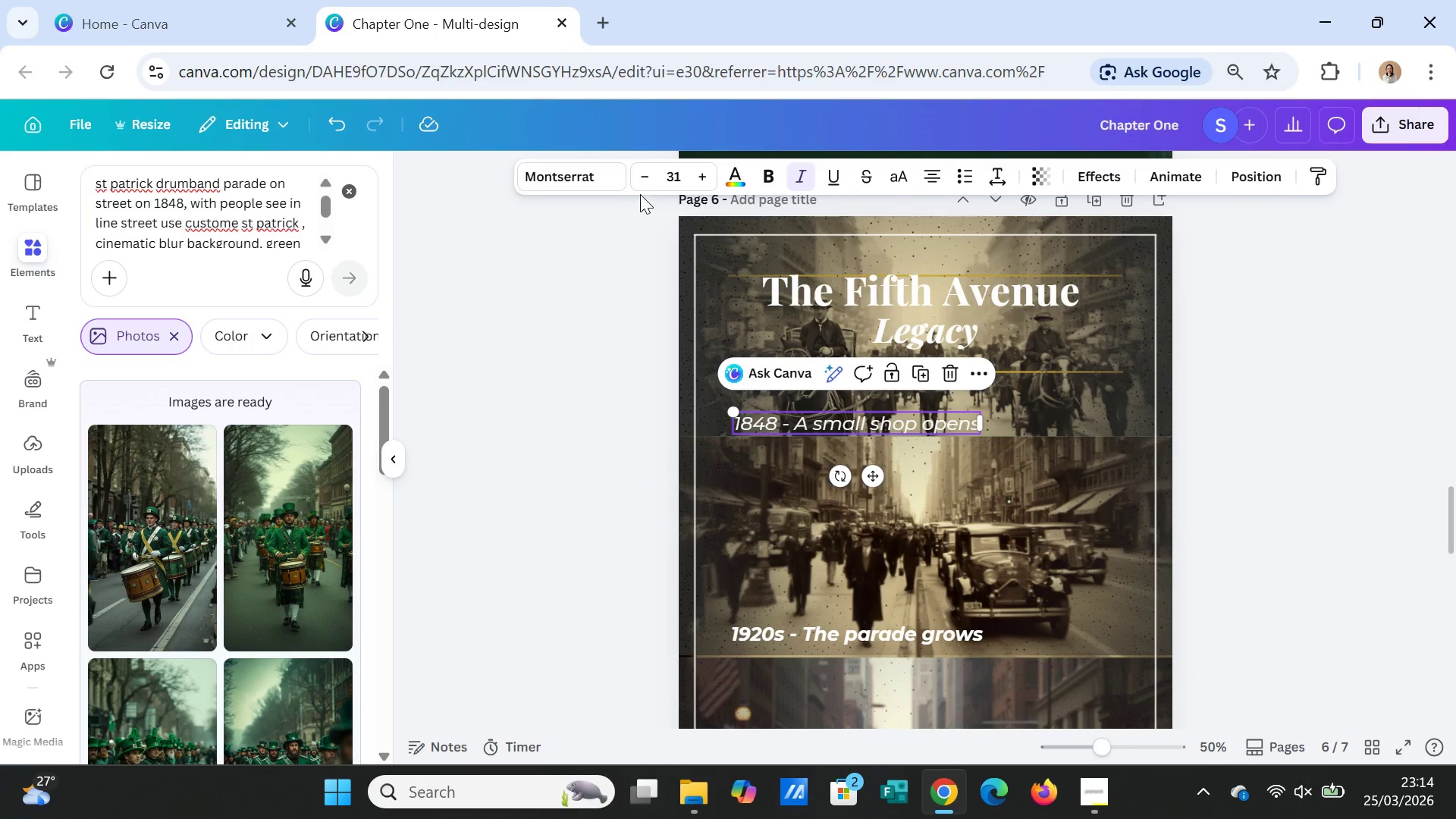 
double_click([646, 169])
 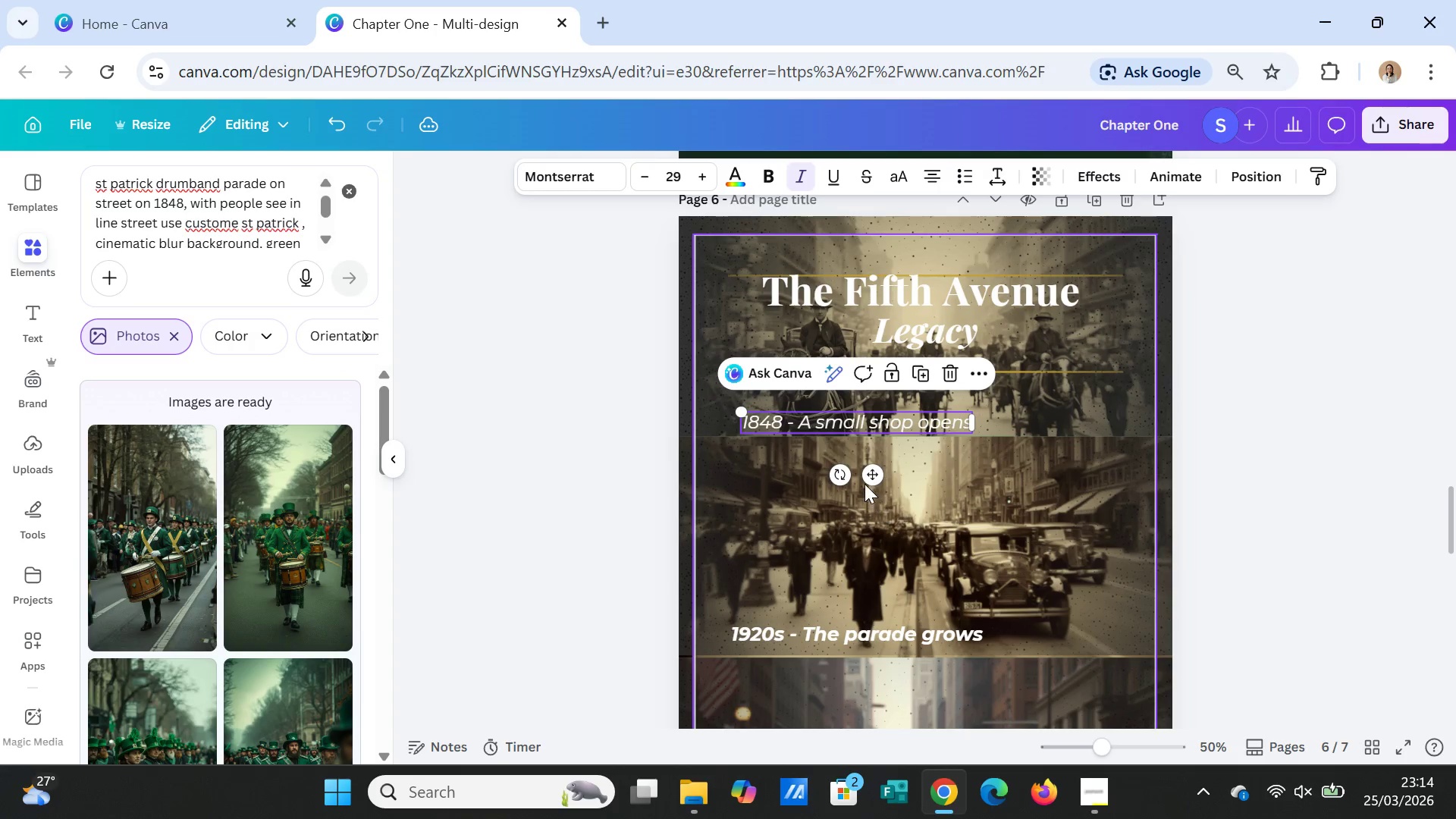 
left_click_drag(start_coordinate=[871, 475], to_coordinate=[1020, 472])
 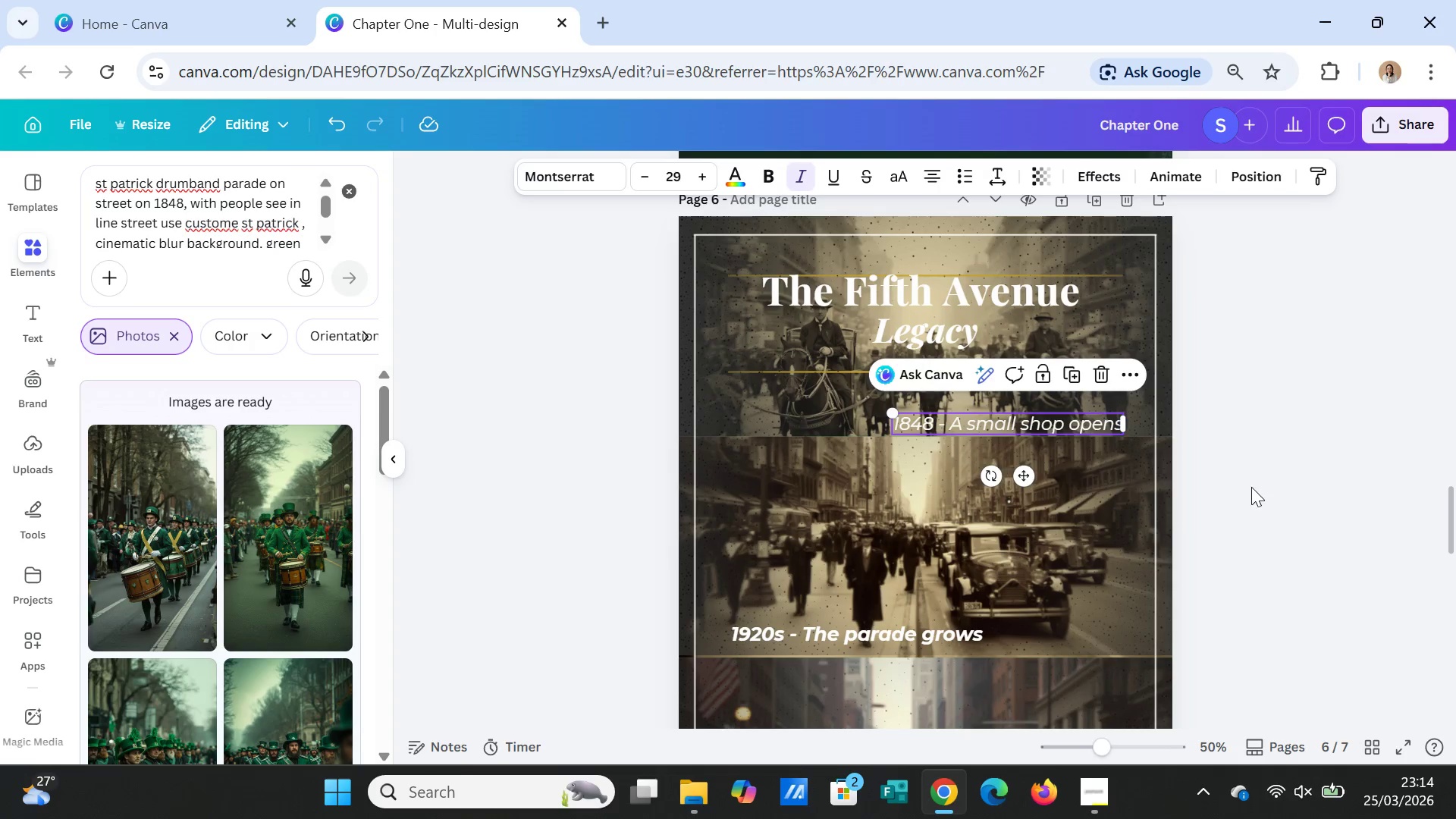 
left_click([1251, 487])
 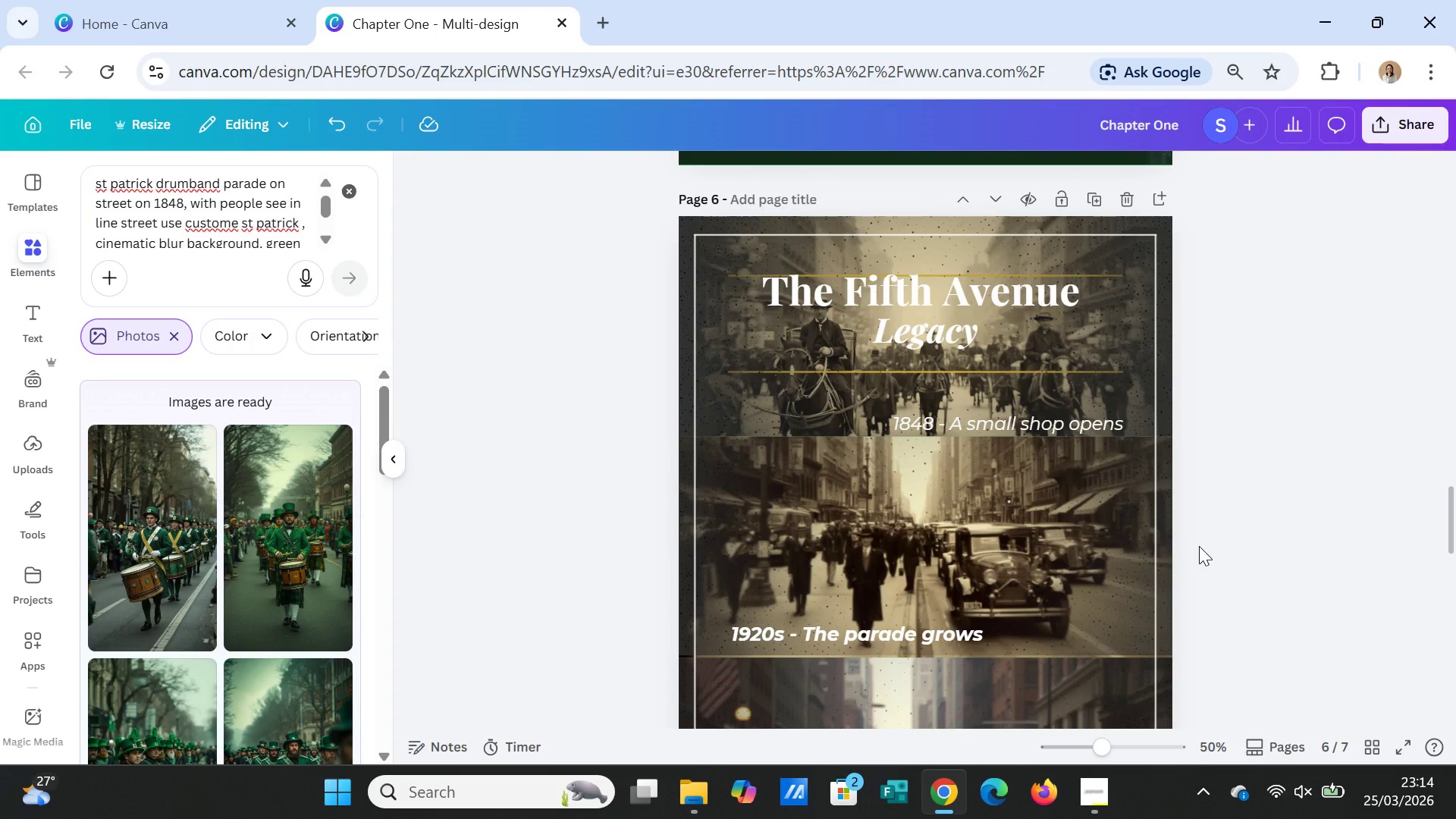 
scroll: coordinate [1199, 546], scroll_direction: down, amount: 1.0
 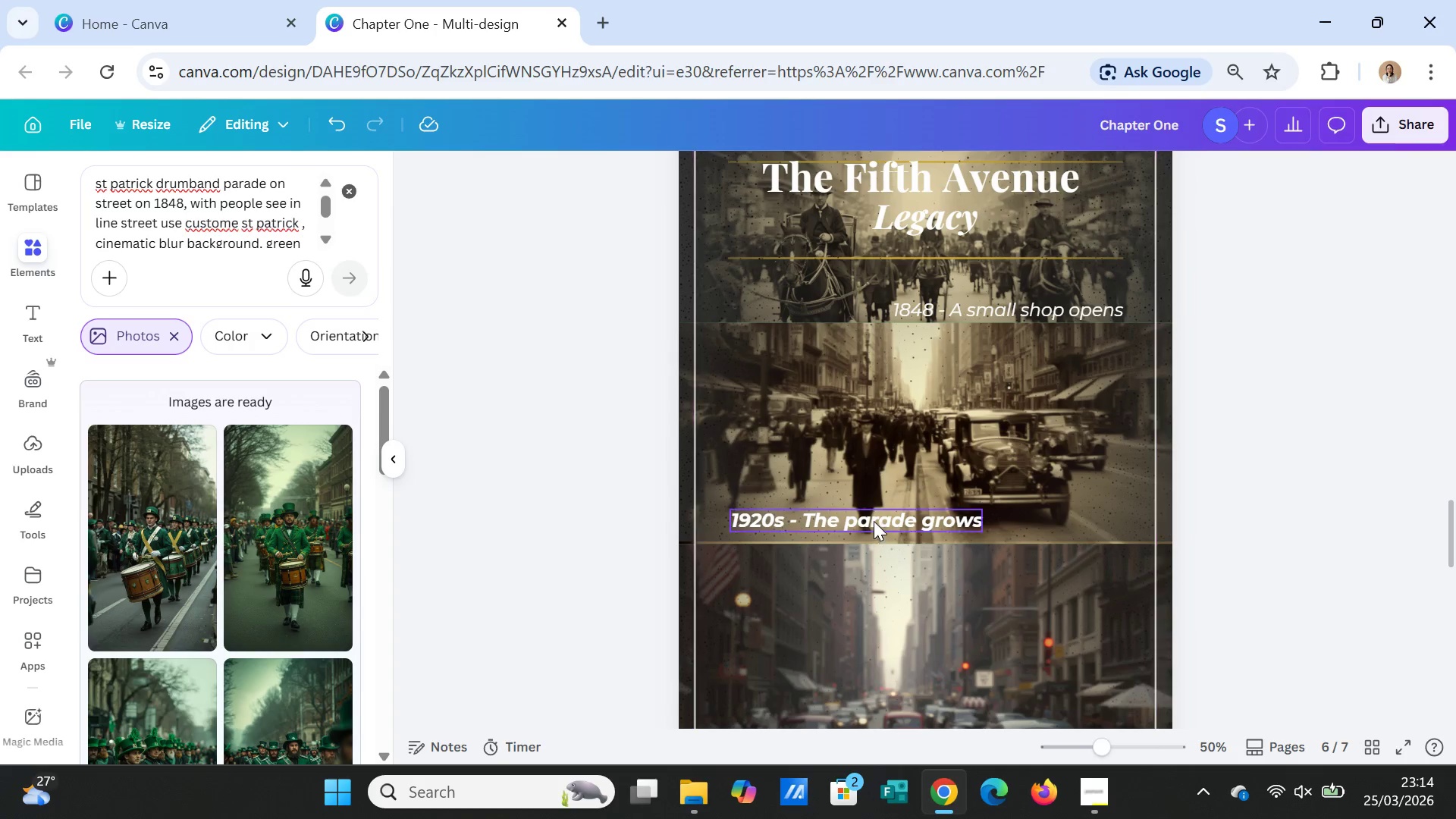 
left_click([874, 520])
 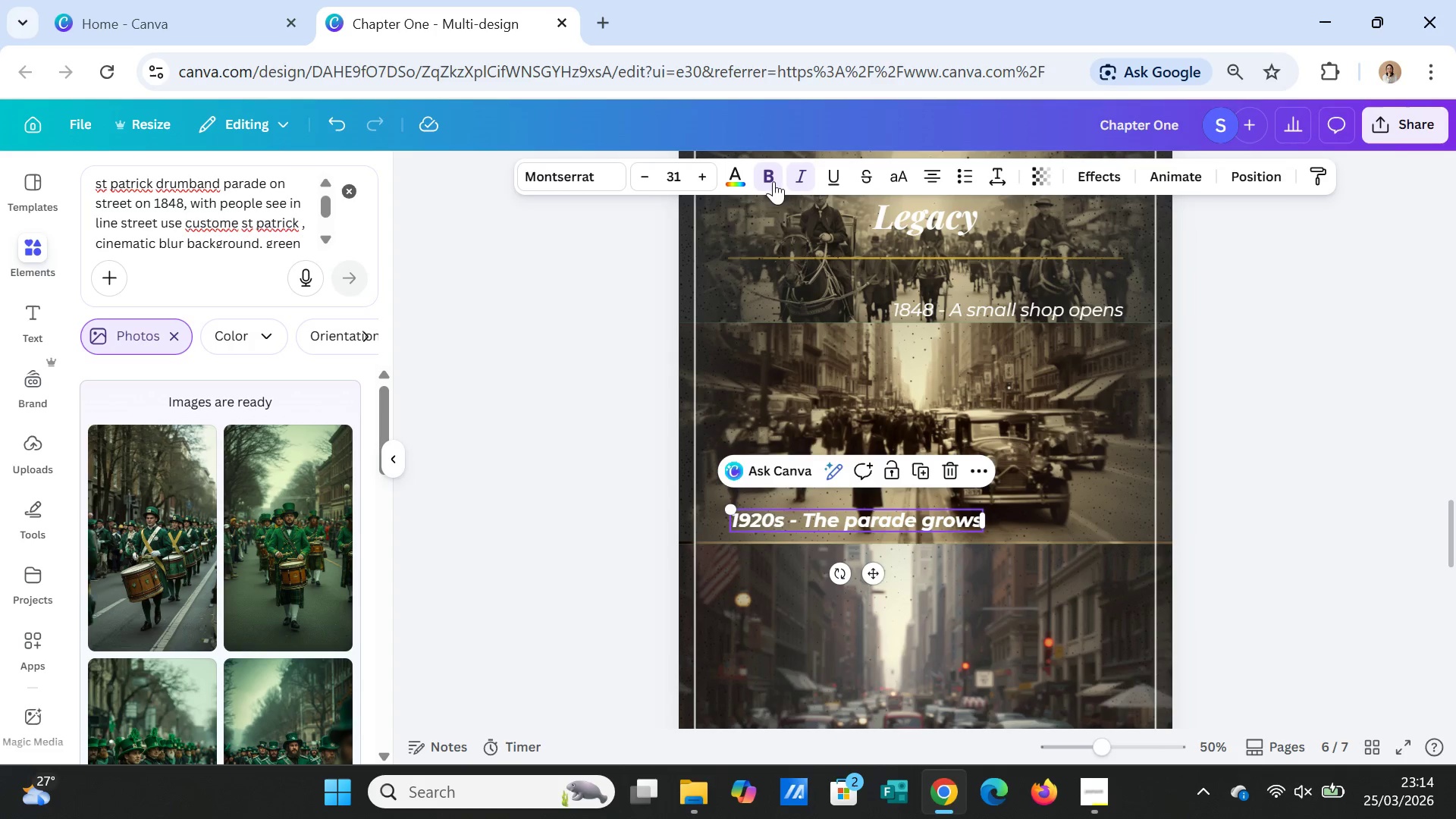 
left_click([770, 177])
 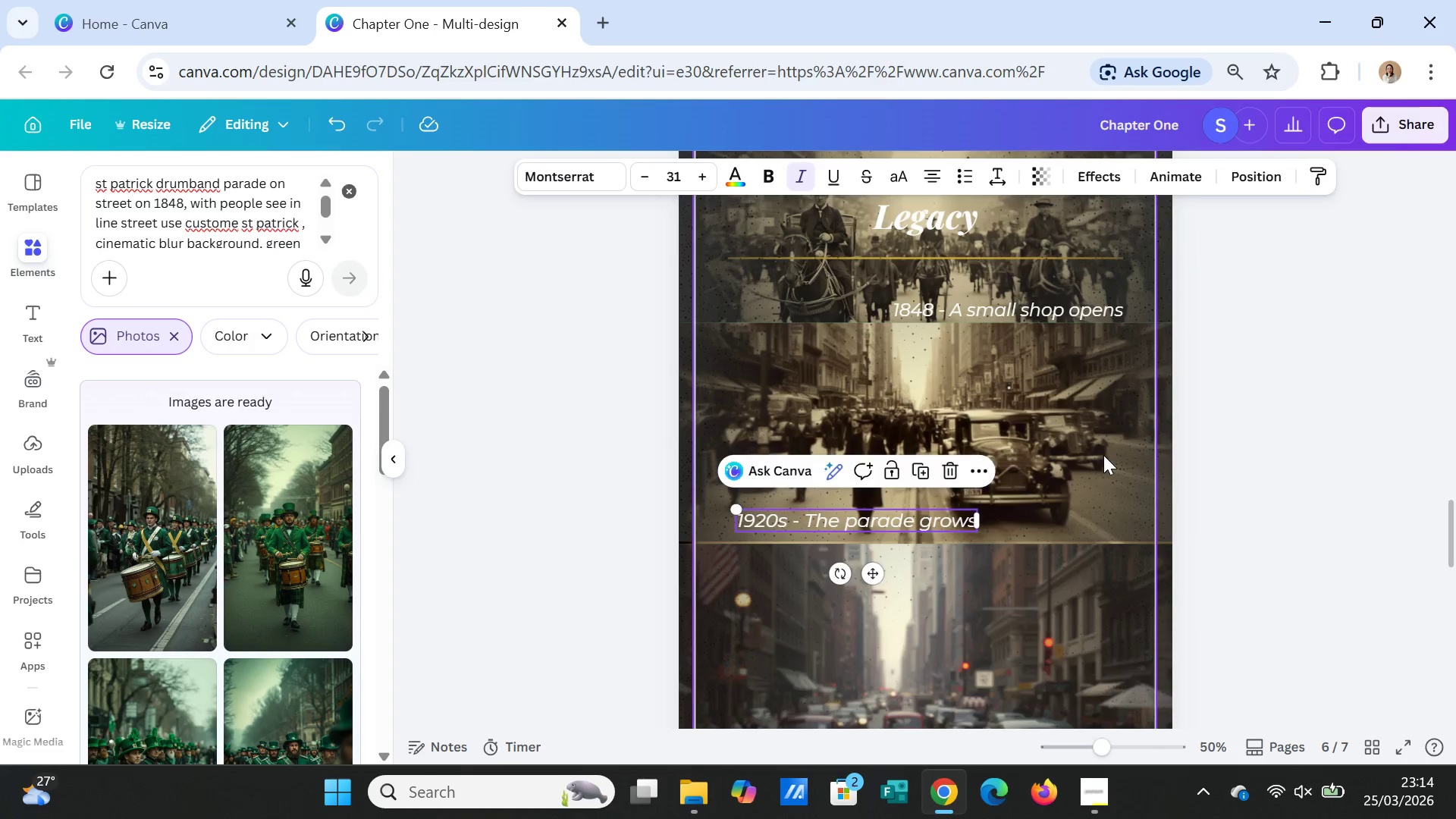 
scroll: coordinate [1103, 457], scroll_direction: up, amount: 1.0
 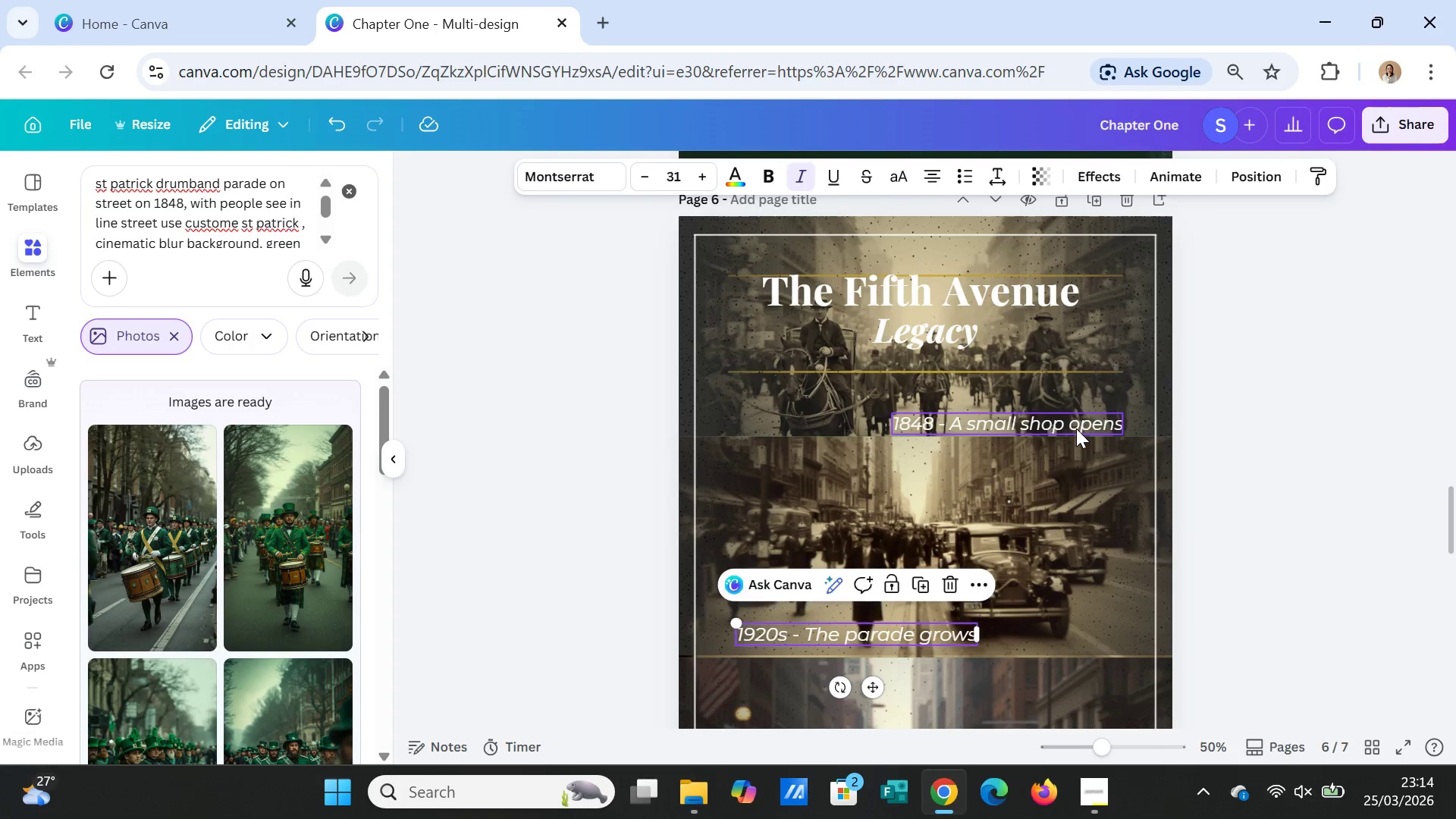 
left_click([1076, 428])
 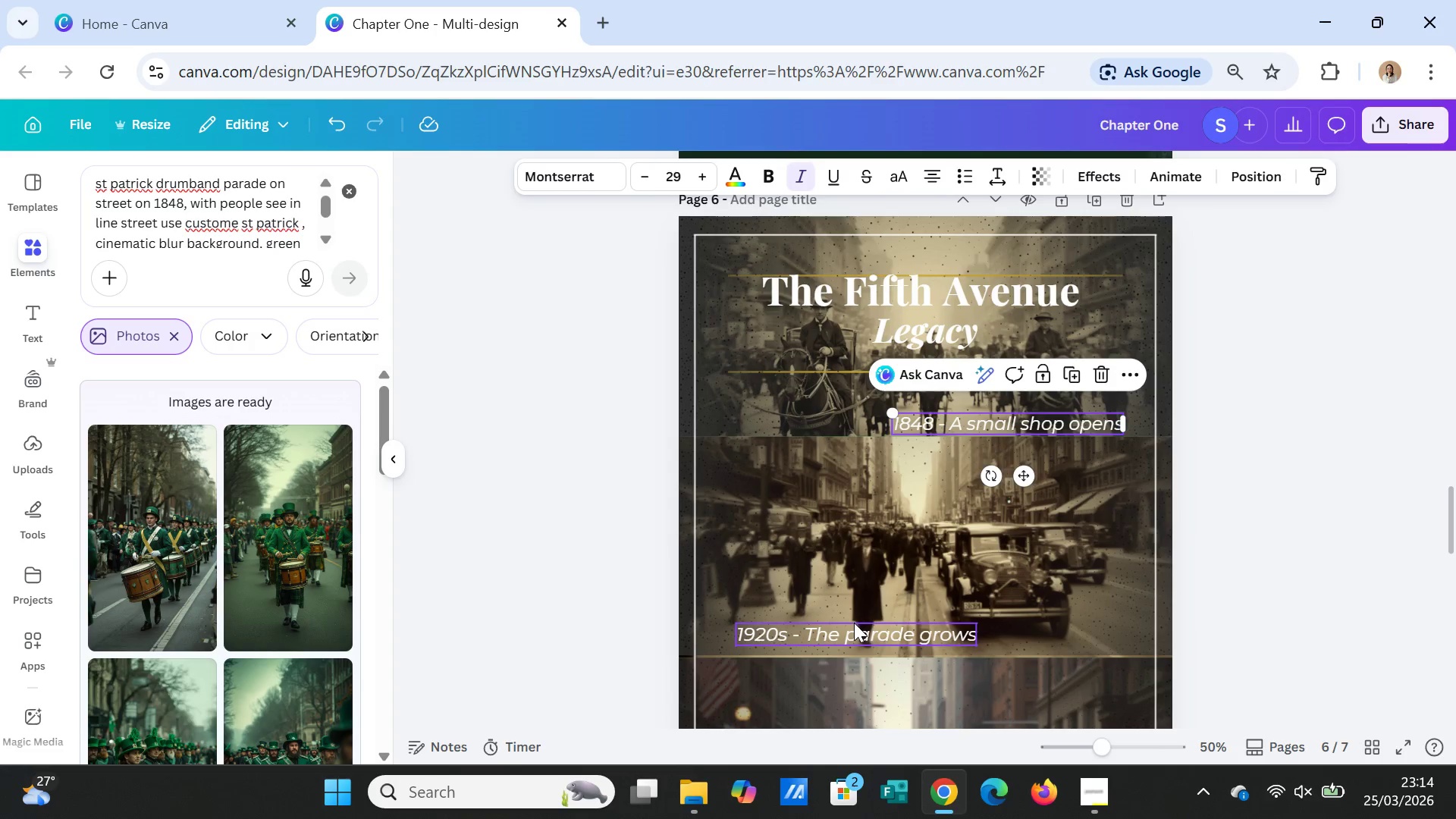 
left_click([854, 630])
 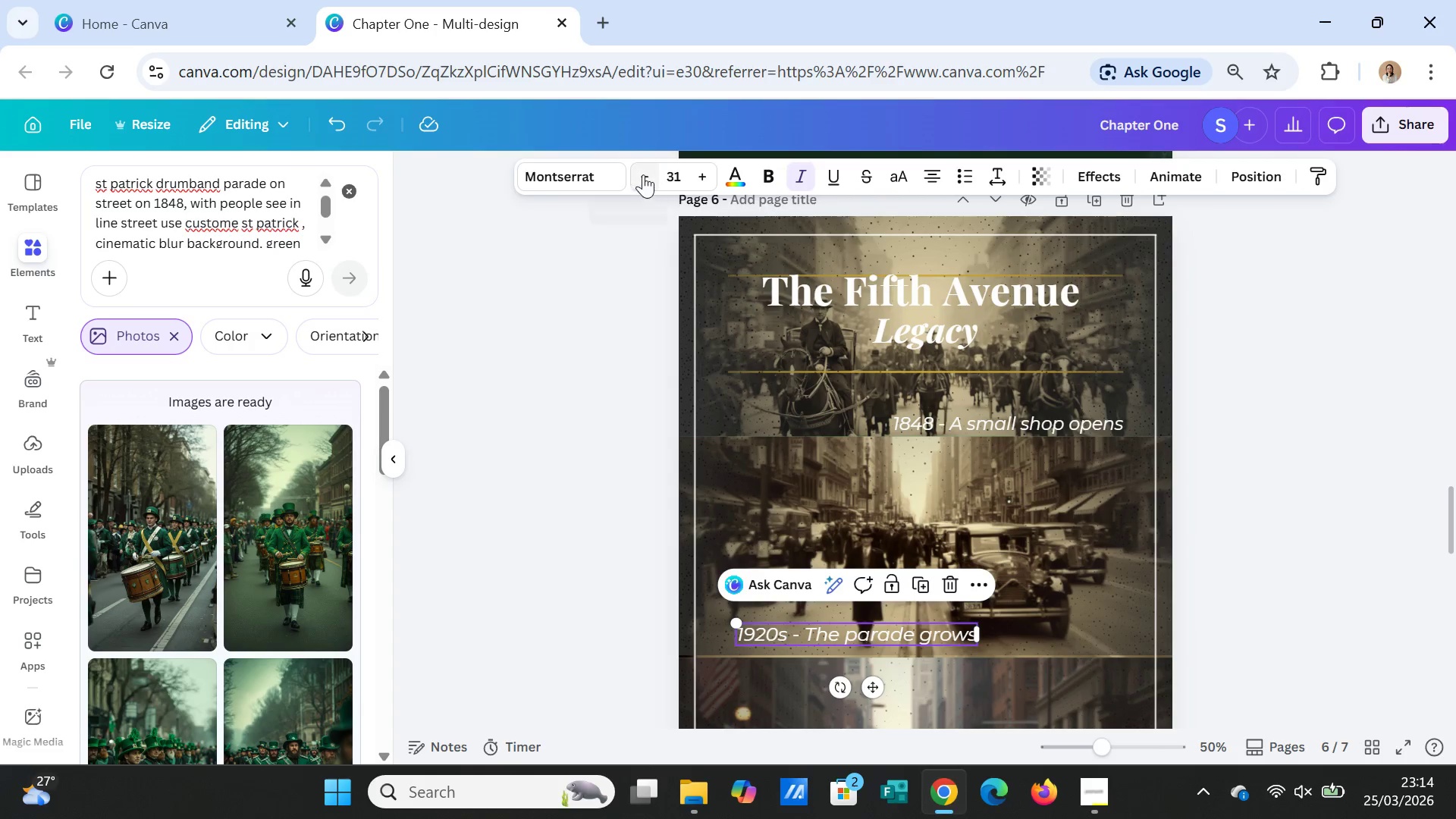 
double_click([643, 174])
 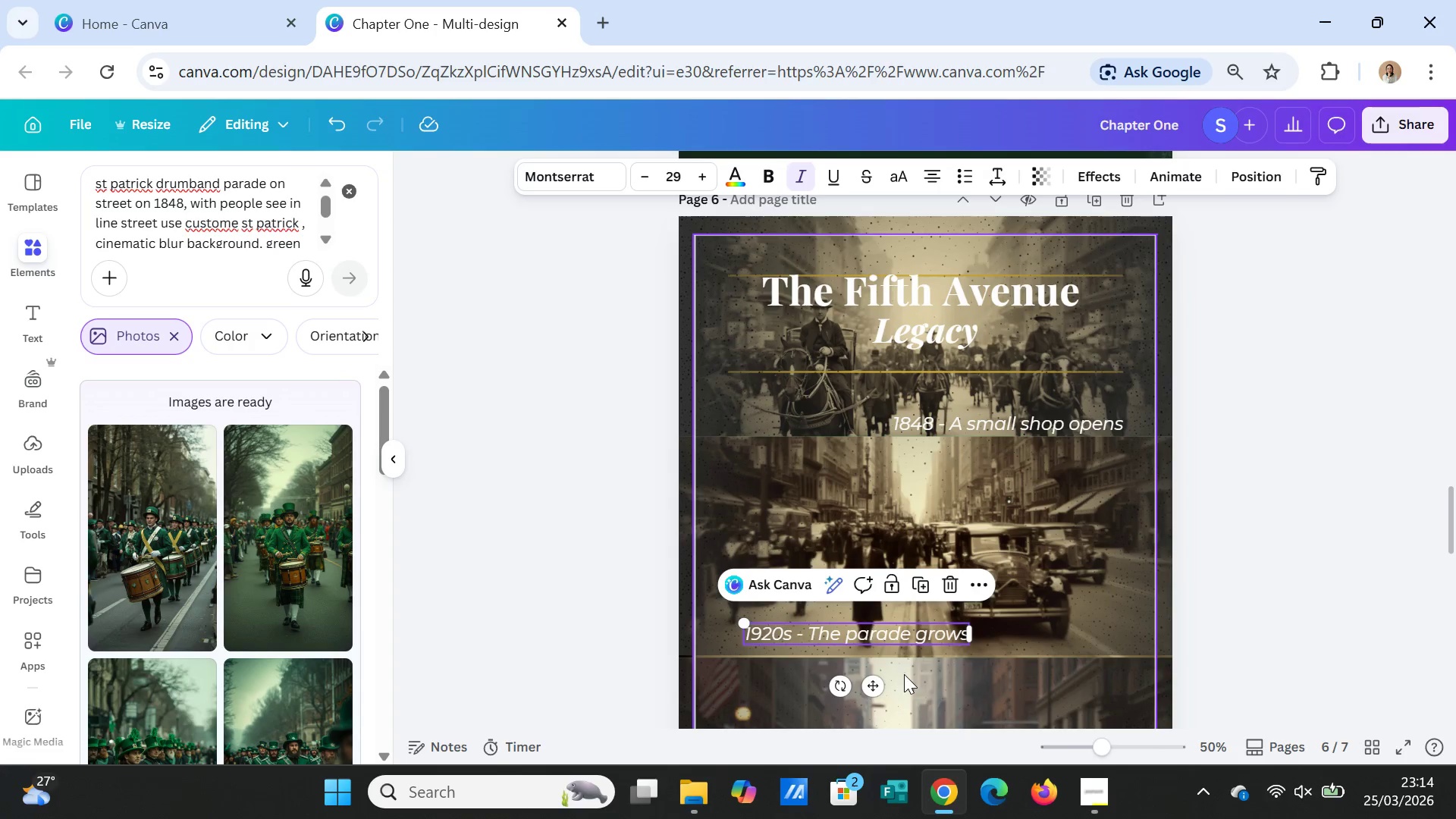 
left_click_drag(start_coordinate=[877, 683], to_coordinate=[1033, 686])
 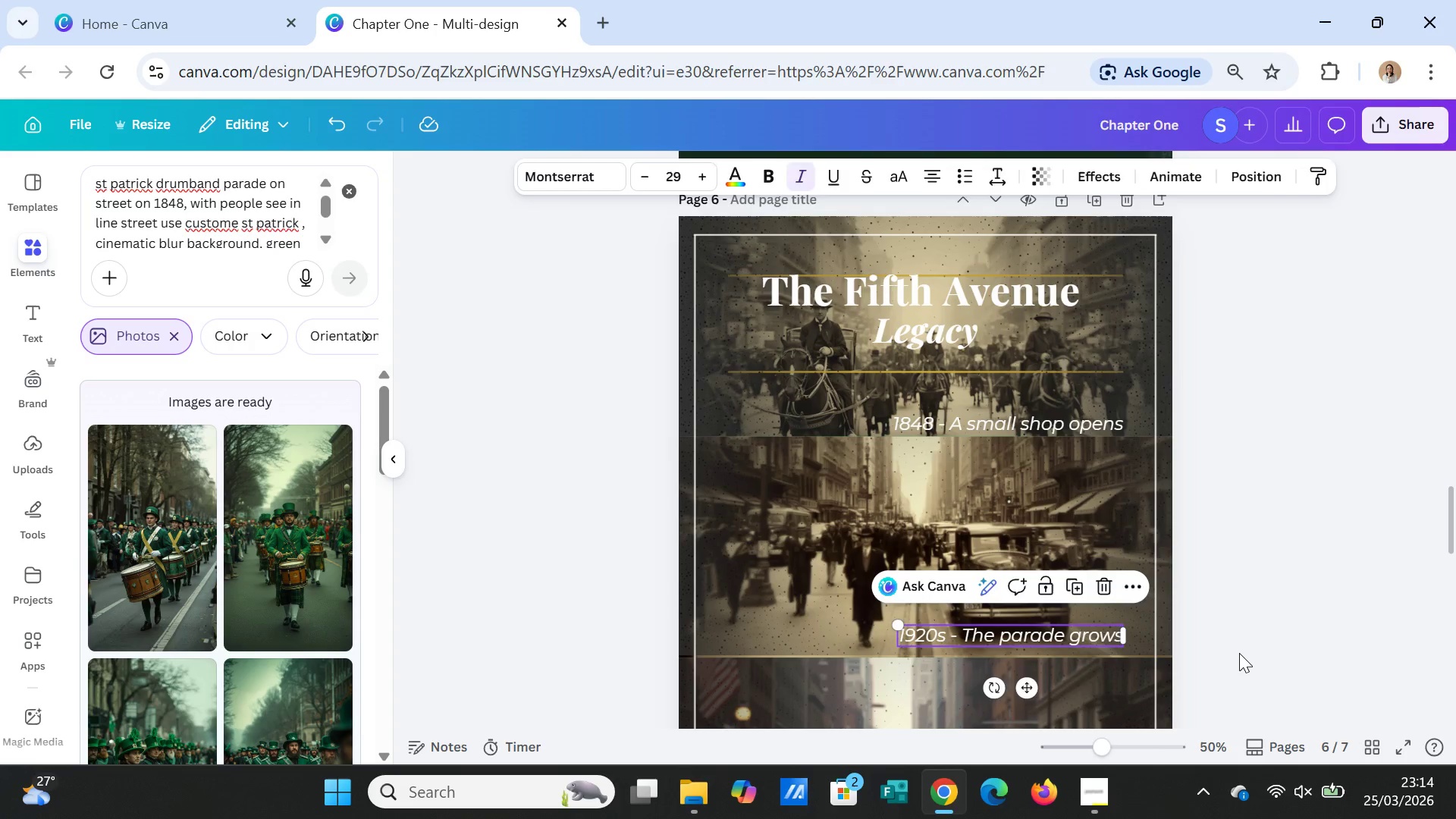 
left_click([1239, 653])
 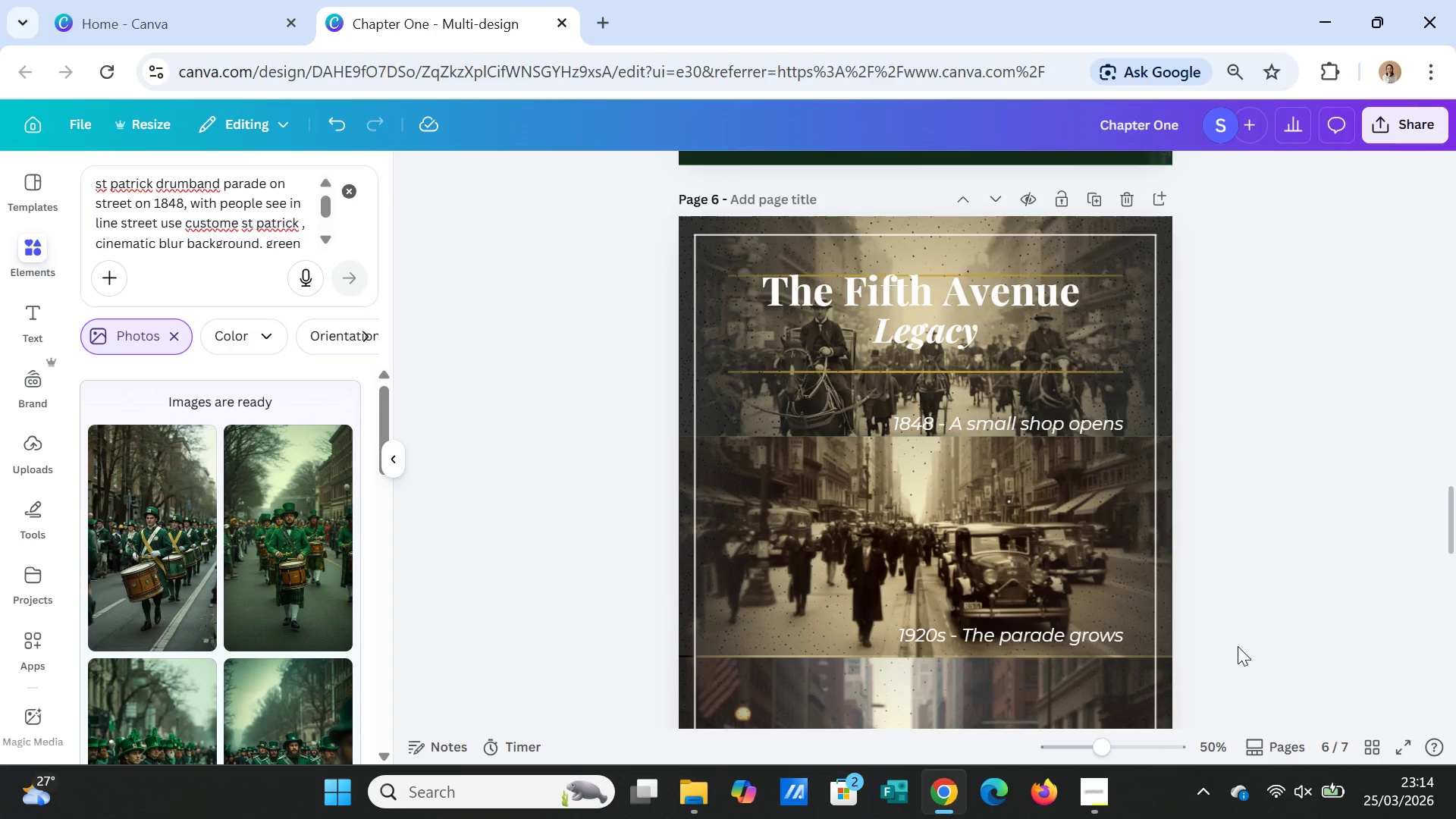 
scroll: coordinate [1230, 626], scroll_direction: down, amount: 3.0
 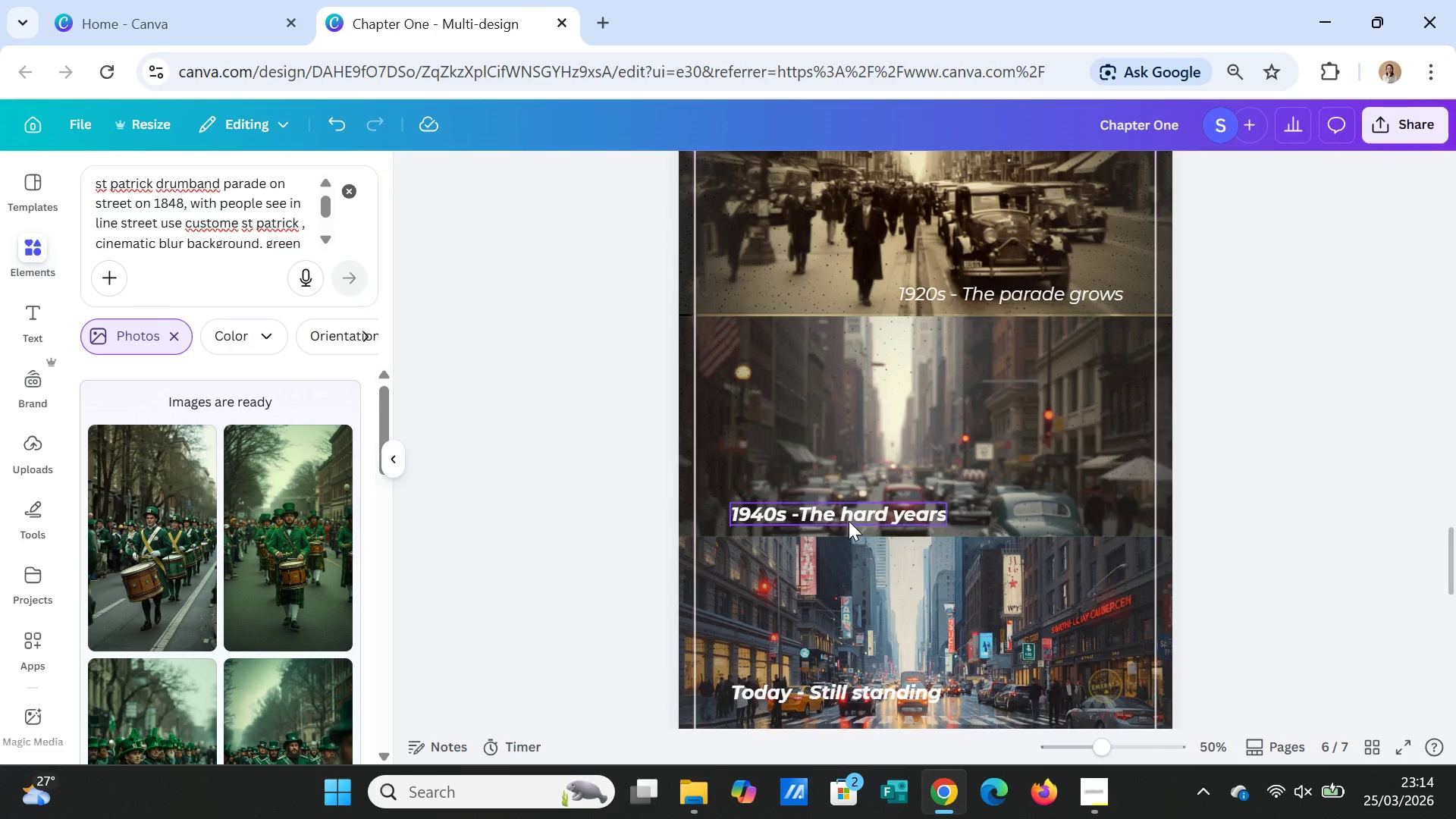 
left_click([849, 521])
 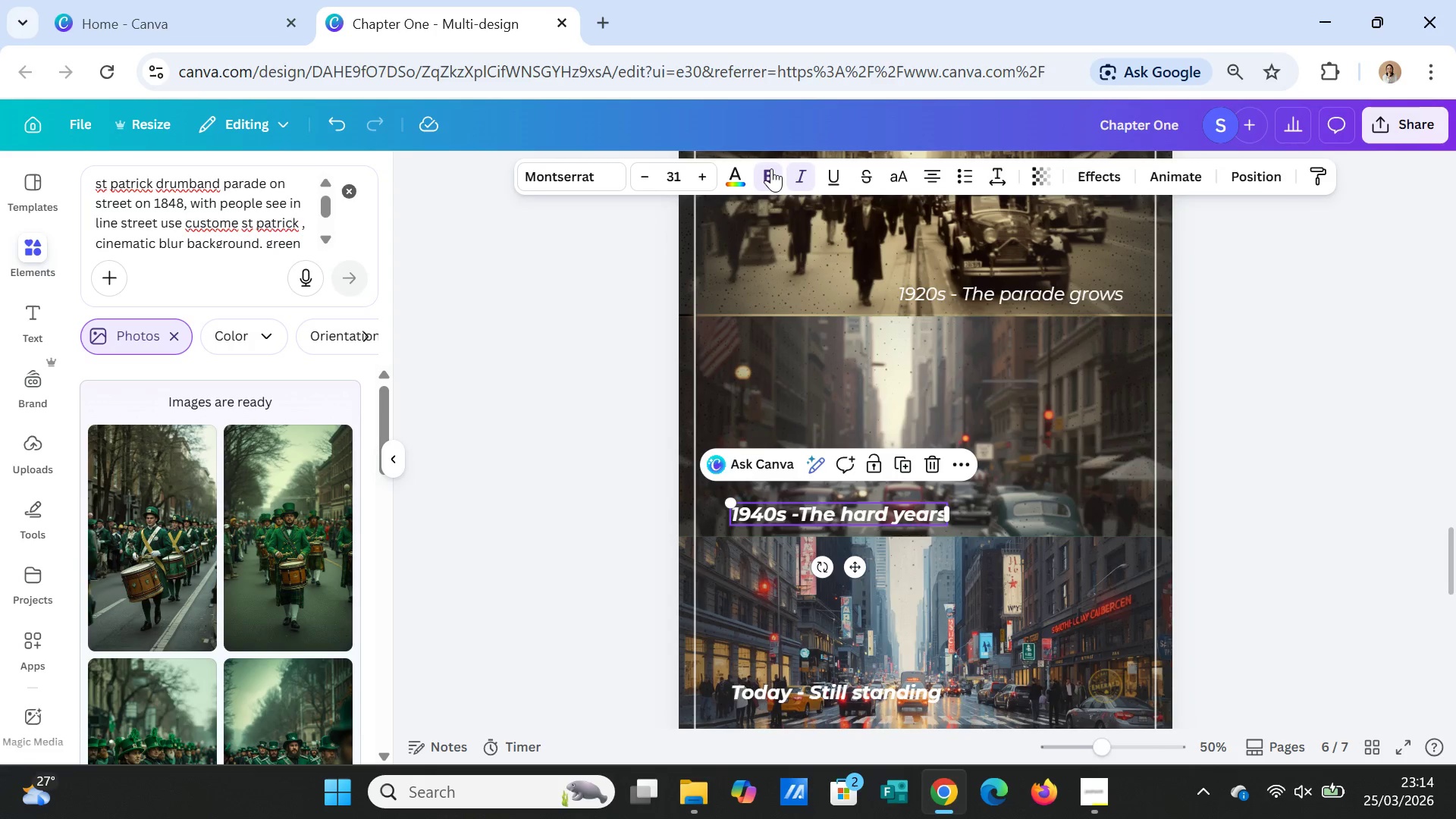 
left_click([771, 168])
 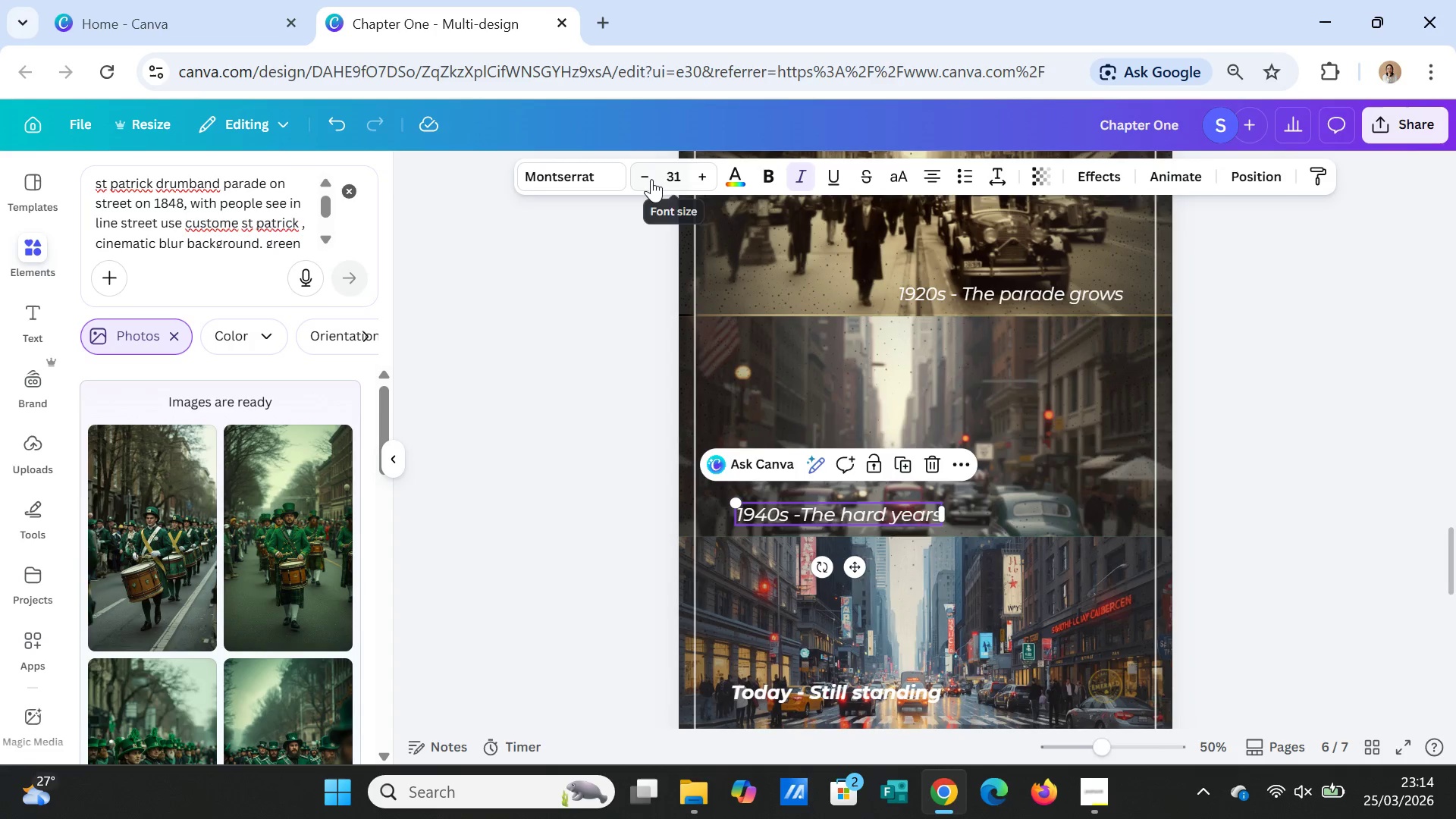 
double_click([647, 178])
 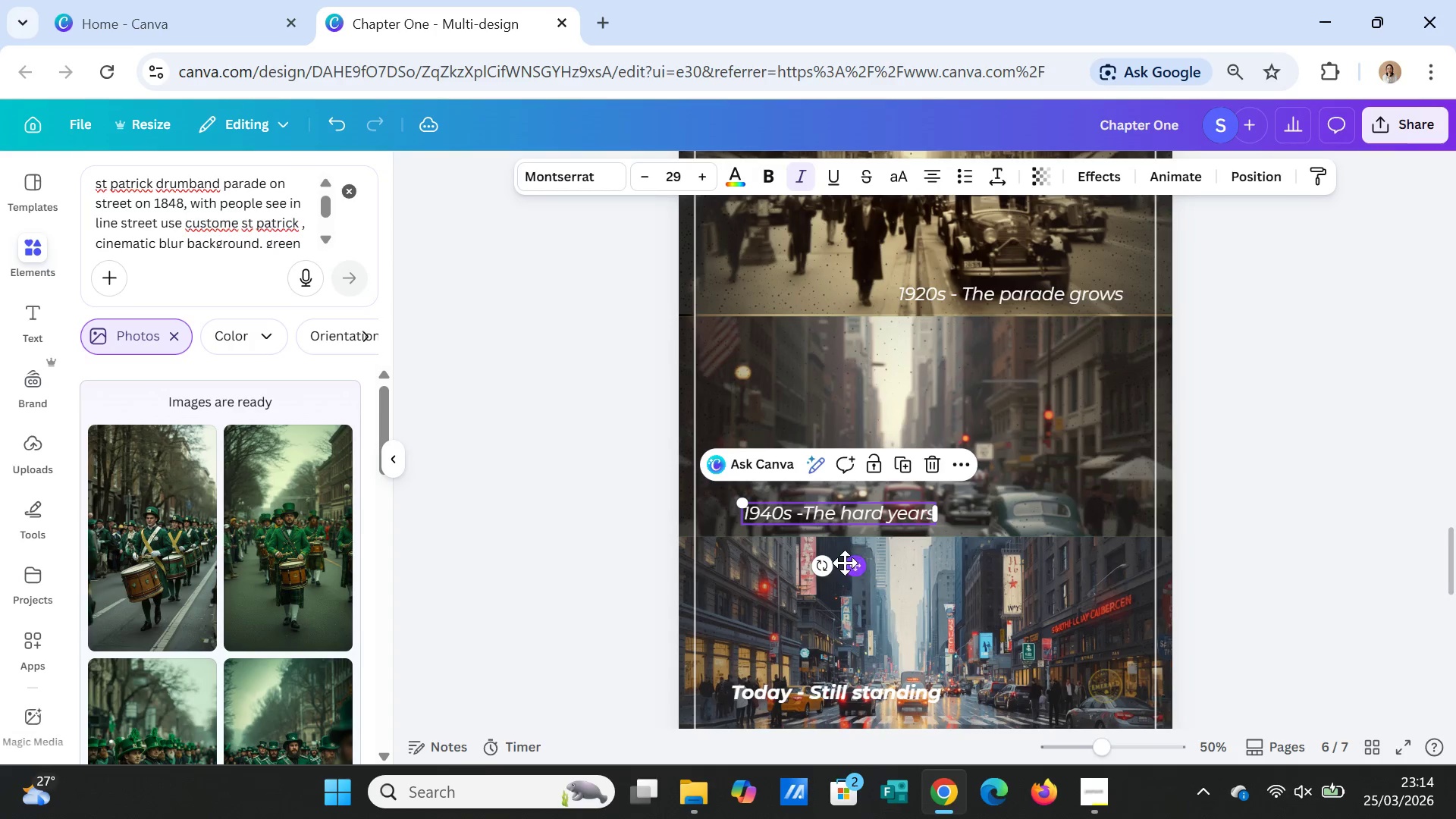 
left_click_drag(start_coordinate=[852, 565], to_coordinate=[1038, 569])
 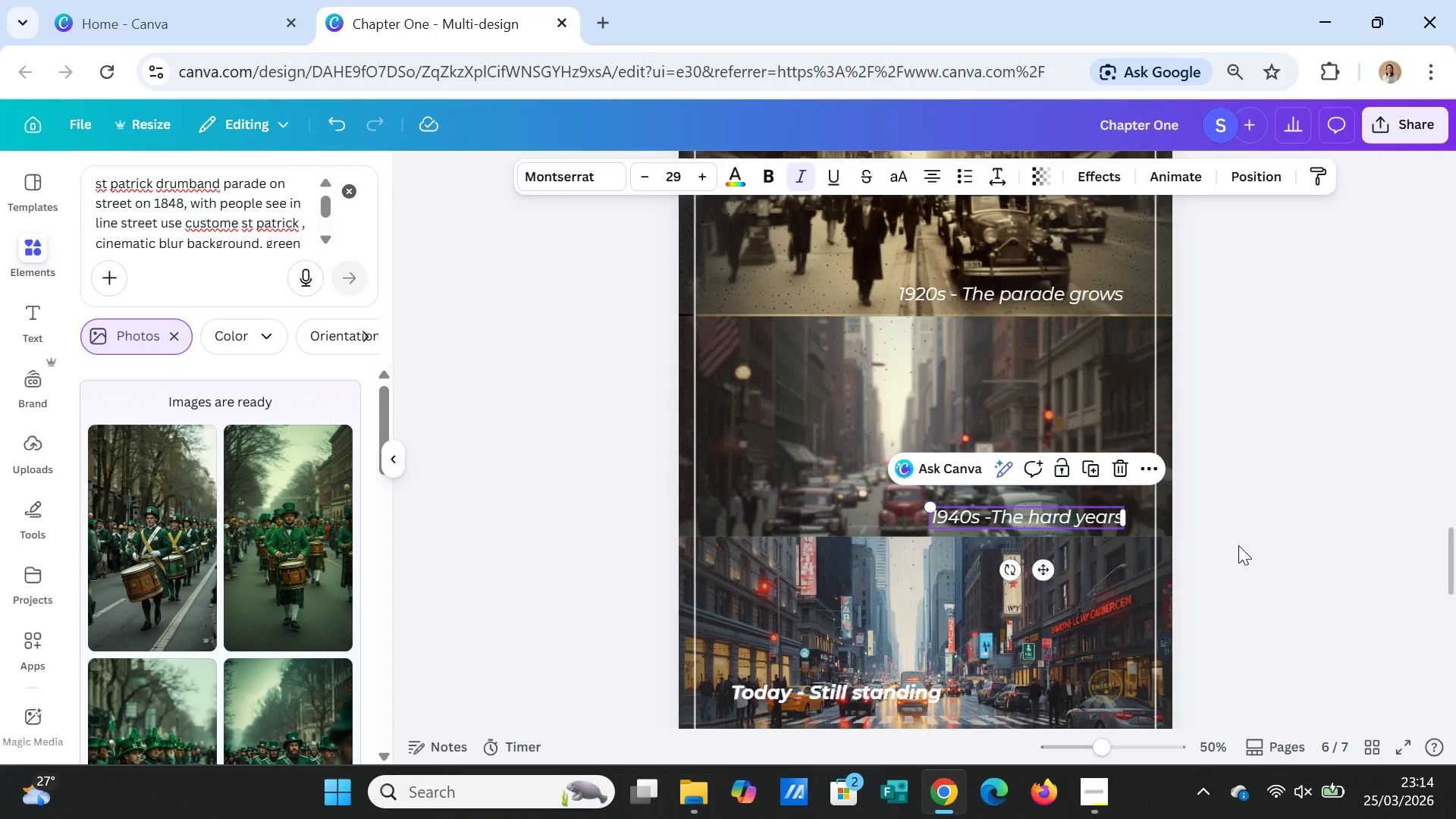 
left_click([1238, 545])
 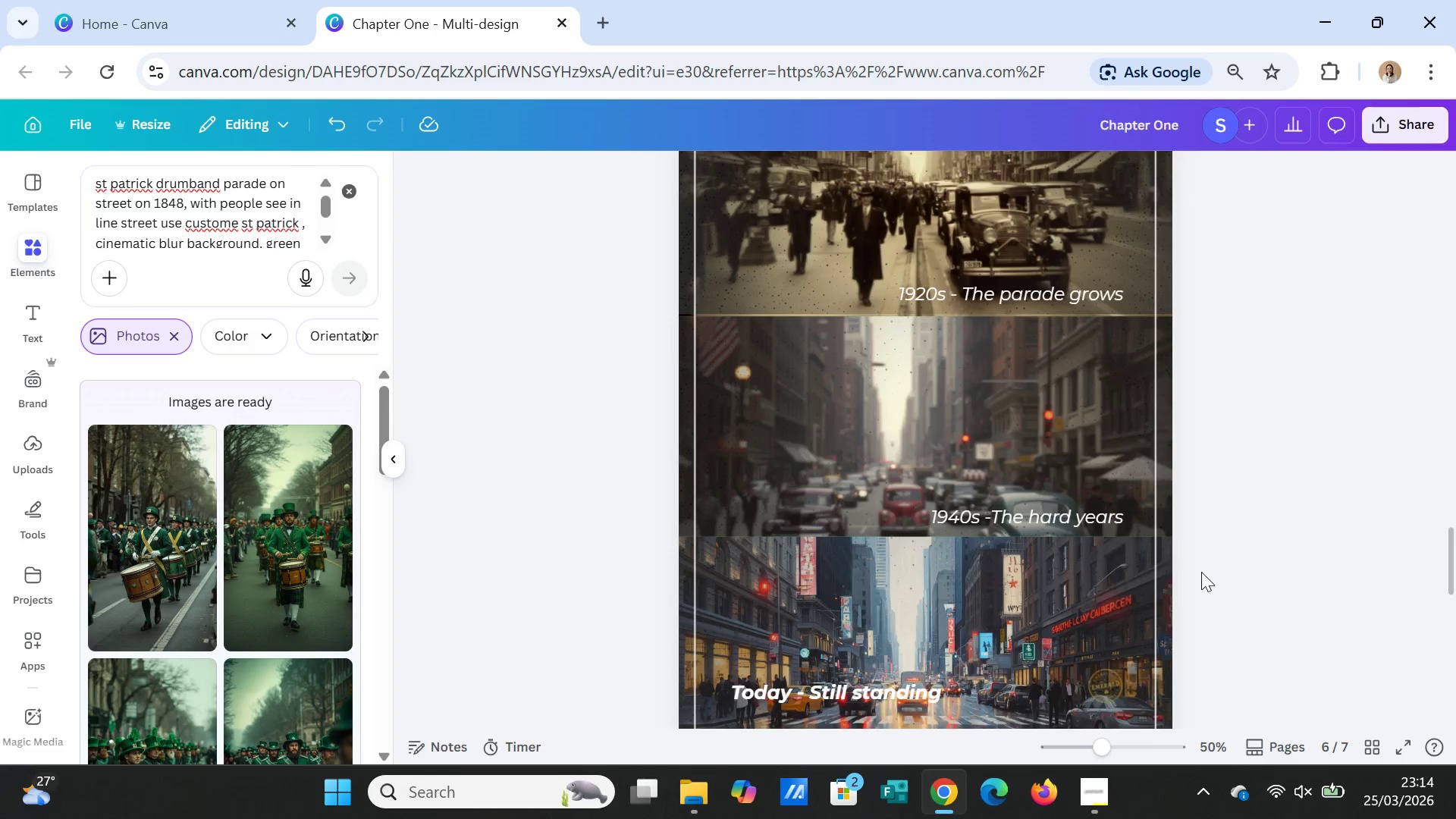 
scroll: coordinate [1200, 574], scroll_direction: down, amount: 2.0
 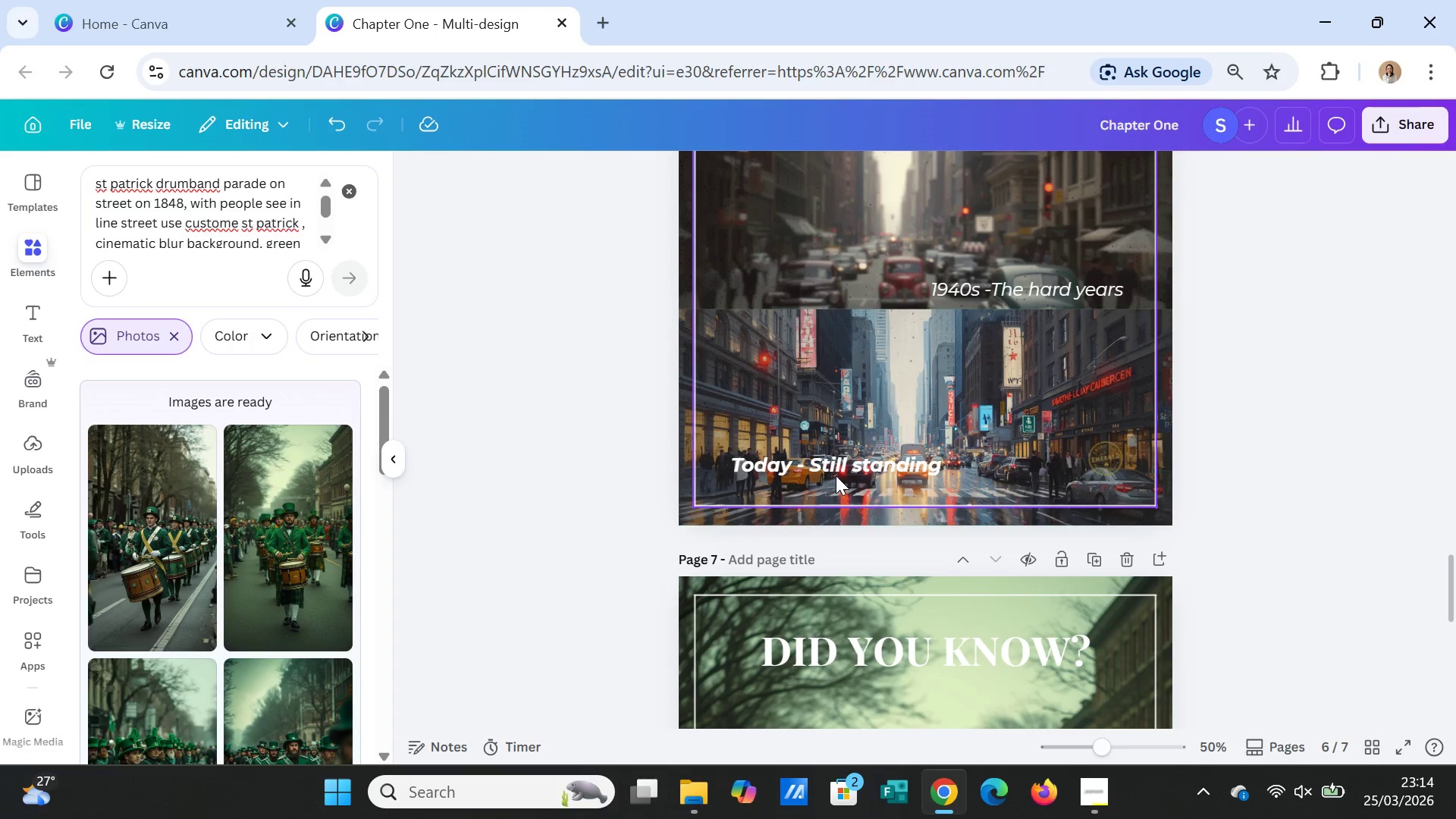 
left_click([835, 473])
 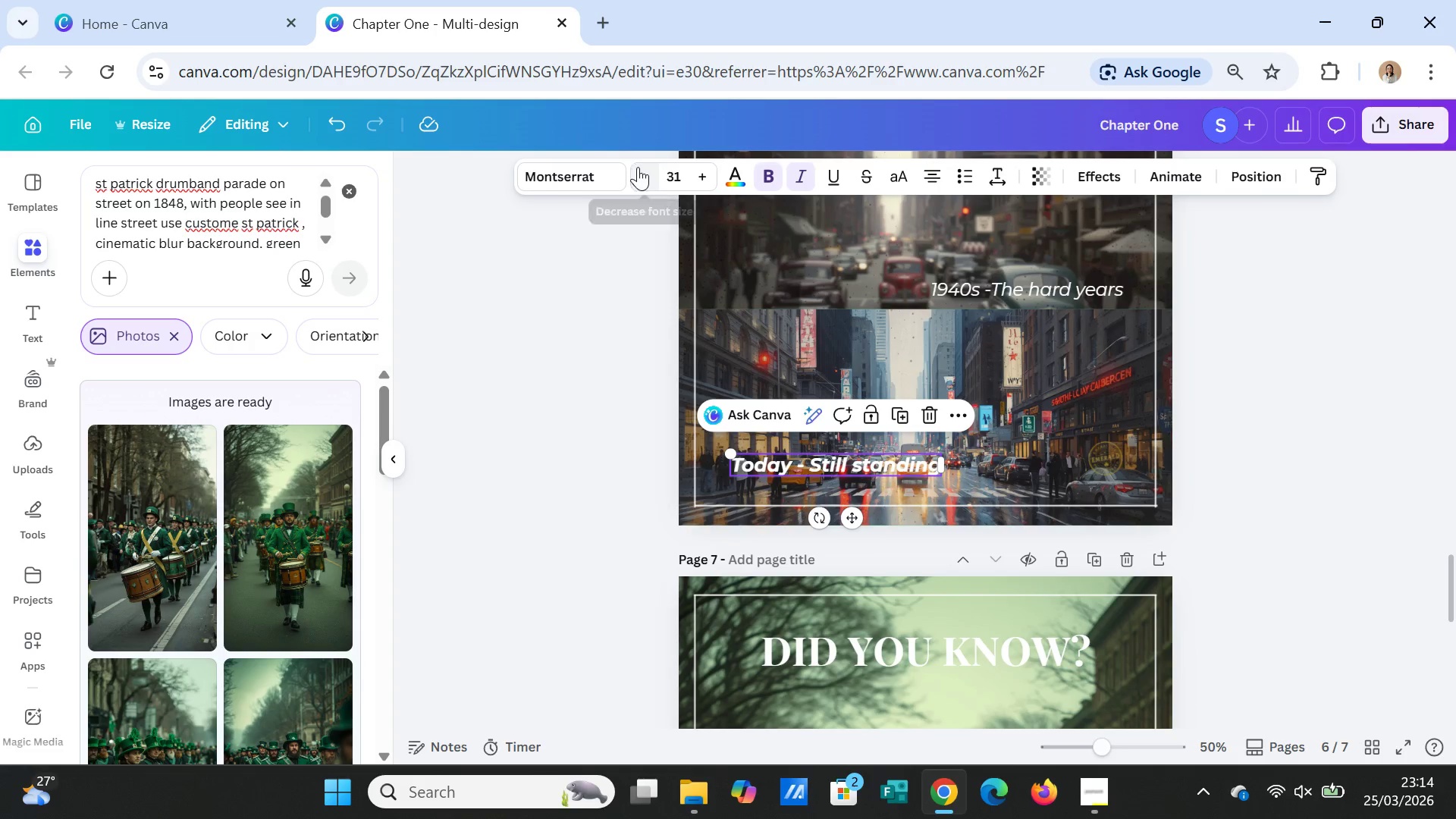 
double_click([640, 172])
 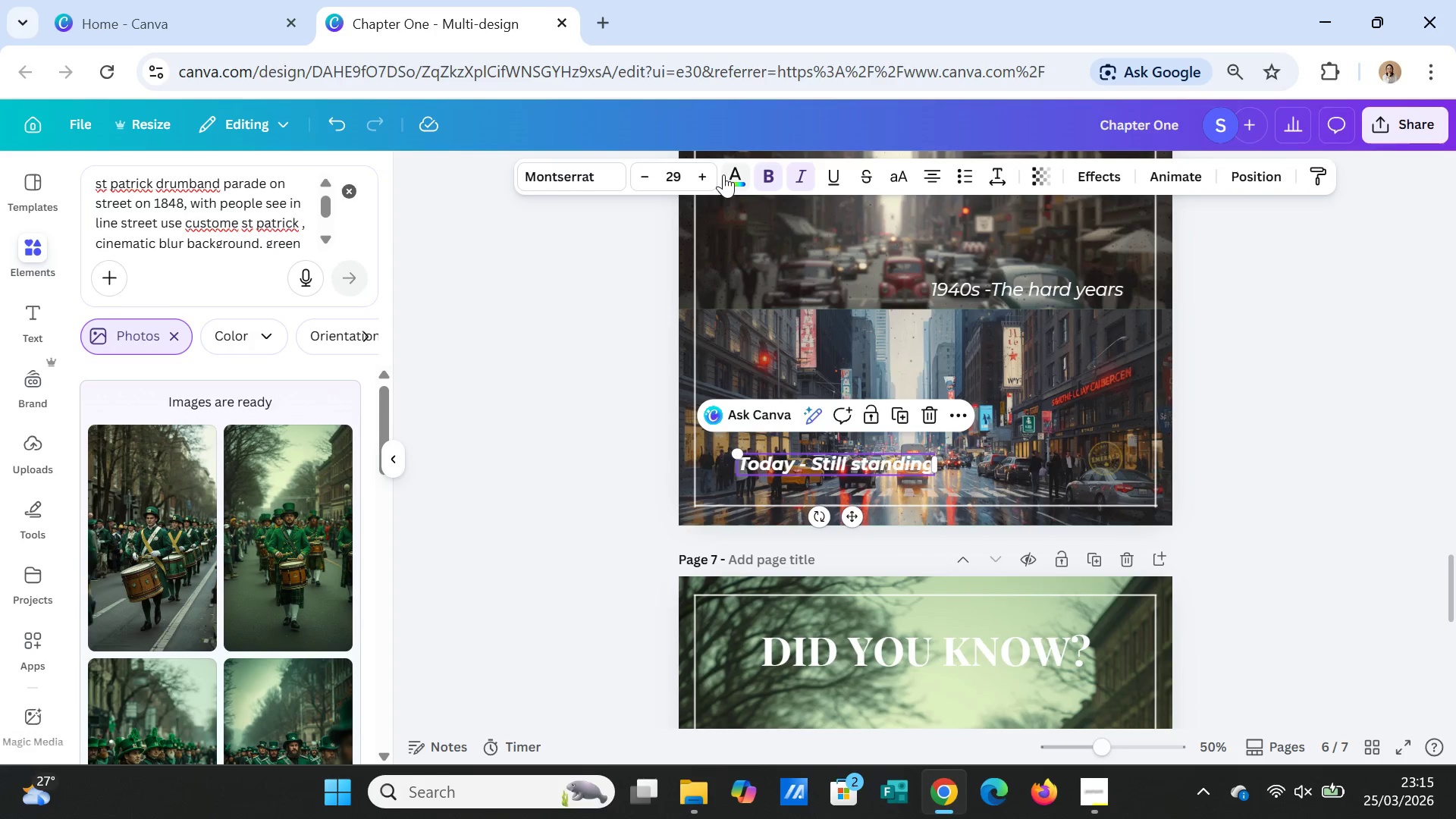 
left_click([768, 177])
 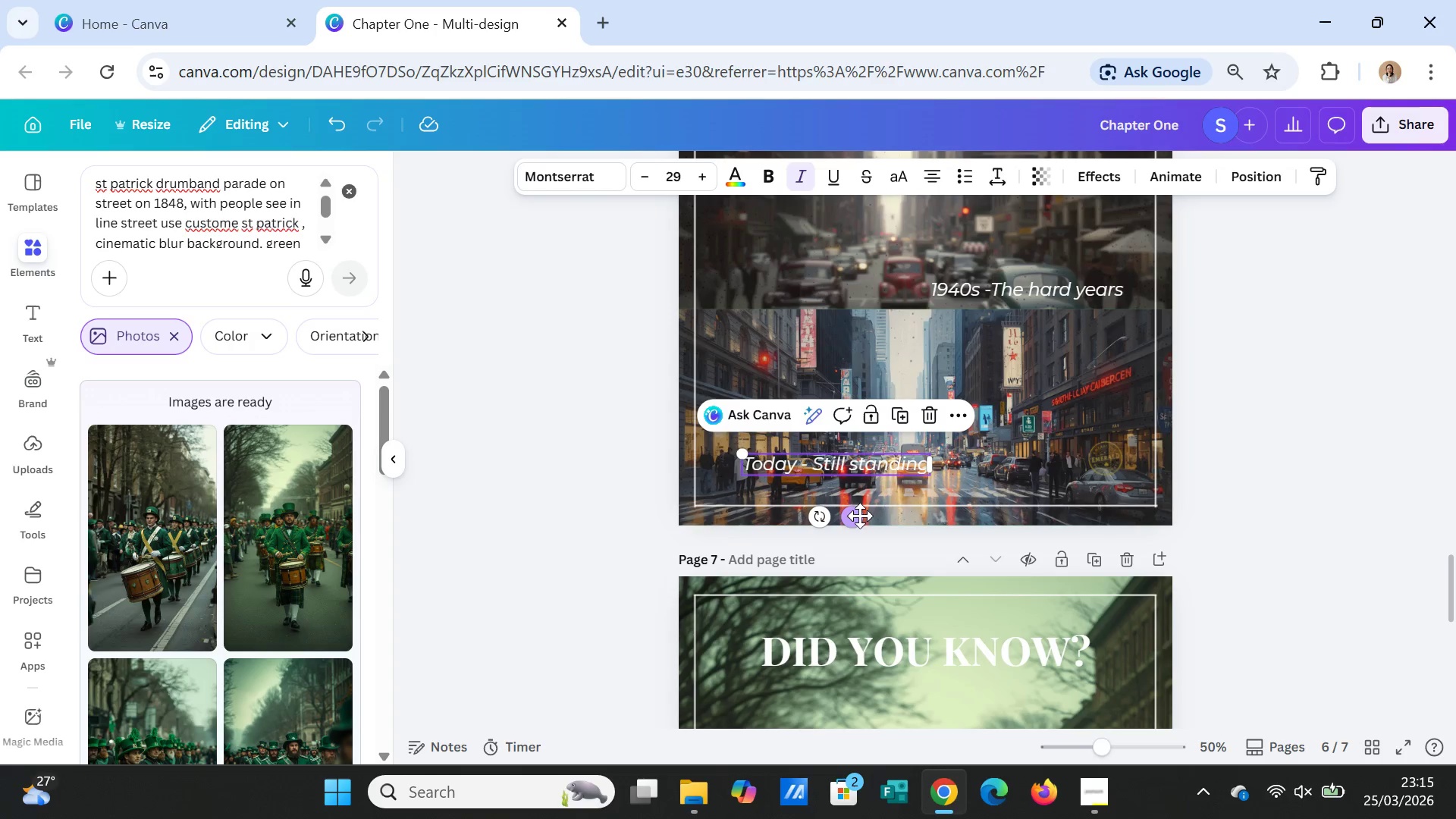 
left_click_drag(start_coordinate=[851, 515], to_coordinate=[837, 515])
 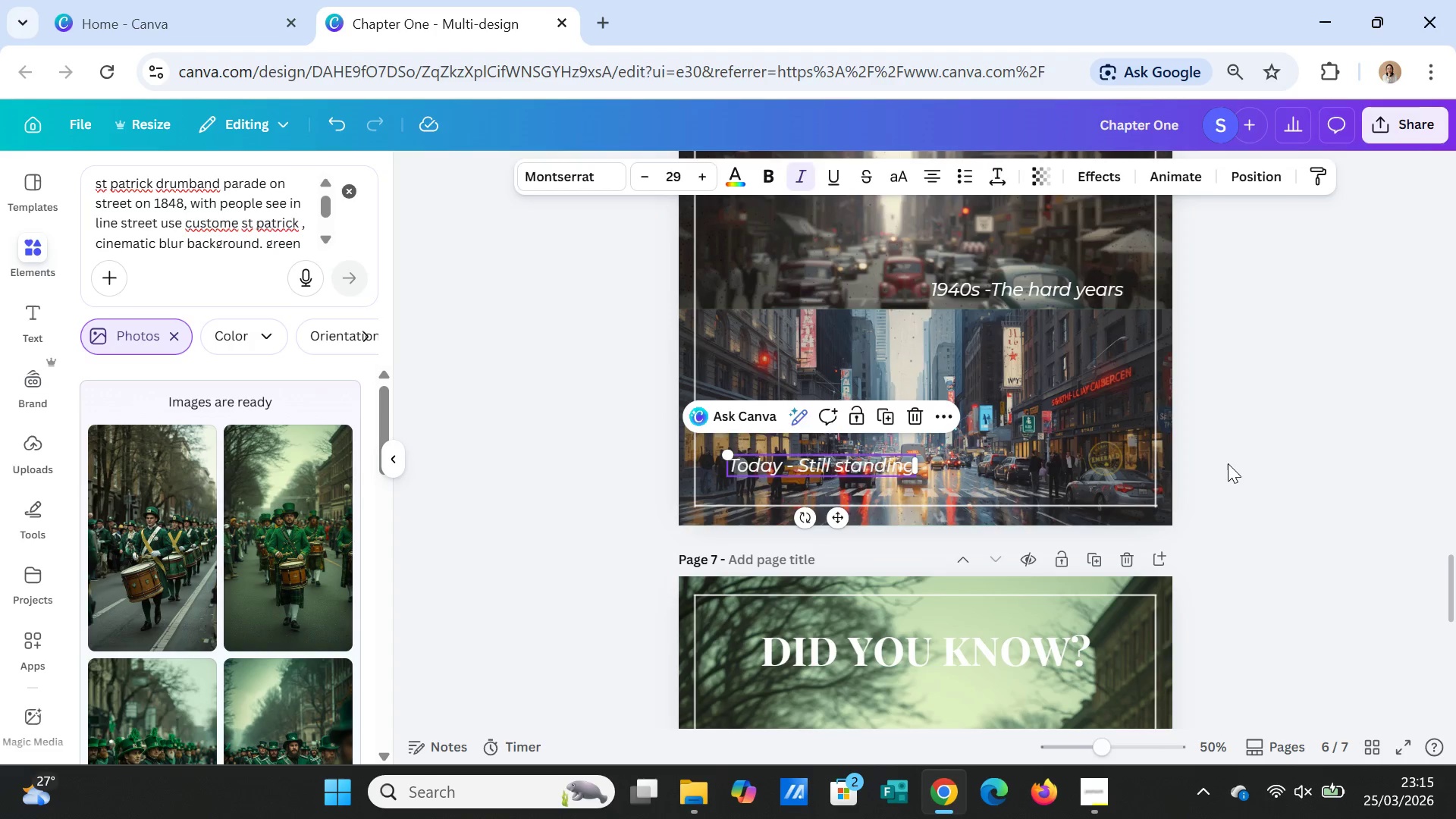 
left_click([1228, 463])
 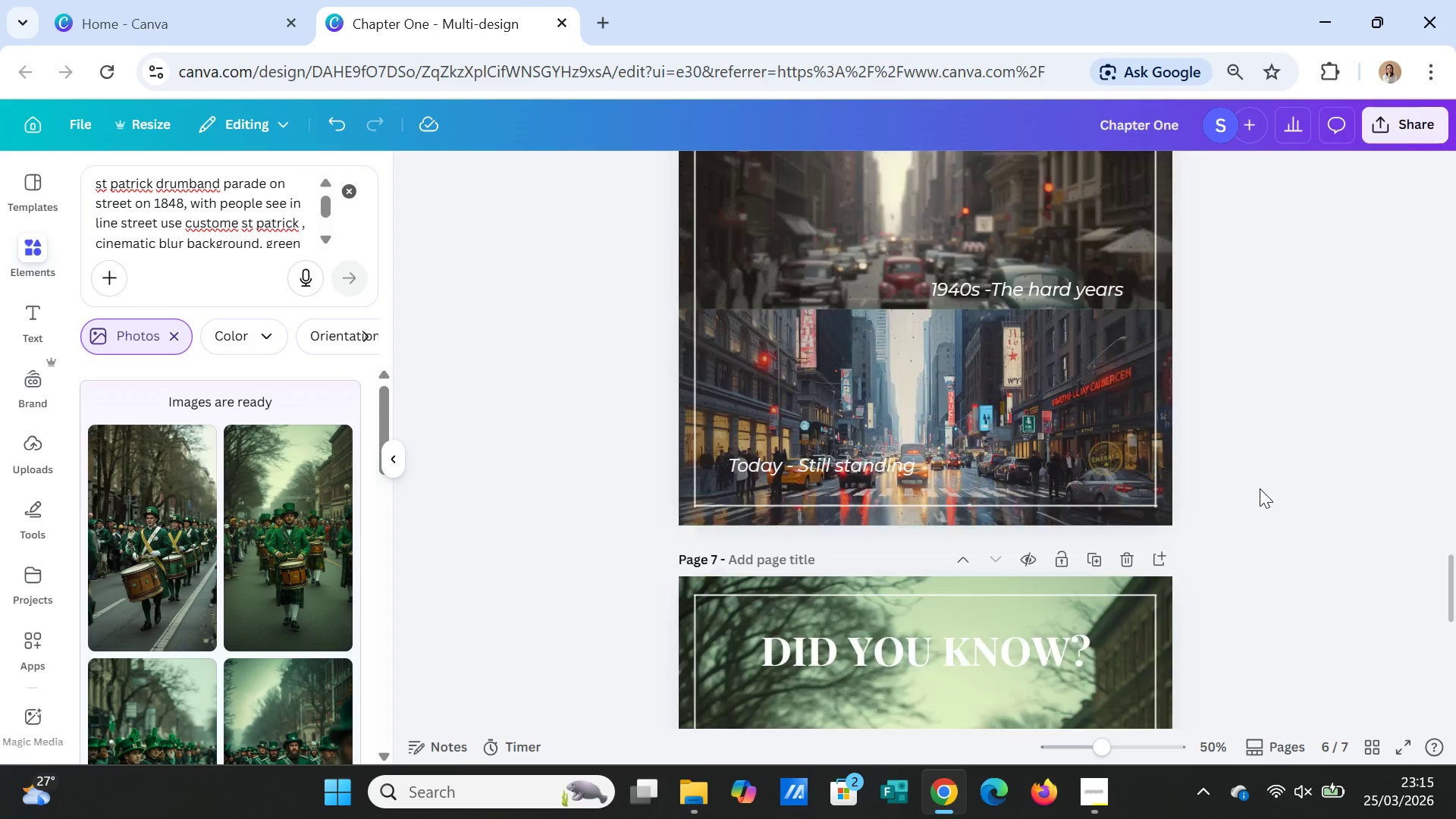 
scroll: coordinate [1260, 488], scroll_direction: up, amount: 1.0
 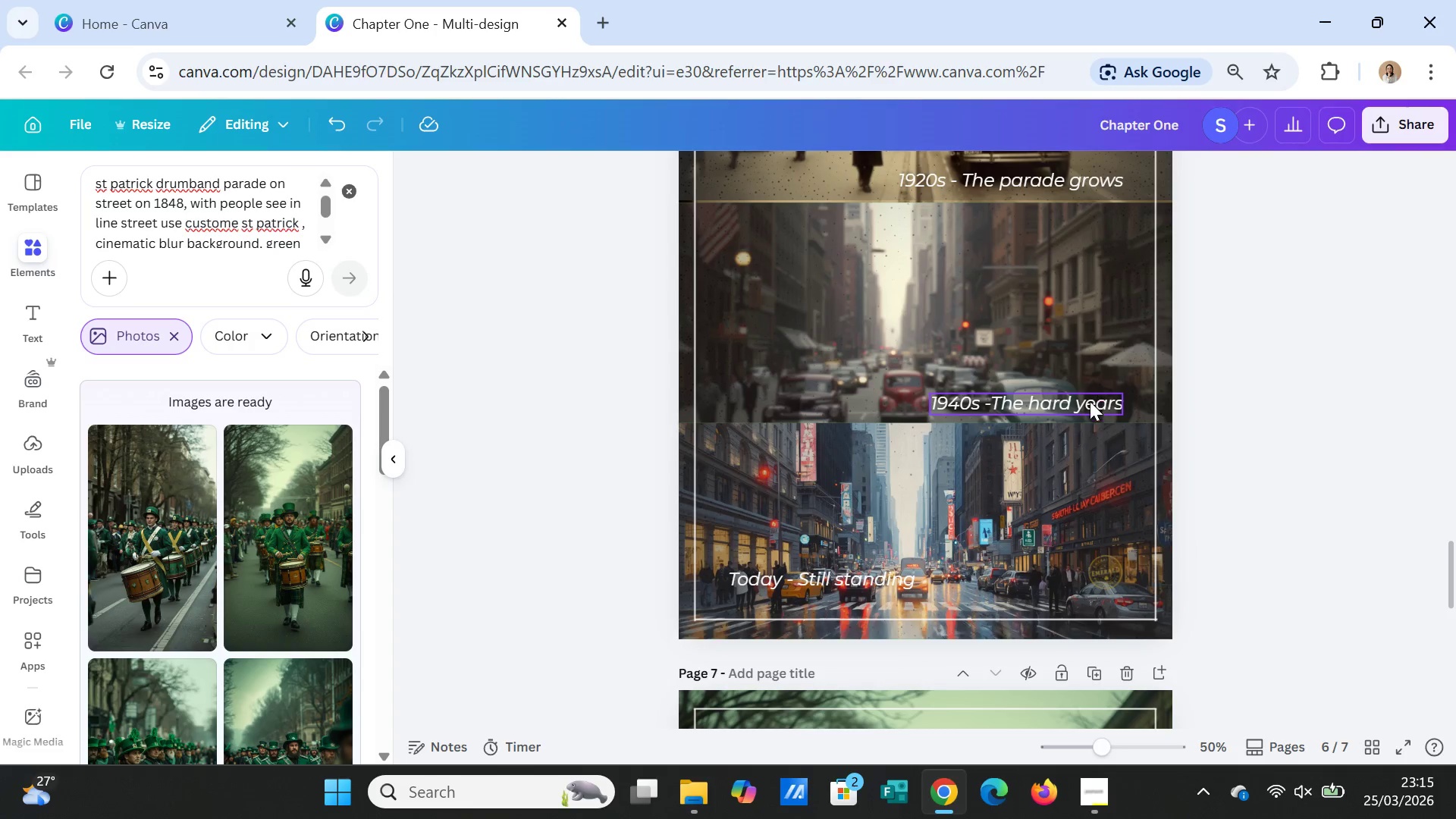 
left_click([1087, 403])
 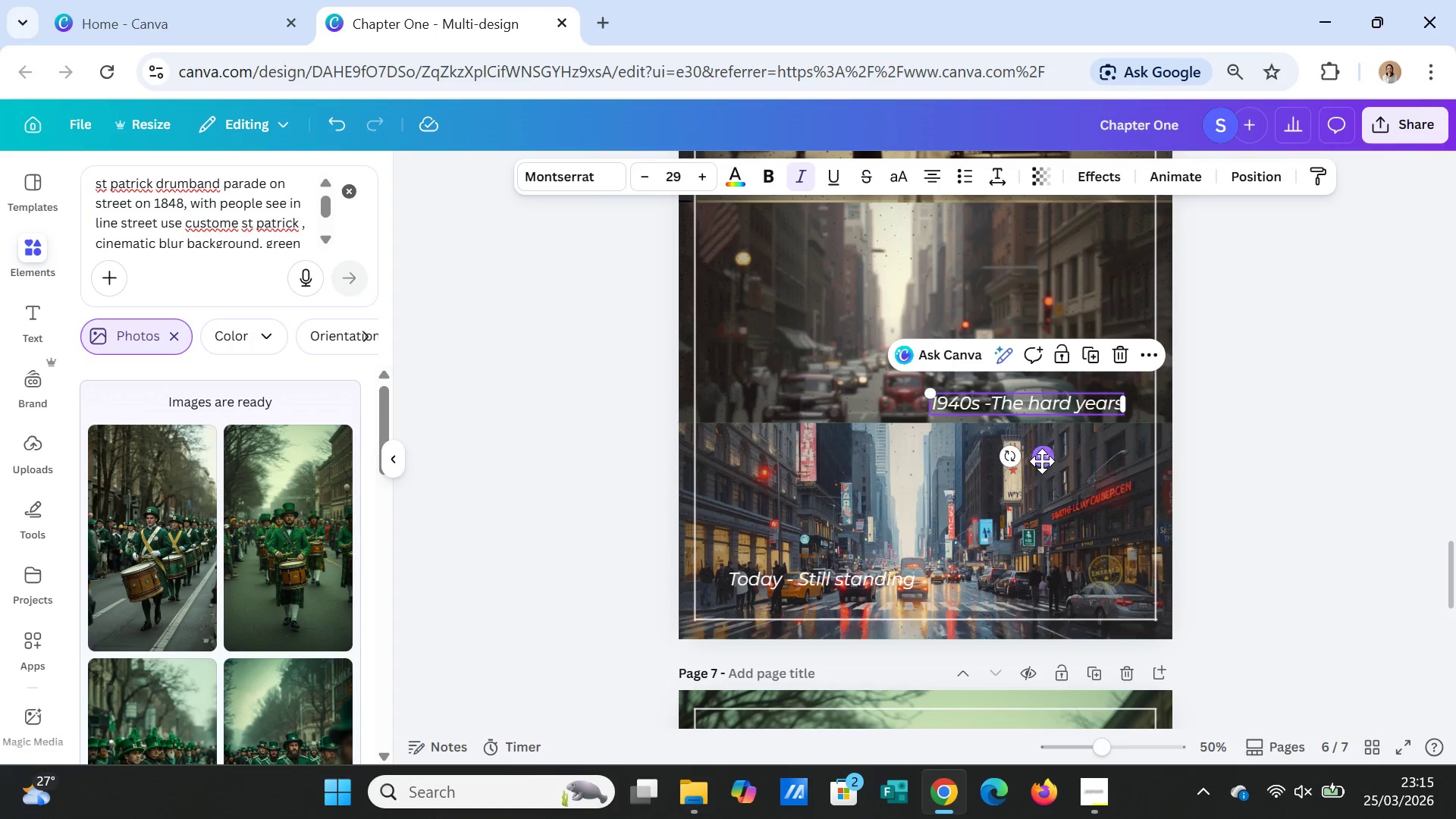 
left_click_drag(start_coordinate=[1042, 458], to_coordinate=[839, 462])
 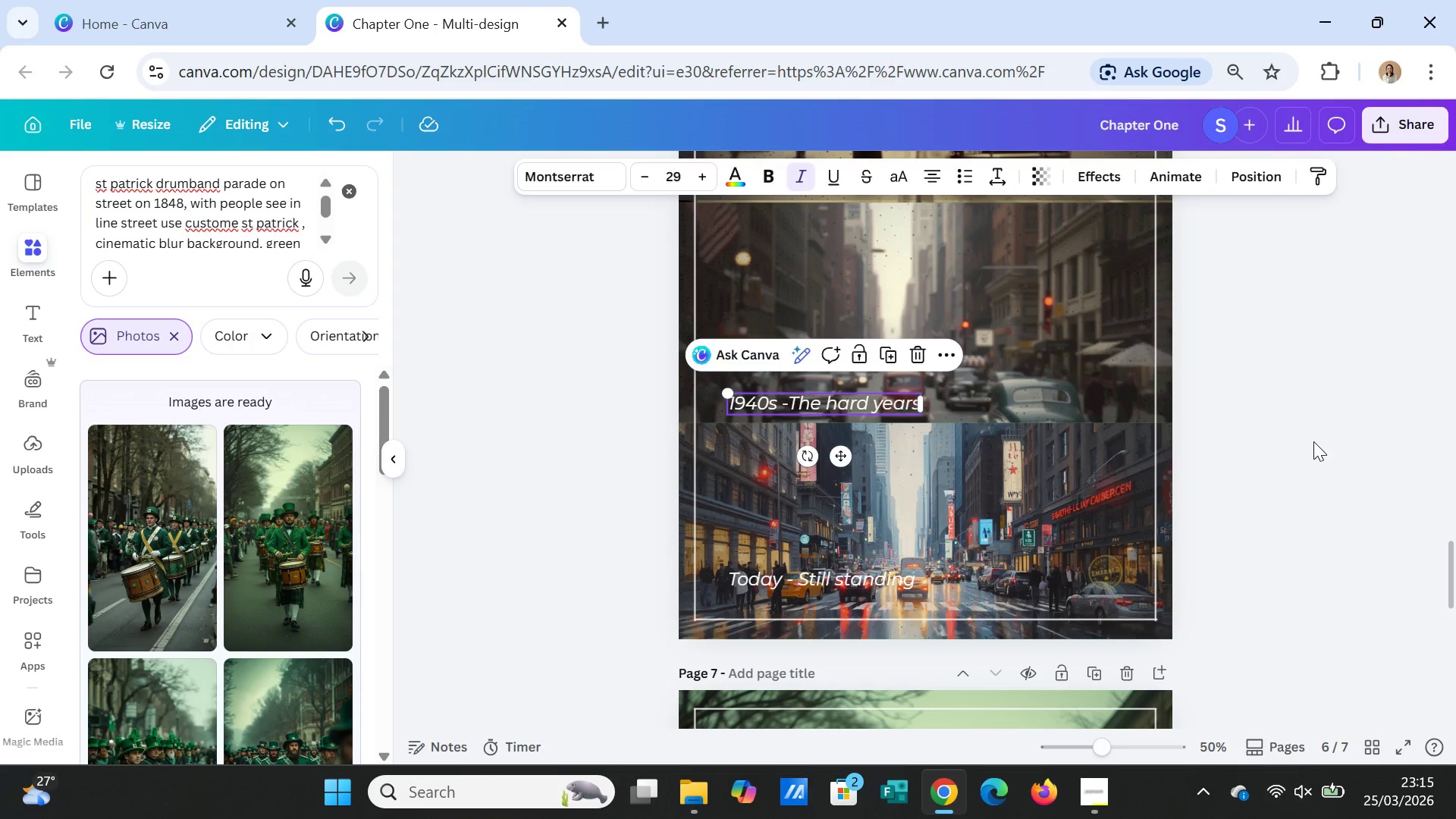 
left_click([1313, 441])
 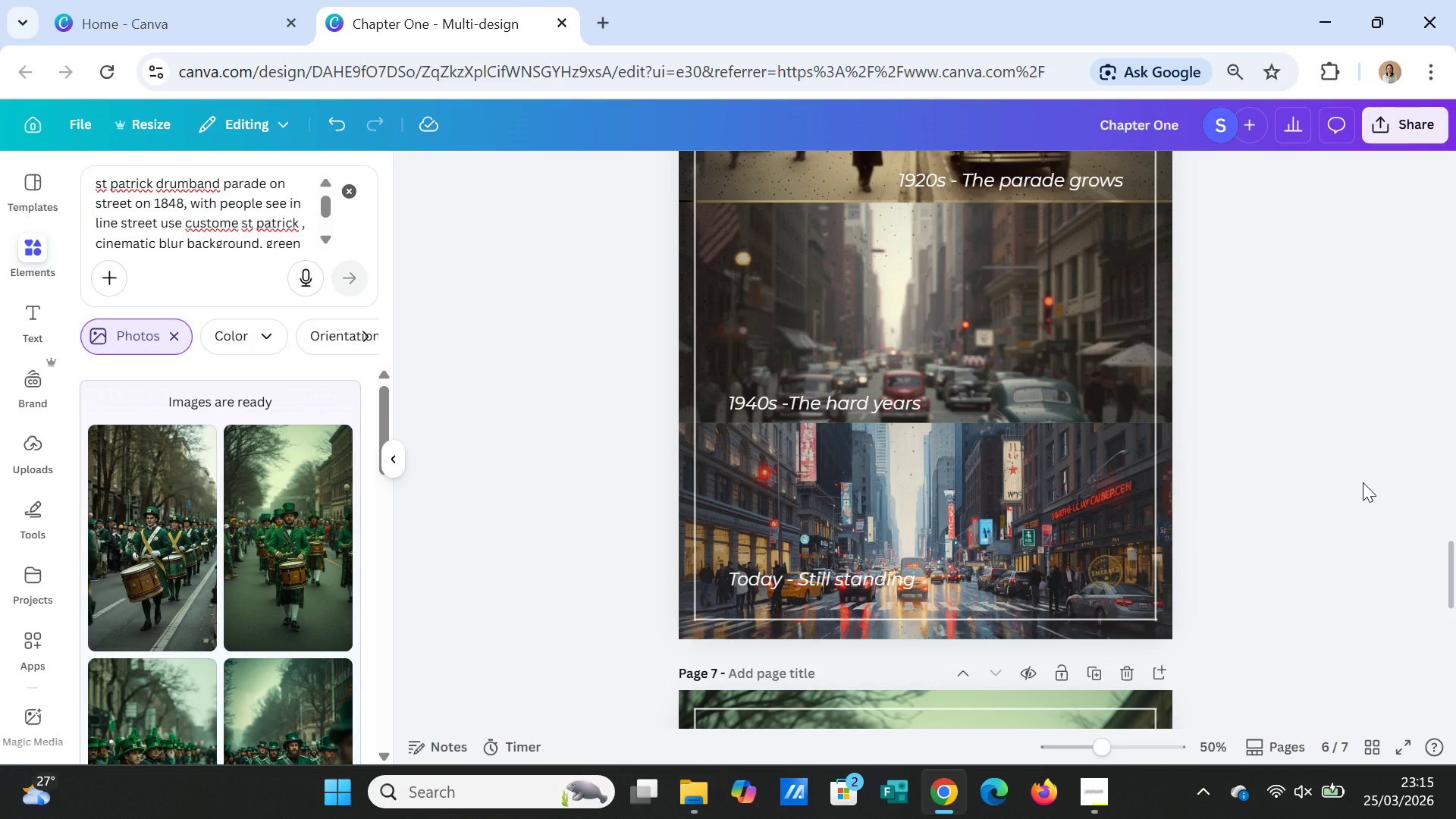 
scroll: coordinate [1363, 482], scroll_direction: up, amount: 2.0
 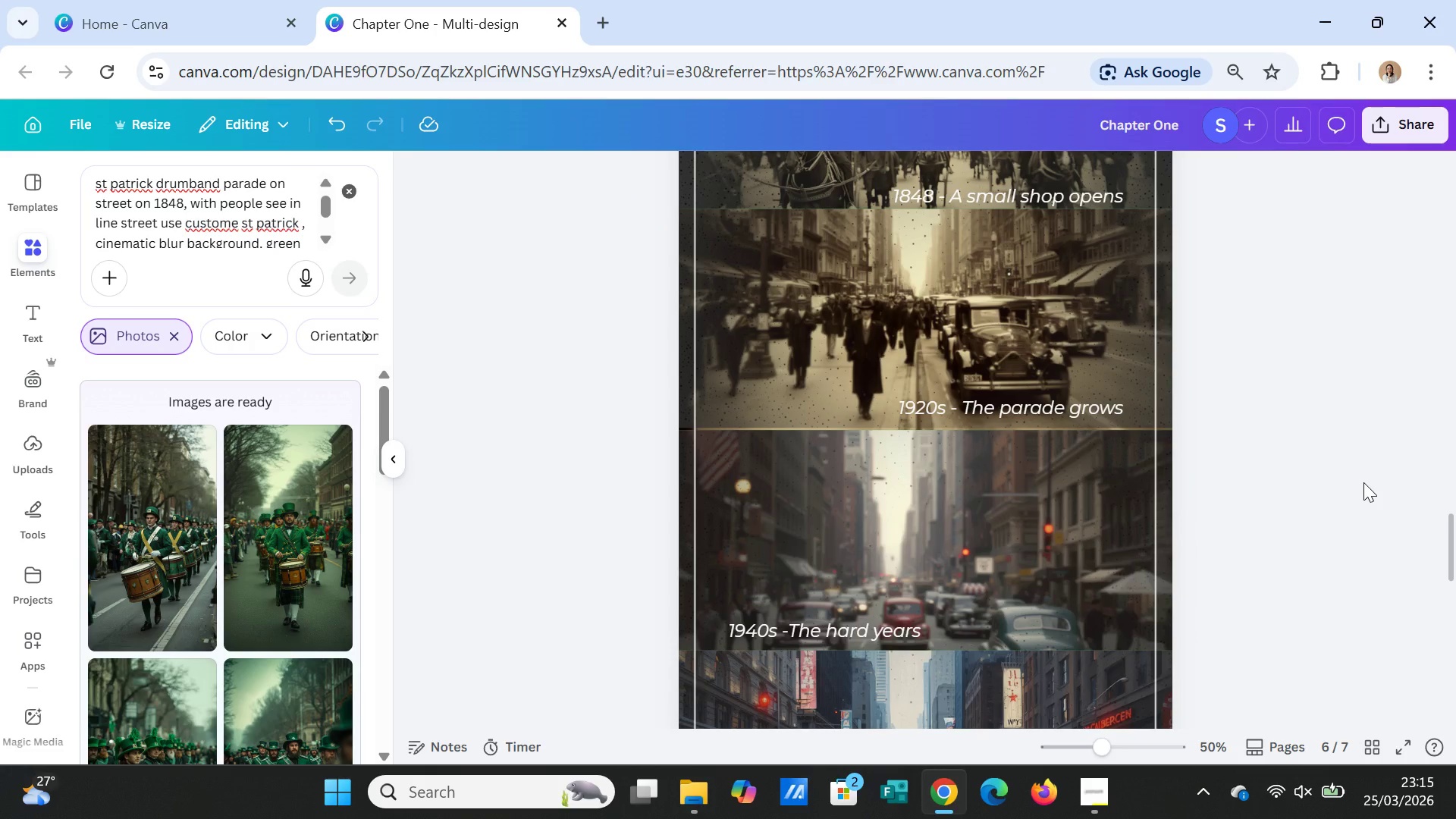 
scroll: coordinate [1363, 482], scroll_direction: down, amount: 3.0
 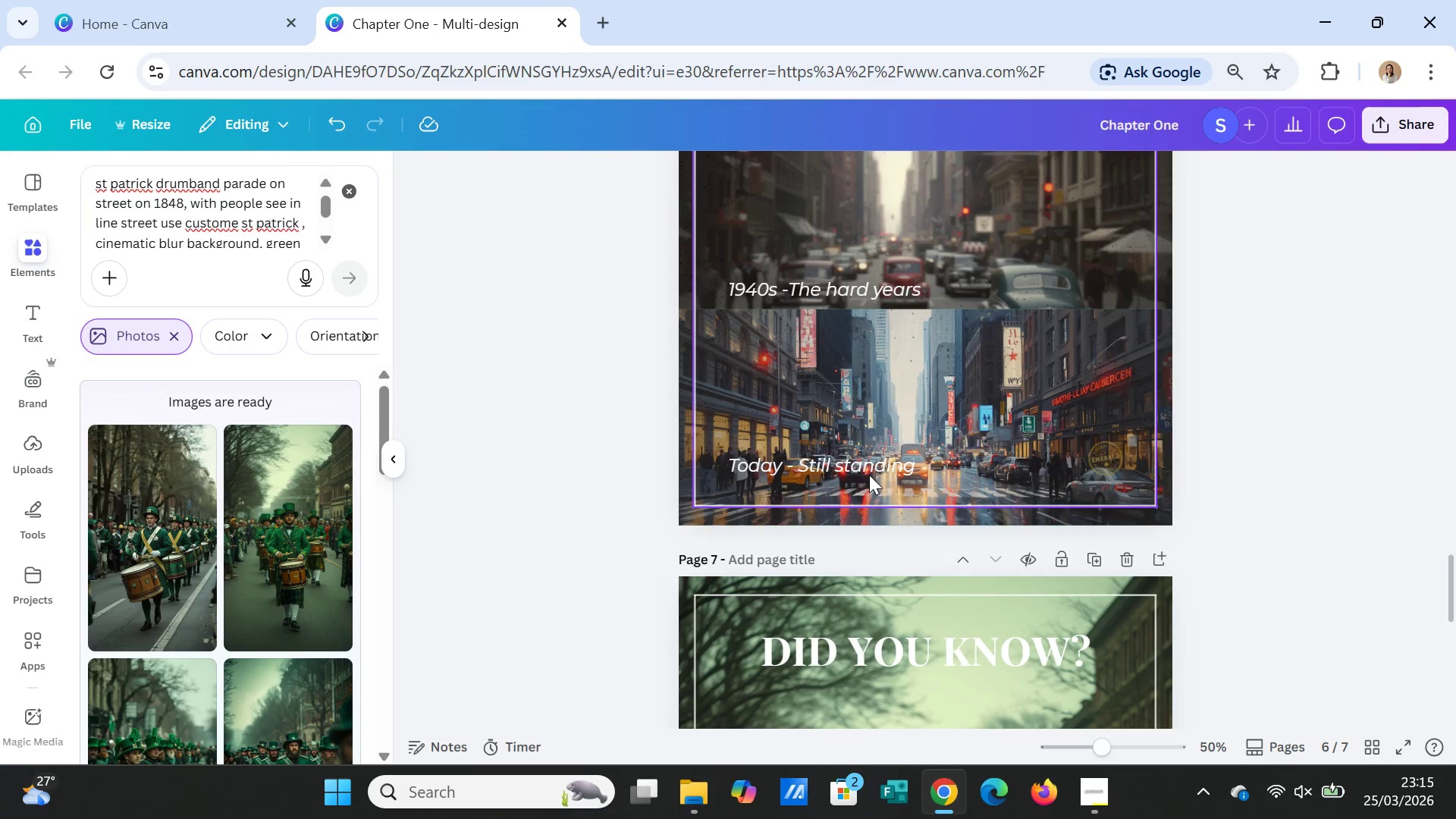 
left_click([868, 473])
 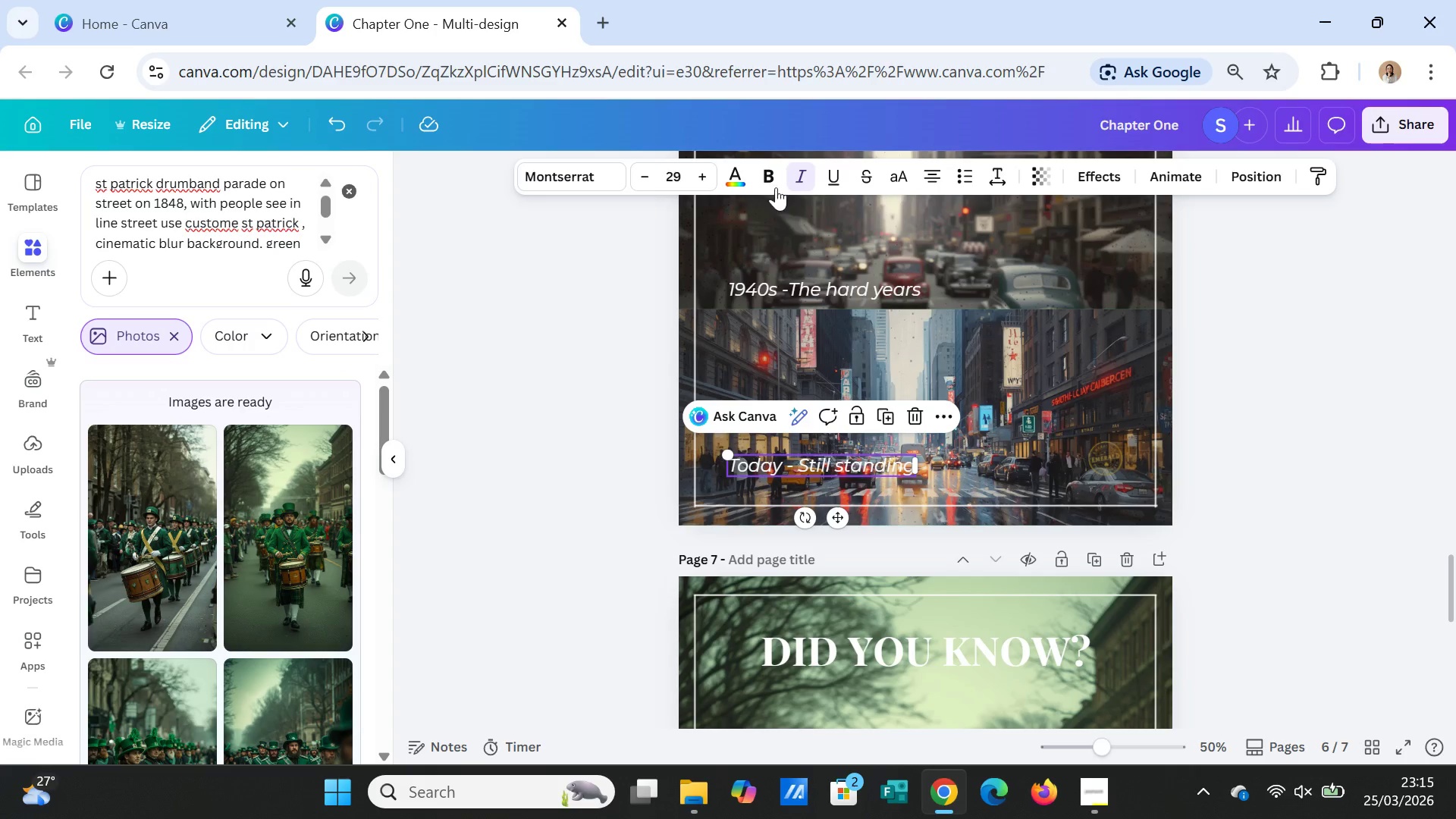 
left_click([772, 175])
 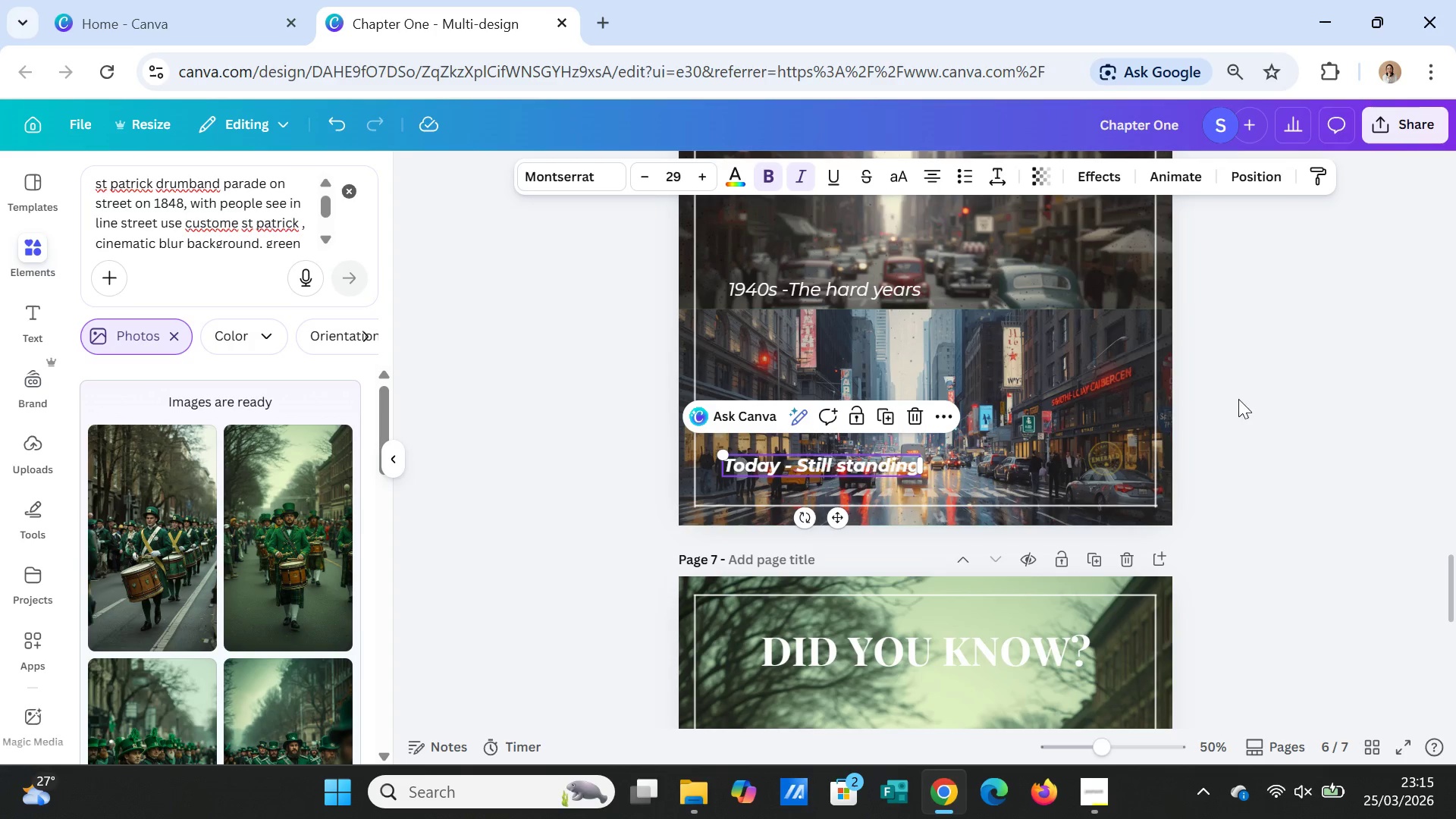 
left_click([1297, 445])
 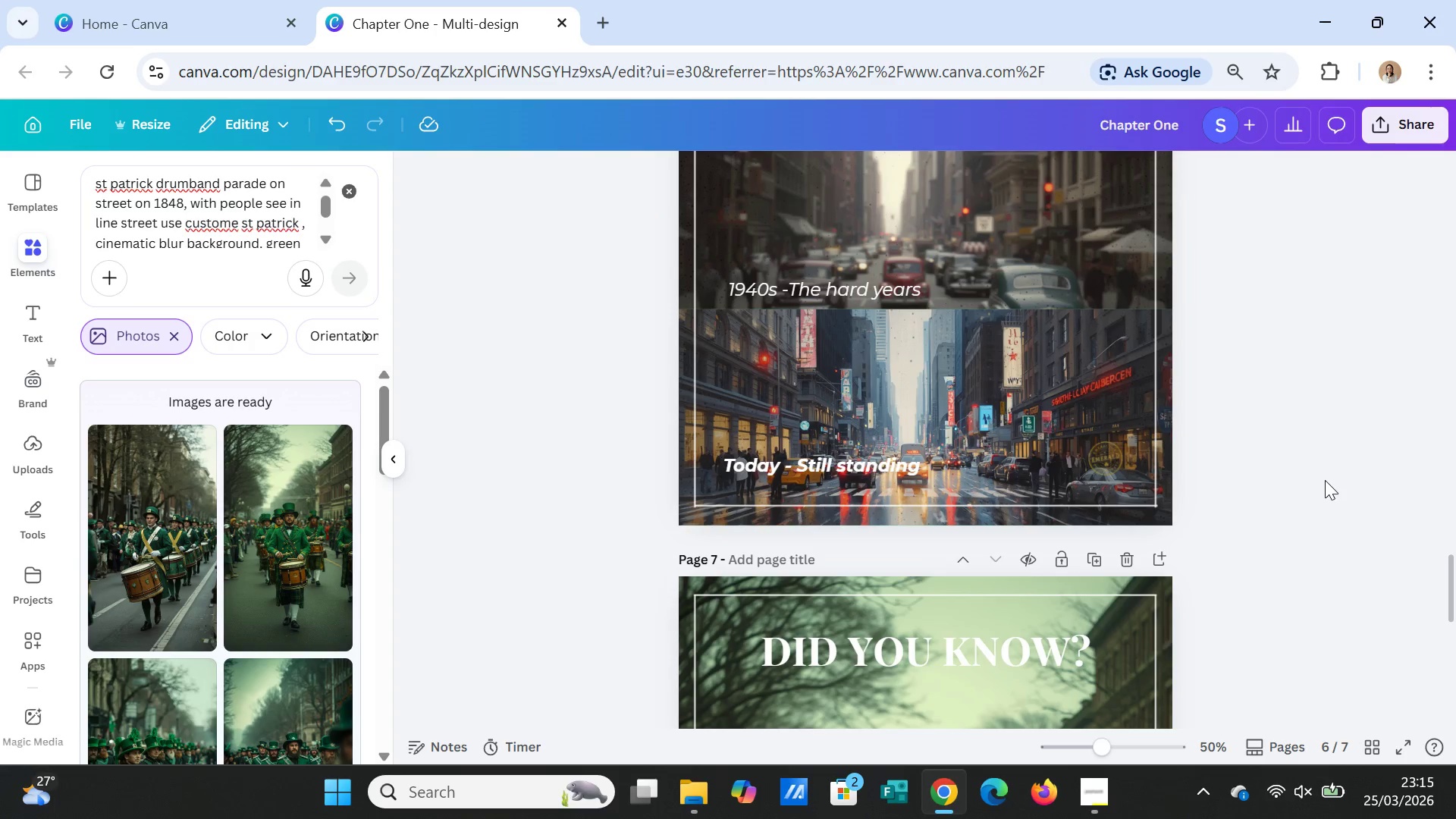 
scroll: coordinate [1326, 481], scroll_direction: up, amount: 3.0
 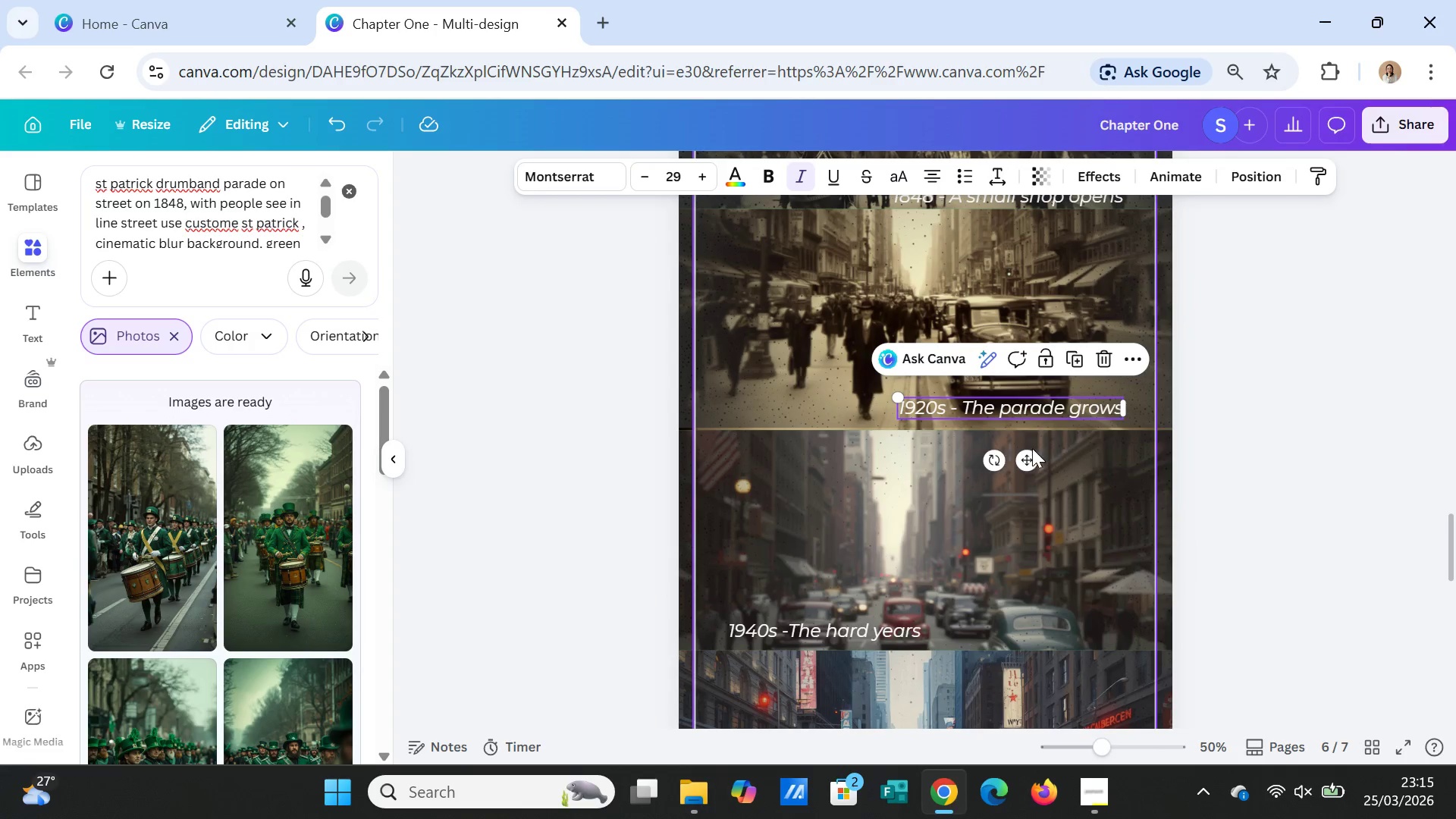 
left_click_drag(start_coordinate=[1027, 458], to_coordinate=[859, 457])
 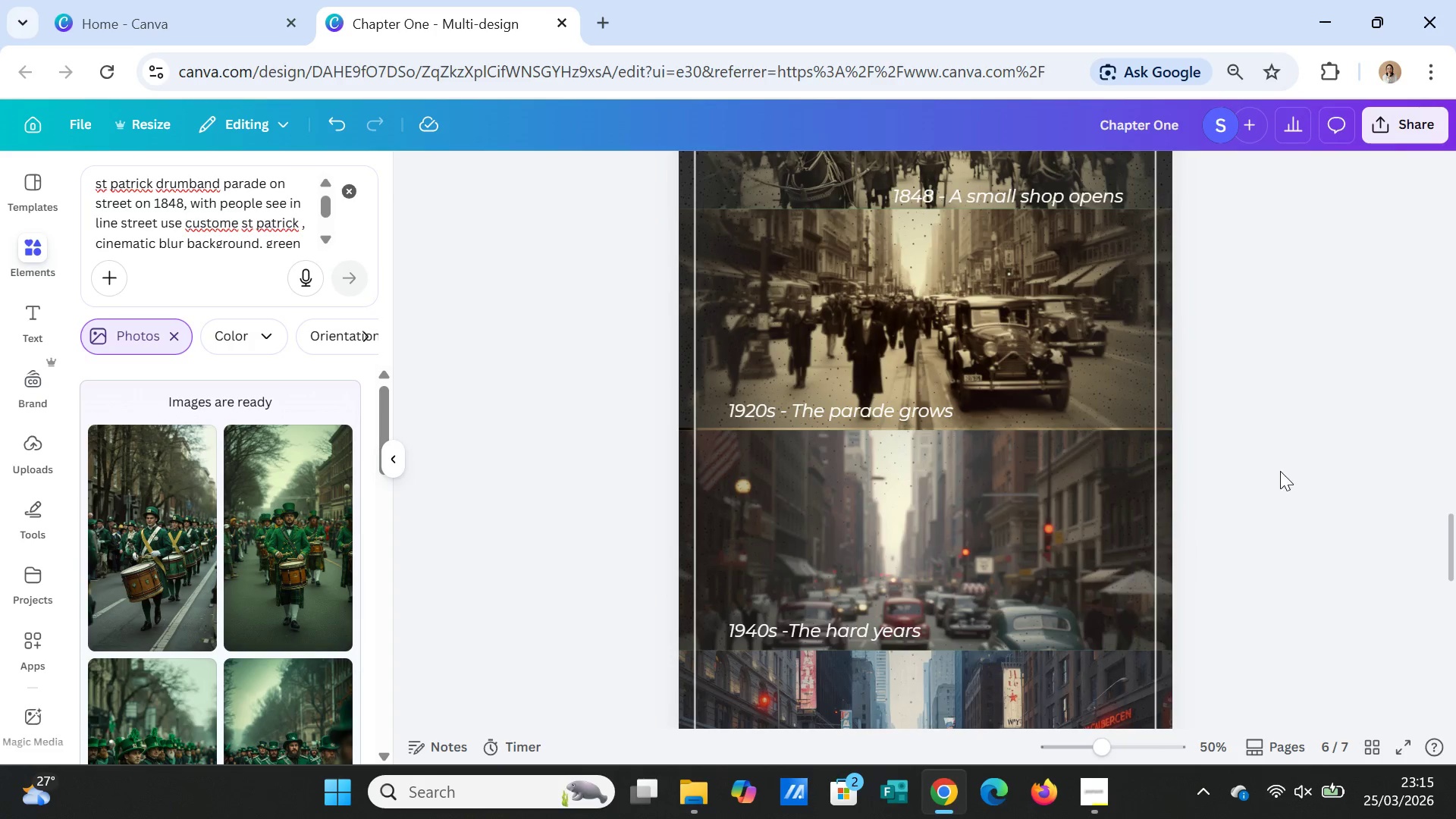 
scroll: coordinate [1280, 471], scroll_direction: up, amount: 3.0
 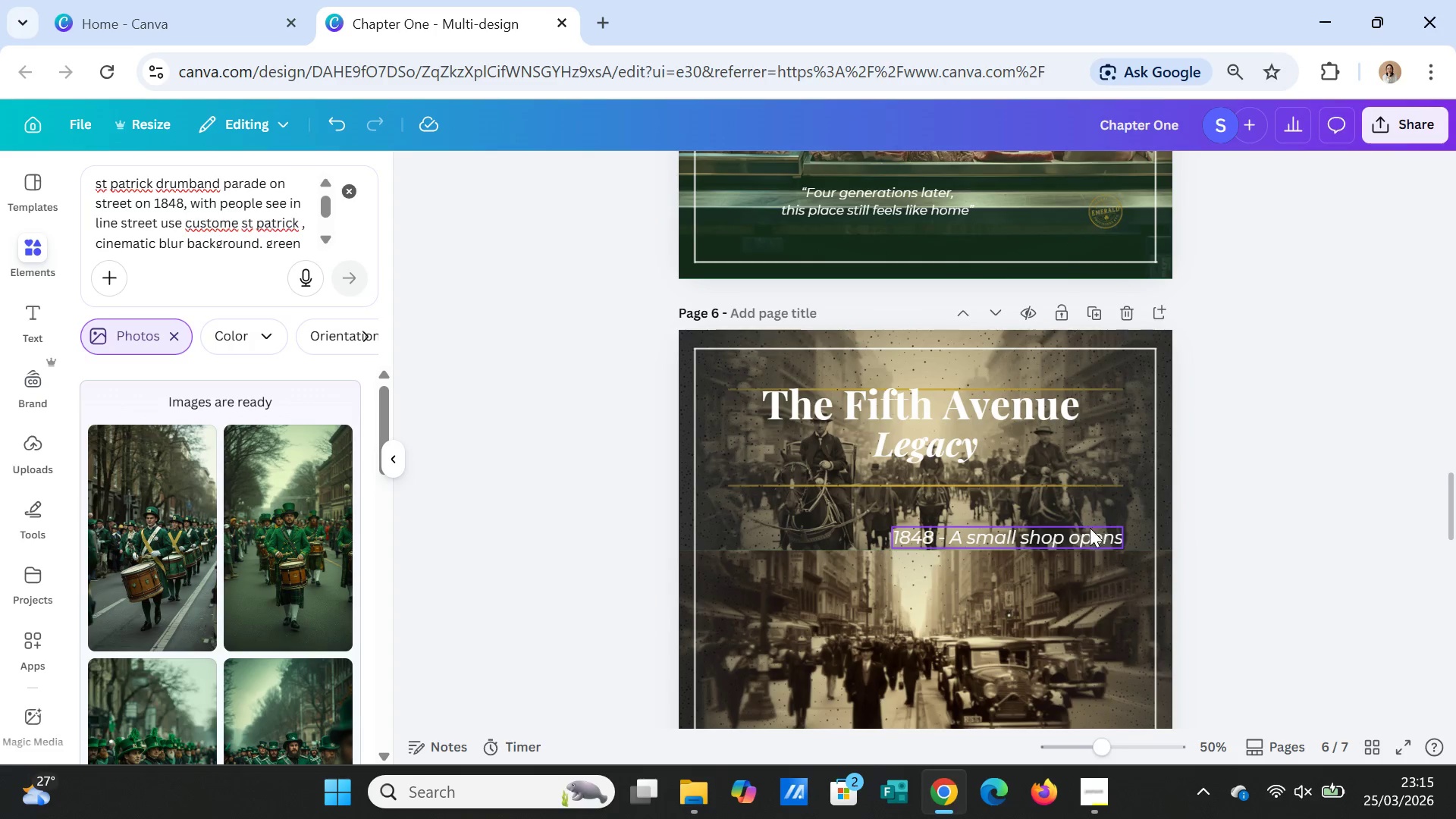 
left_click([1090, 532])
 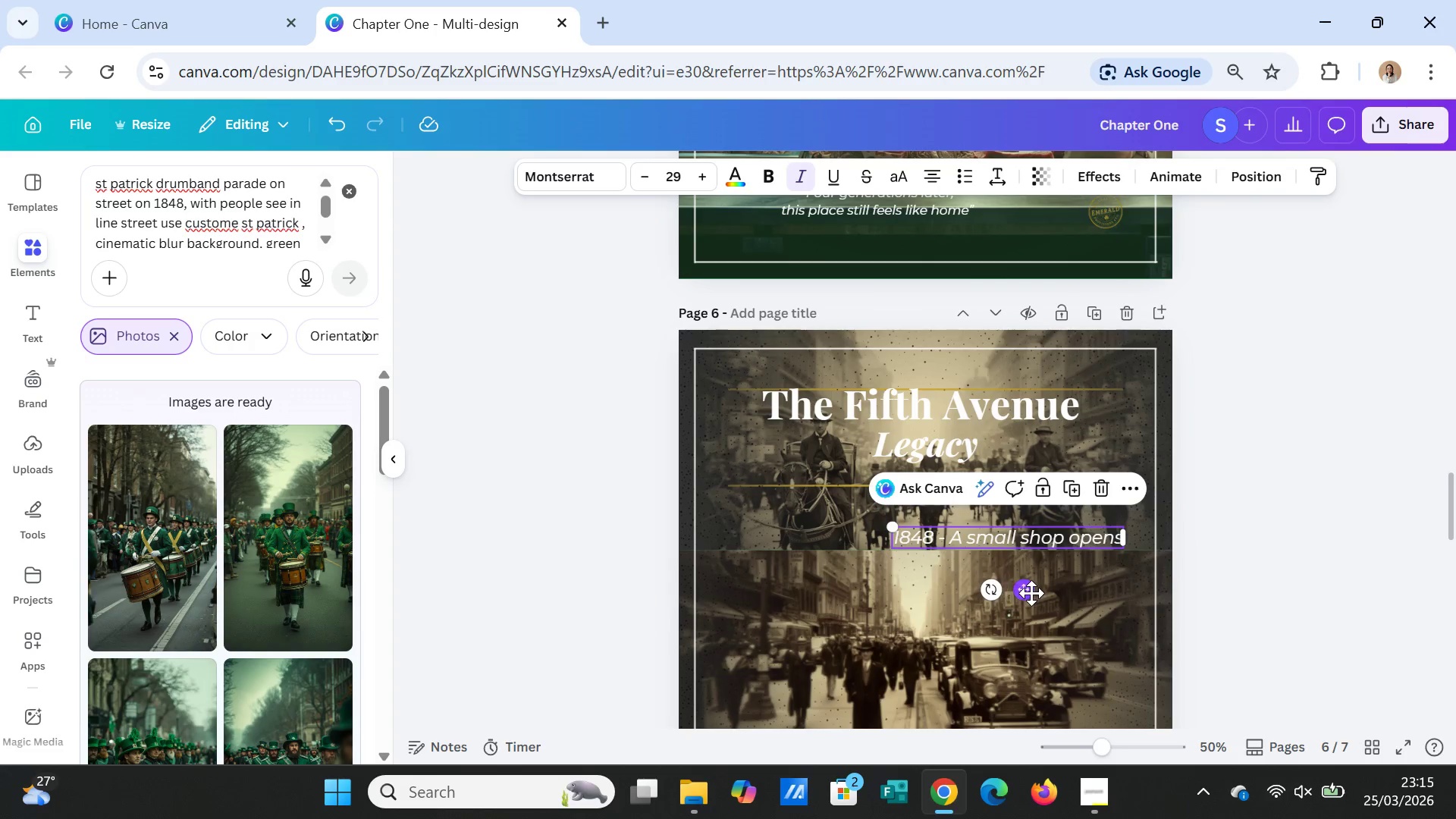 
left_click_drag(start_coordinate=[1031, 593], to_coordinate=[868, 594])
 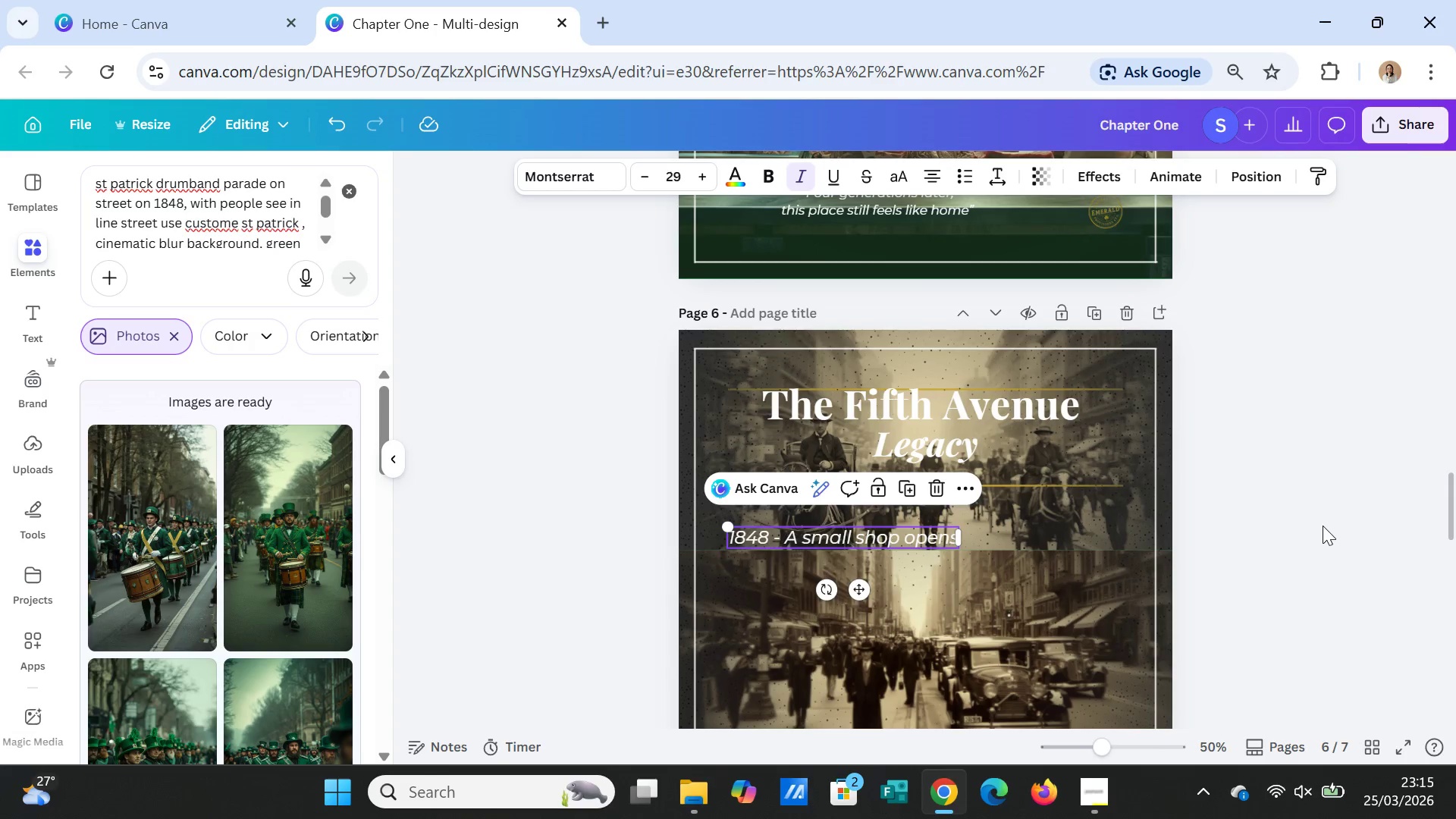 
left_click([1323, 526])
 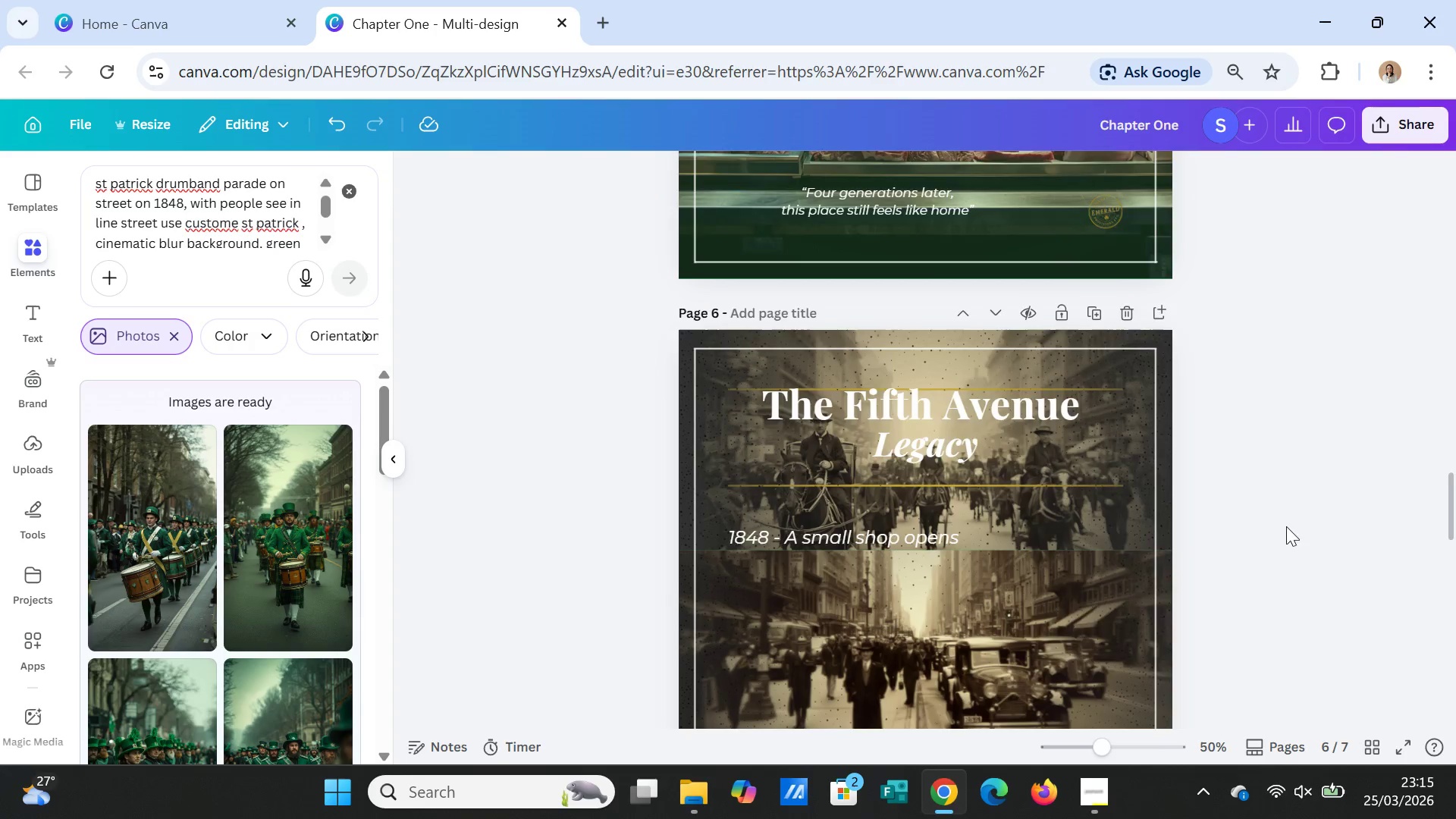 
scroll: coordinate [1279, 526], scroll_direction: down, amount: 5.0
 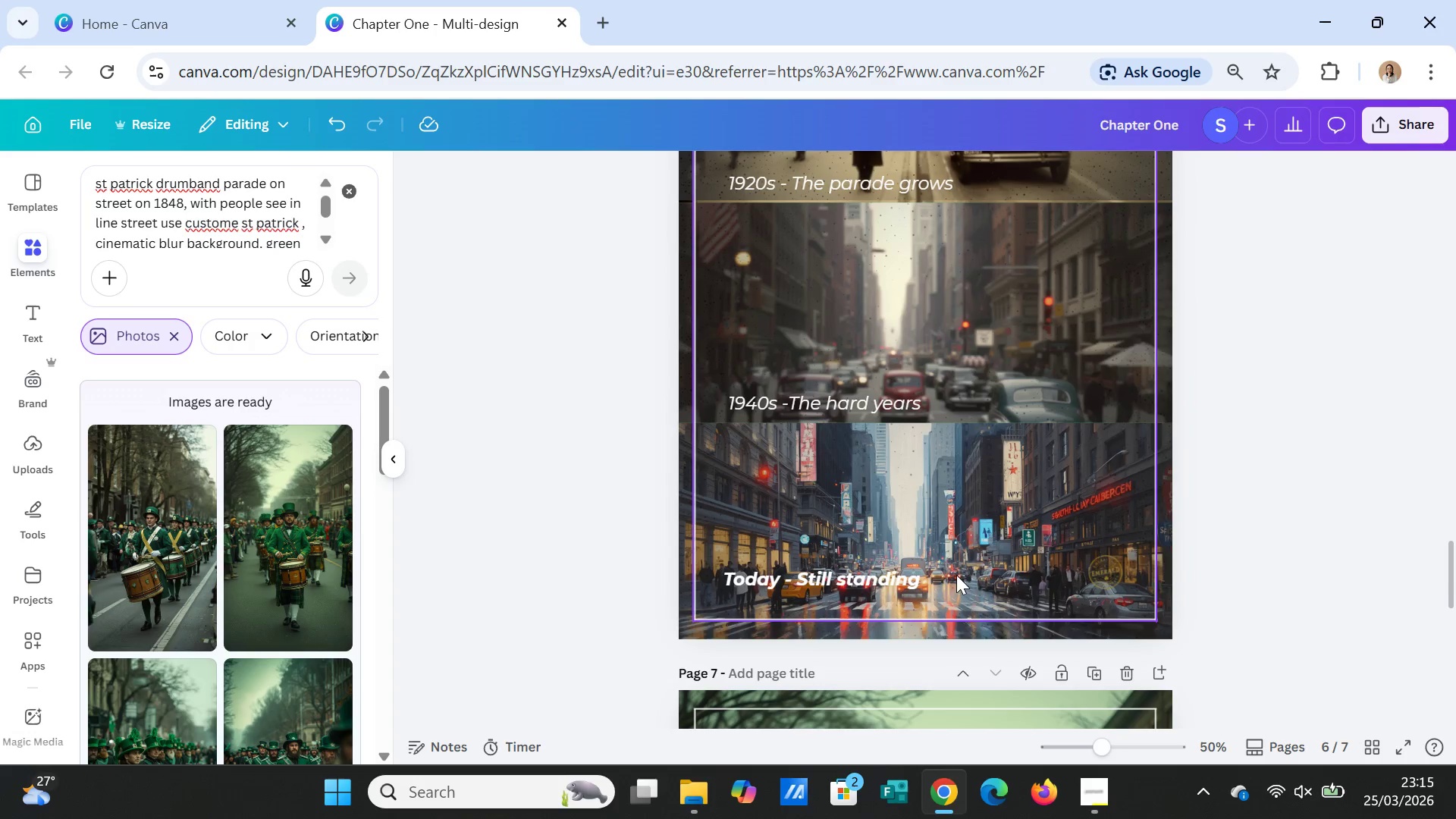 
left_click([912, 580])
 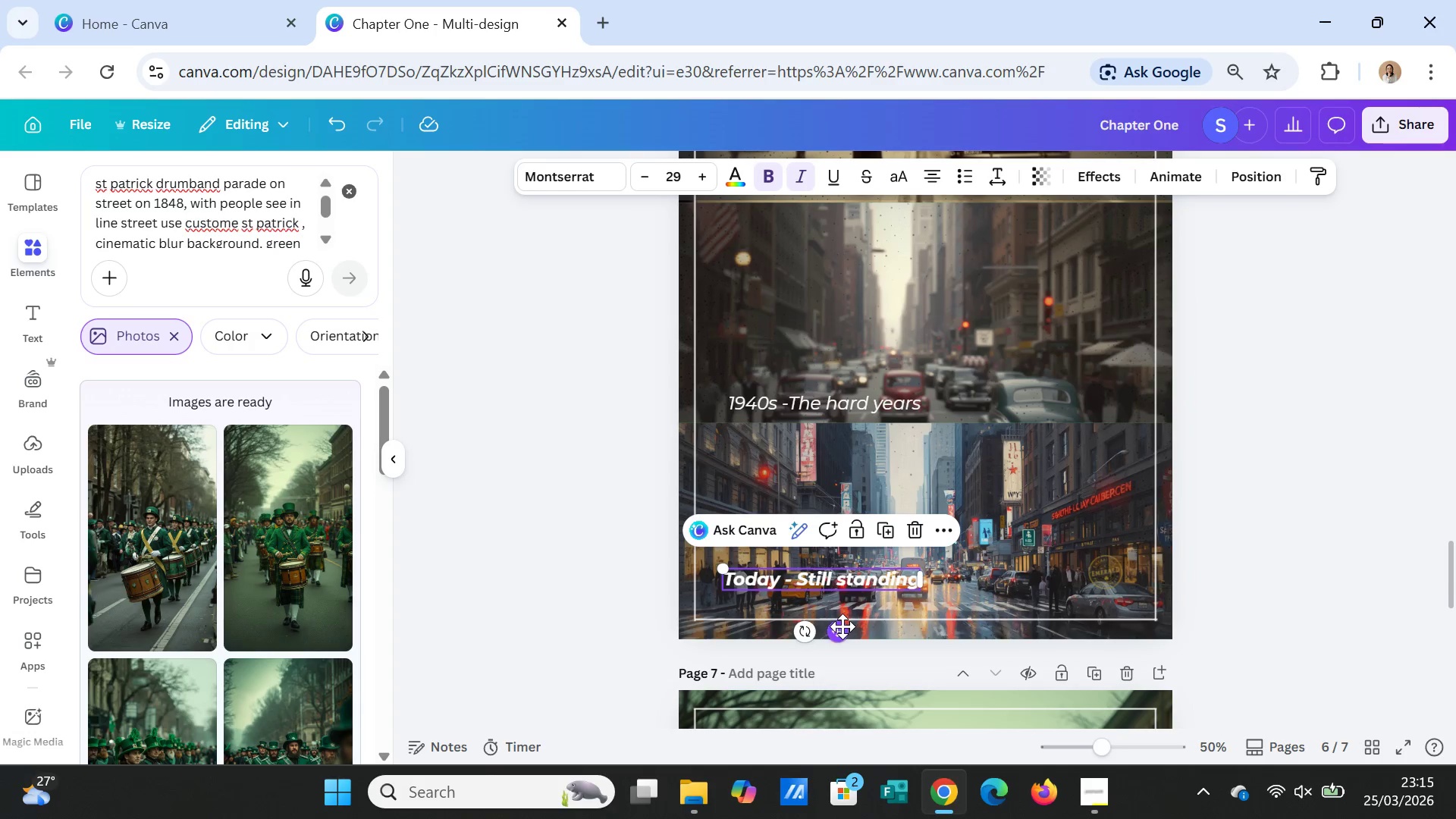 
left_click_drag(start_coordinate=[839, 631], to_coordinate=[844, 631])
 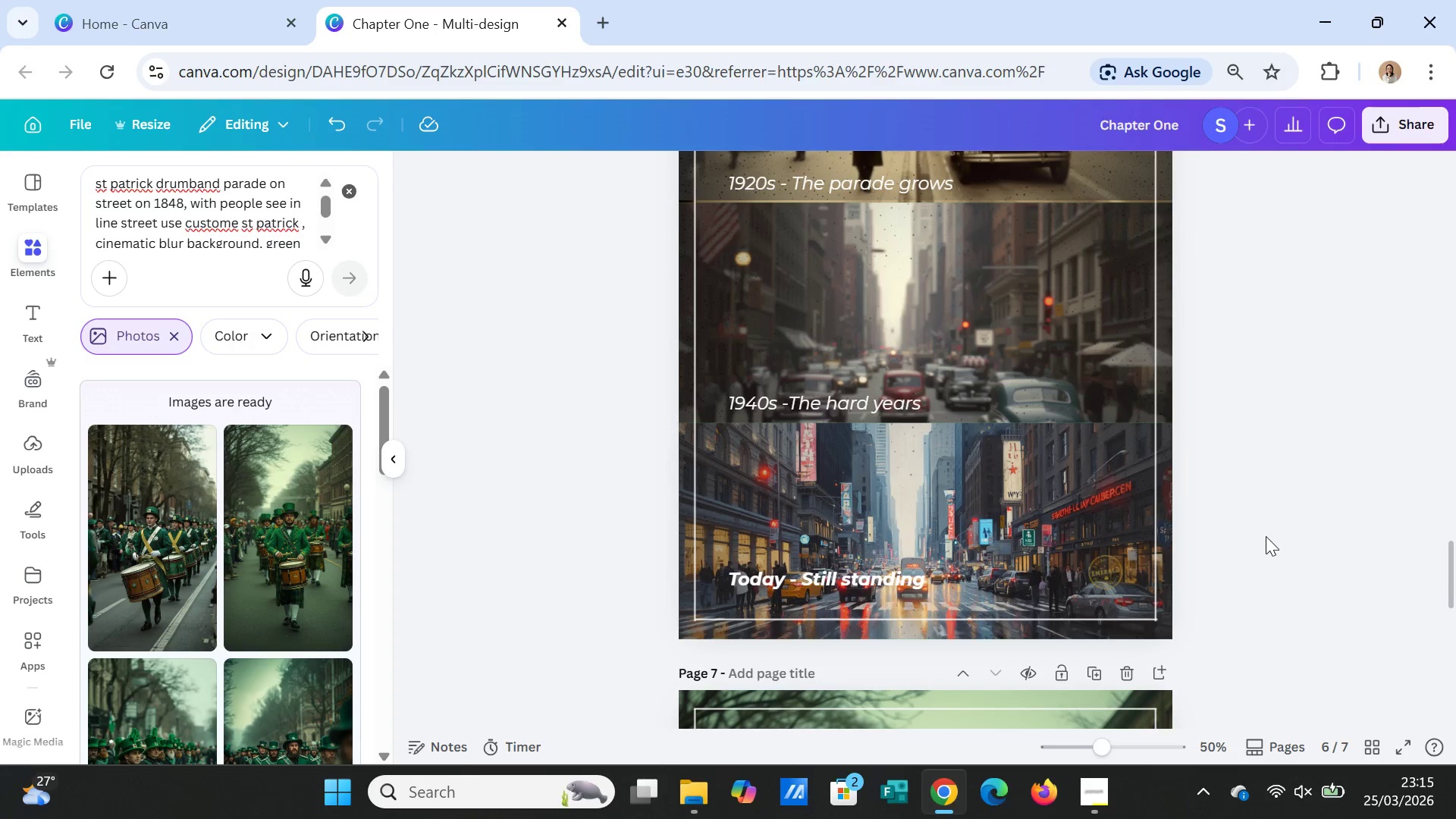 
scroll: coordinate [1264, 516], scroll_direction: down, amount: 7.0
 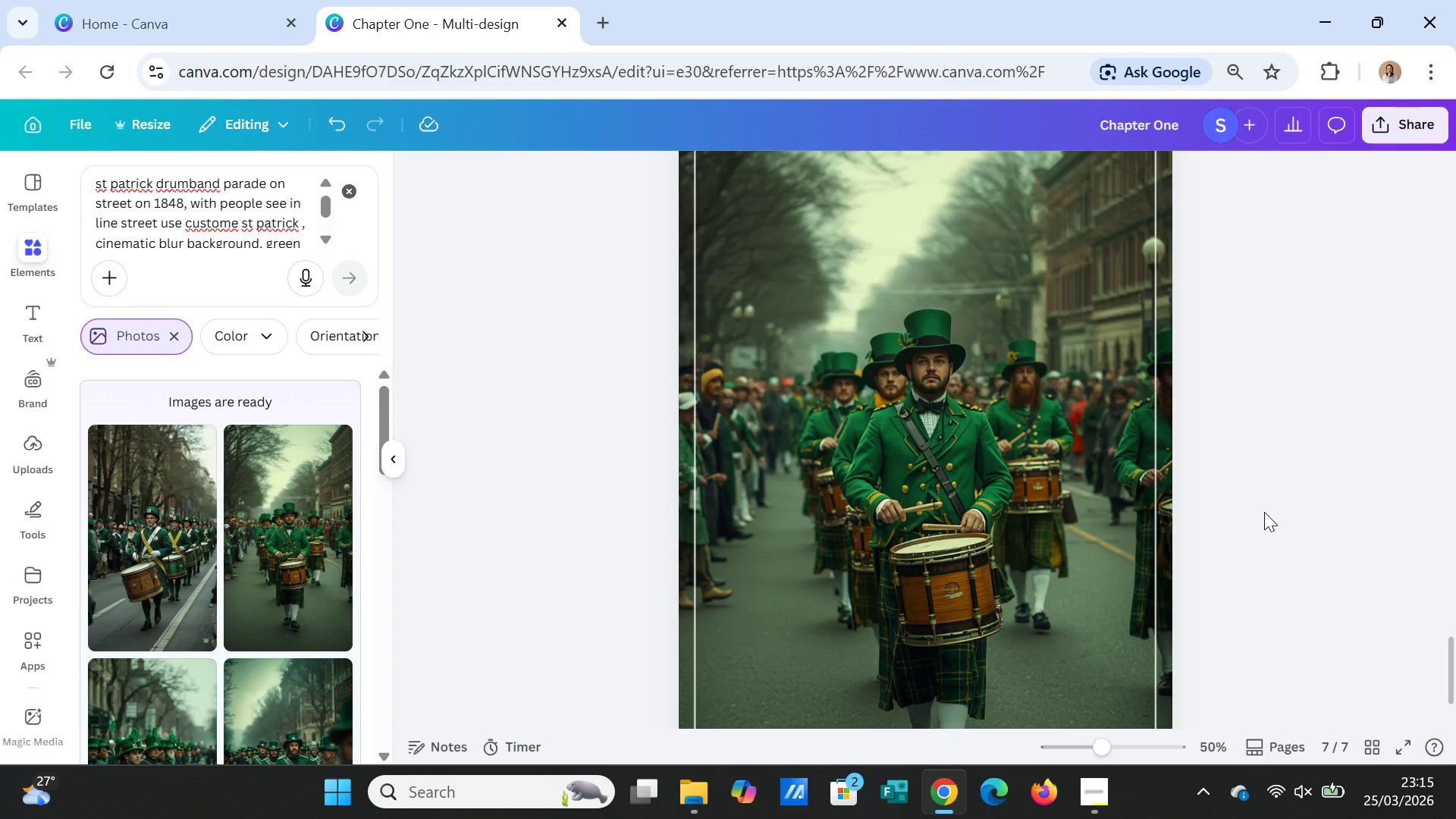 
scroll: coordinate [1172, 494], scroll_direction: up, amount: 6.0
 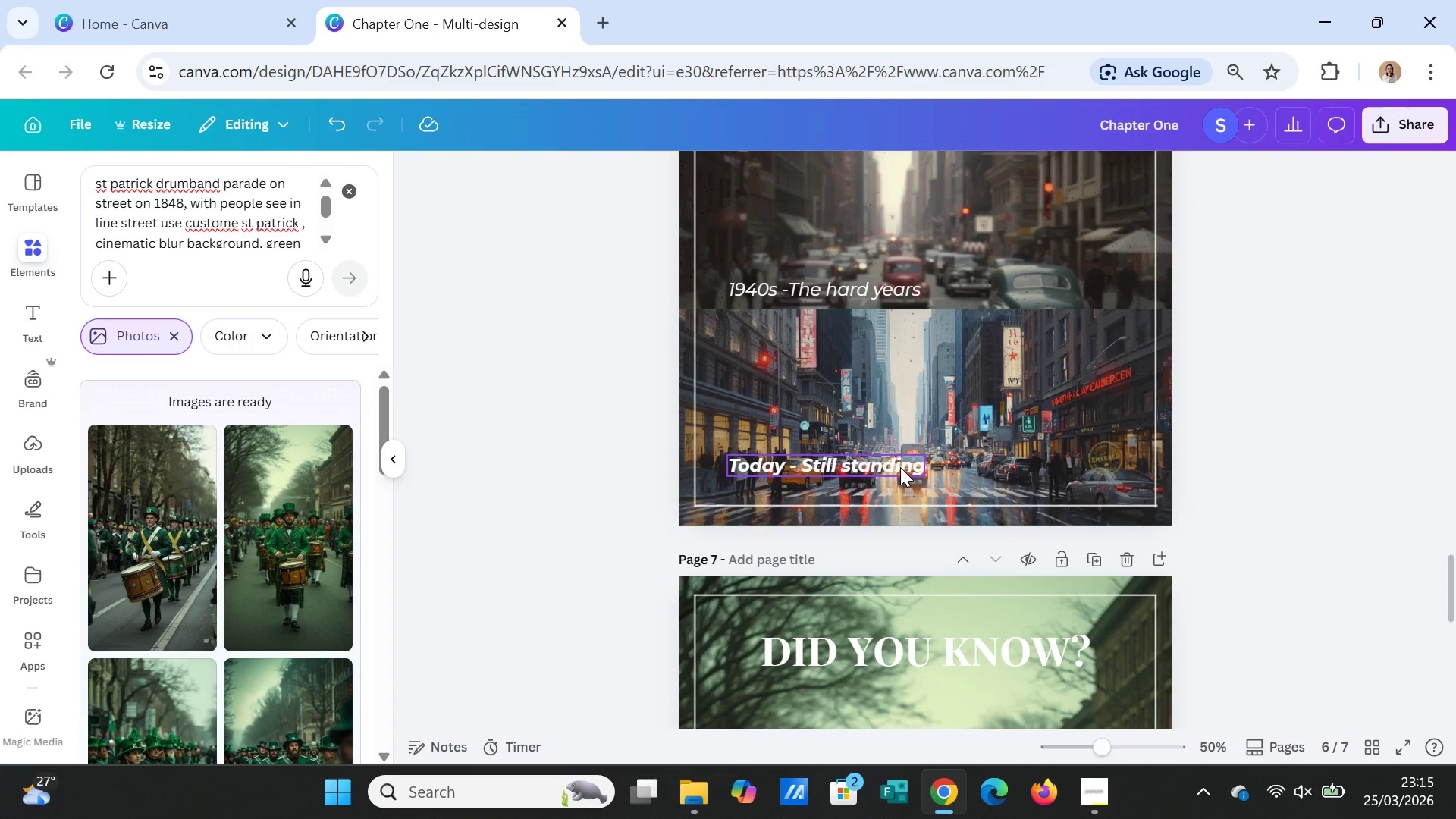 
left_click([899, 466])
 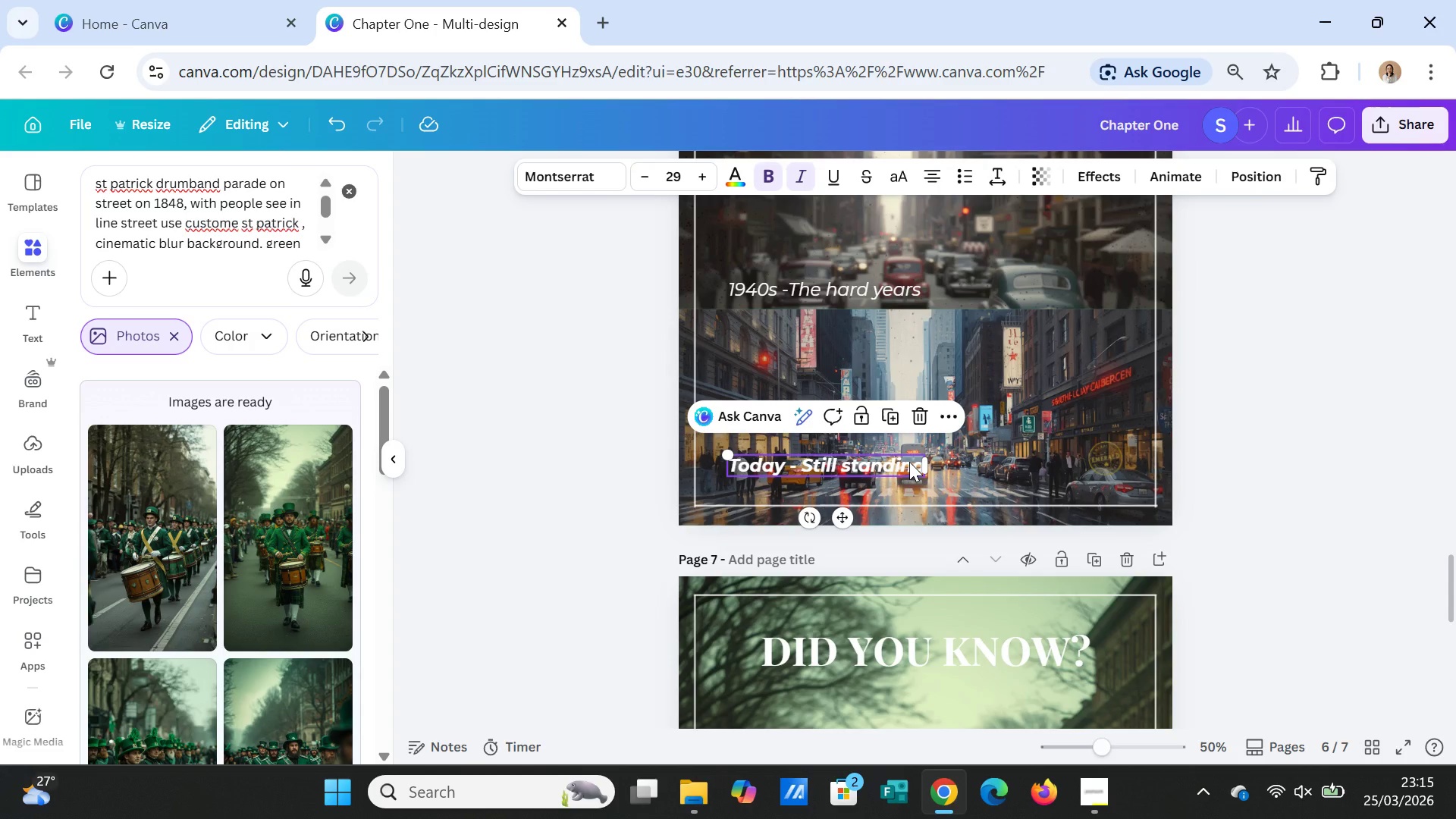 
key(Control+C)
 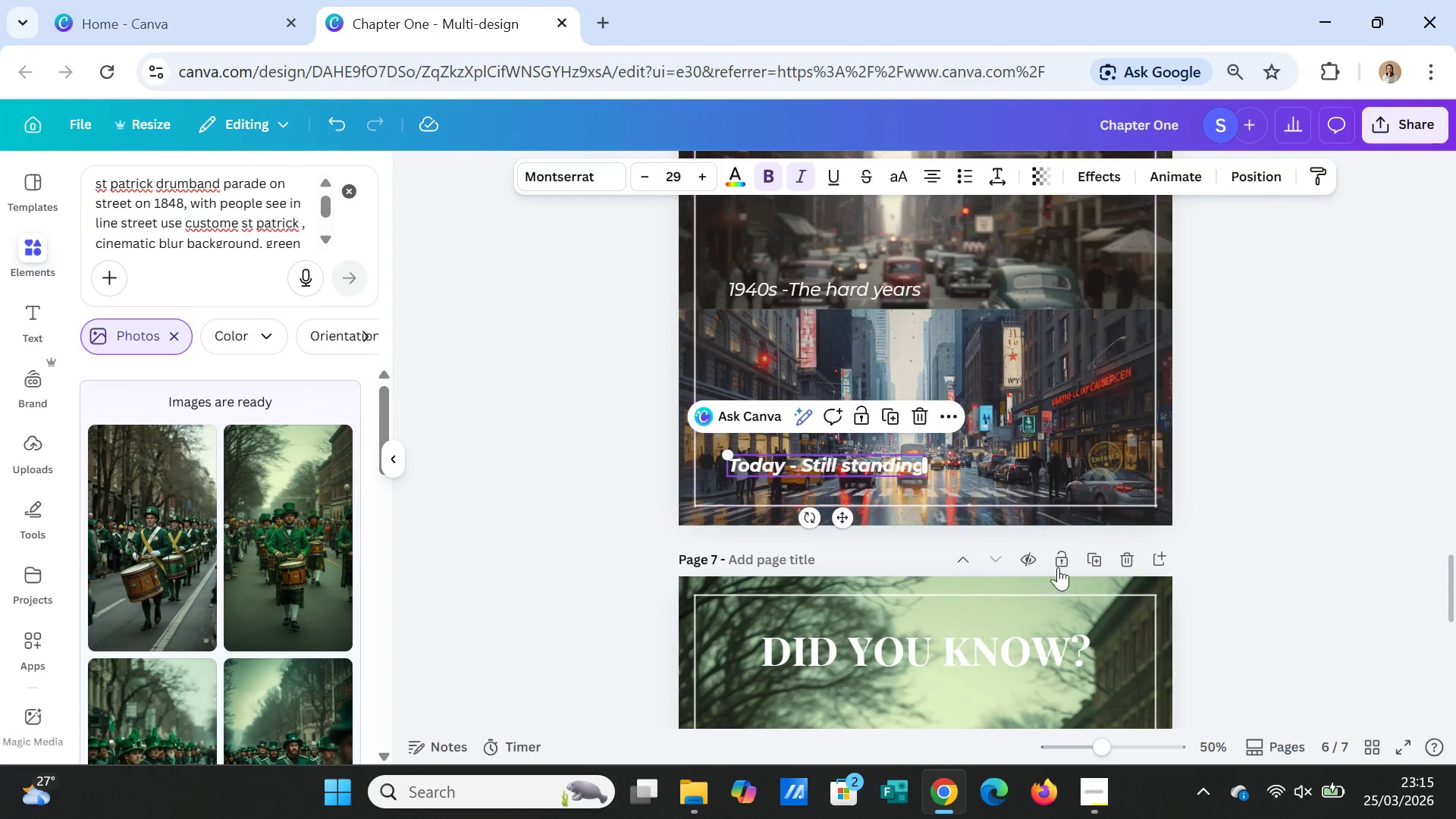 
scroll: coordinate [1064, 616], scroll_direction: down, amount: 7.0
 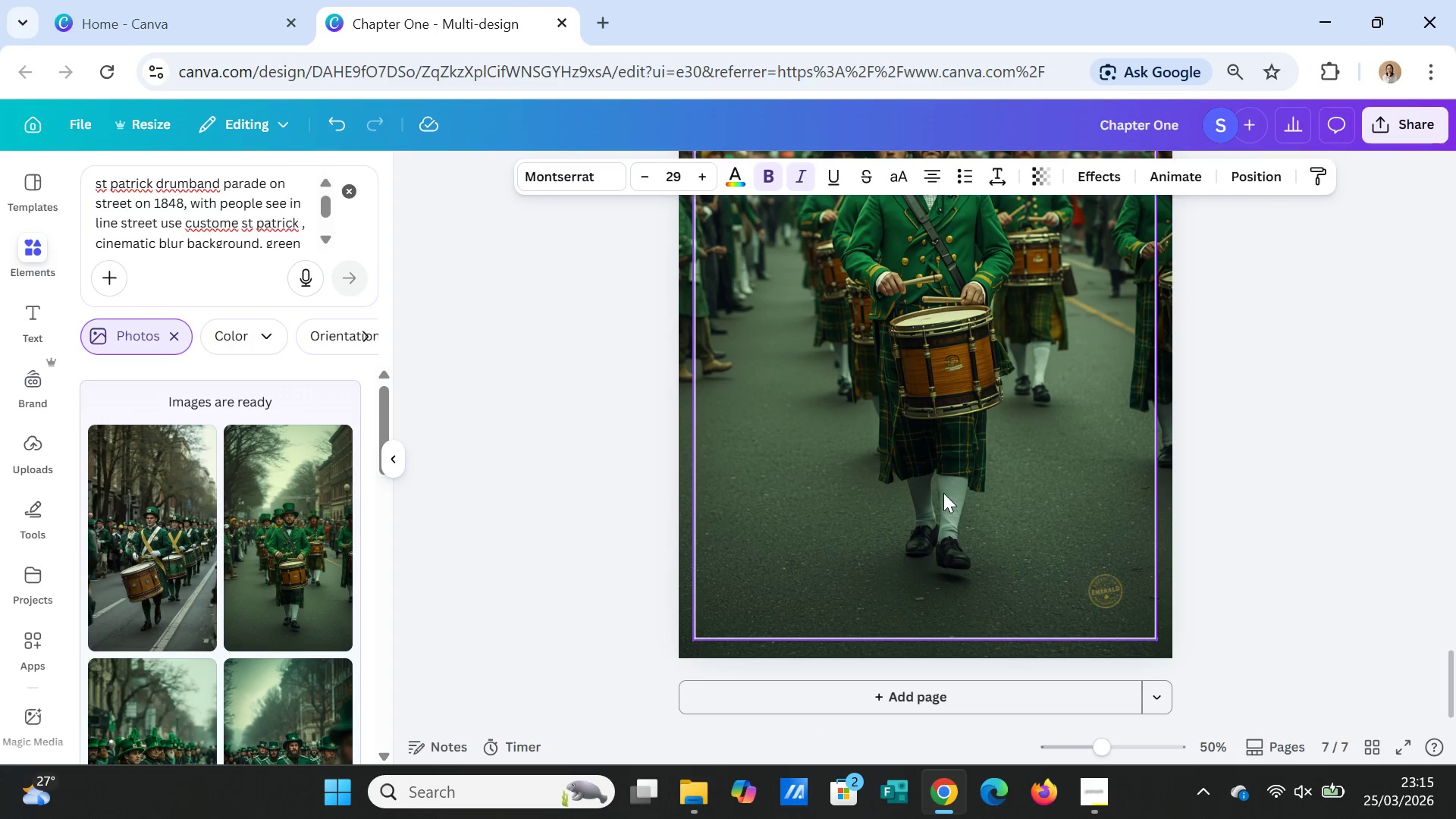 
left_click([943, 493])
 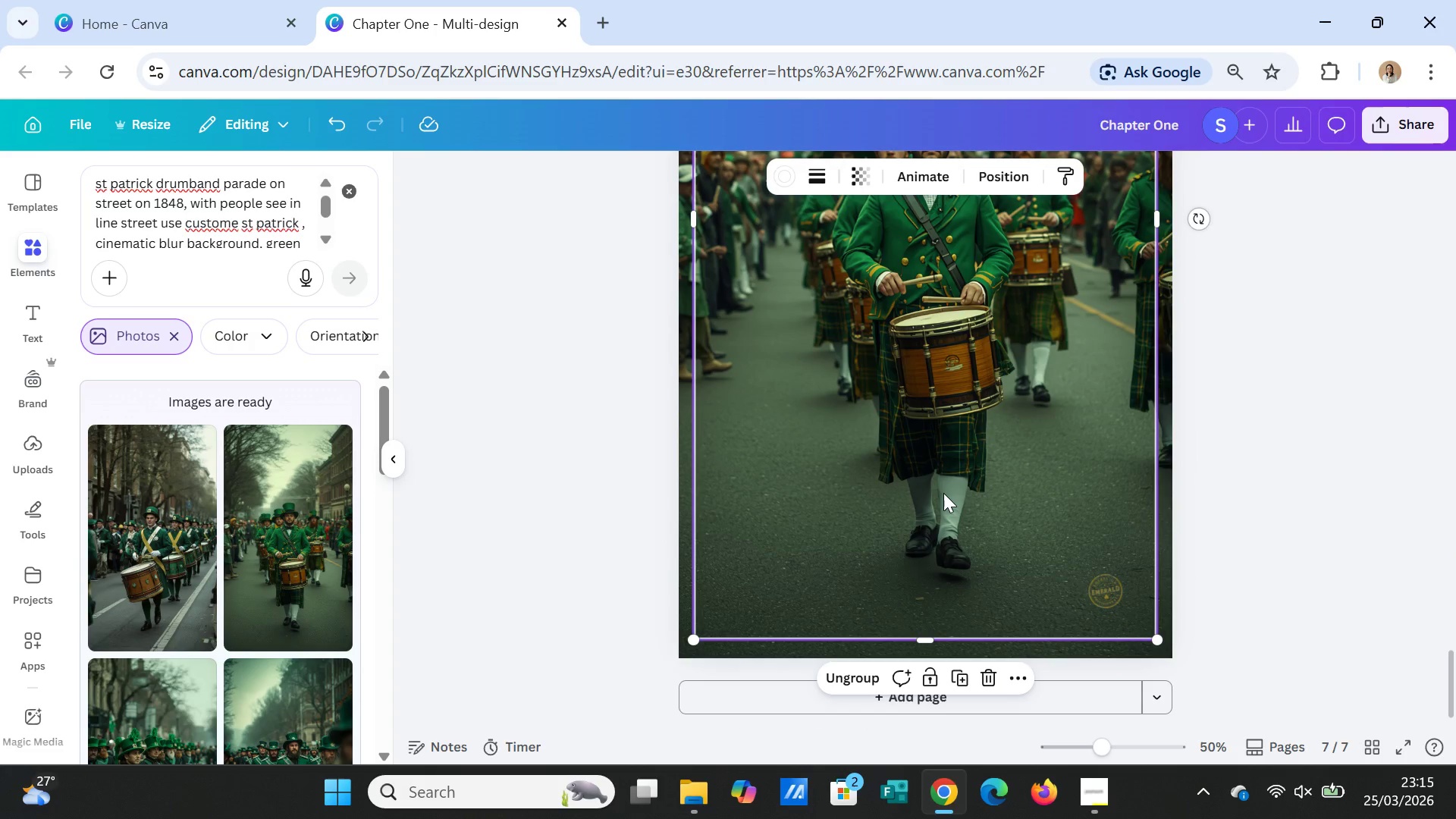 
key(Control+V)
 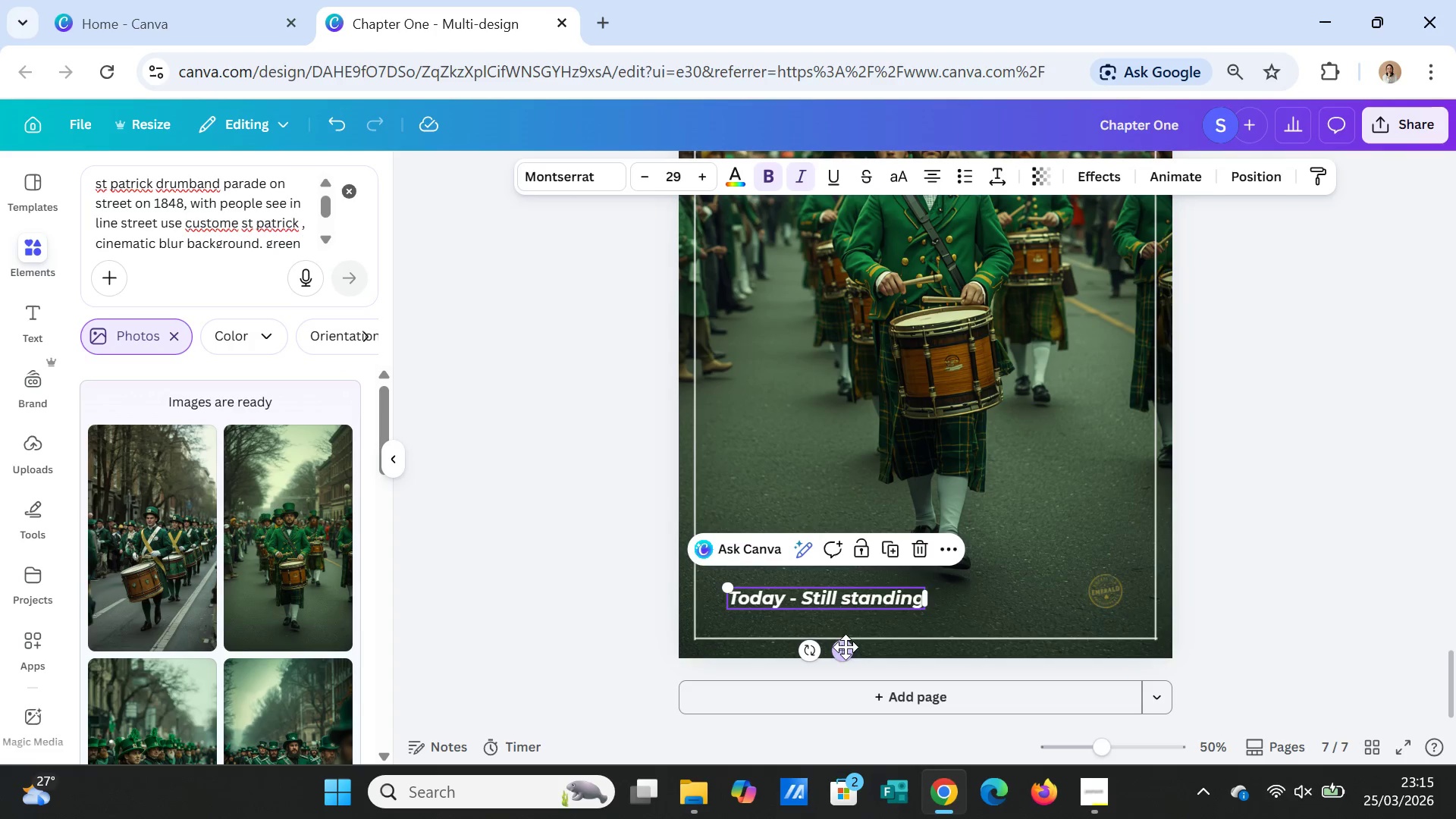 
left_click_drag(start_coordinate=[844, 647], to_coordinate=[943, 648])
 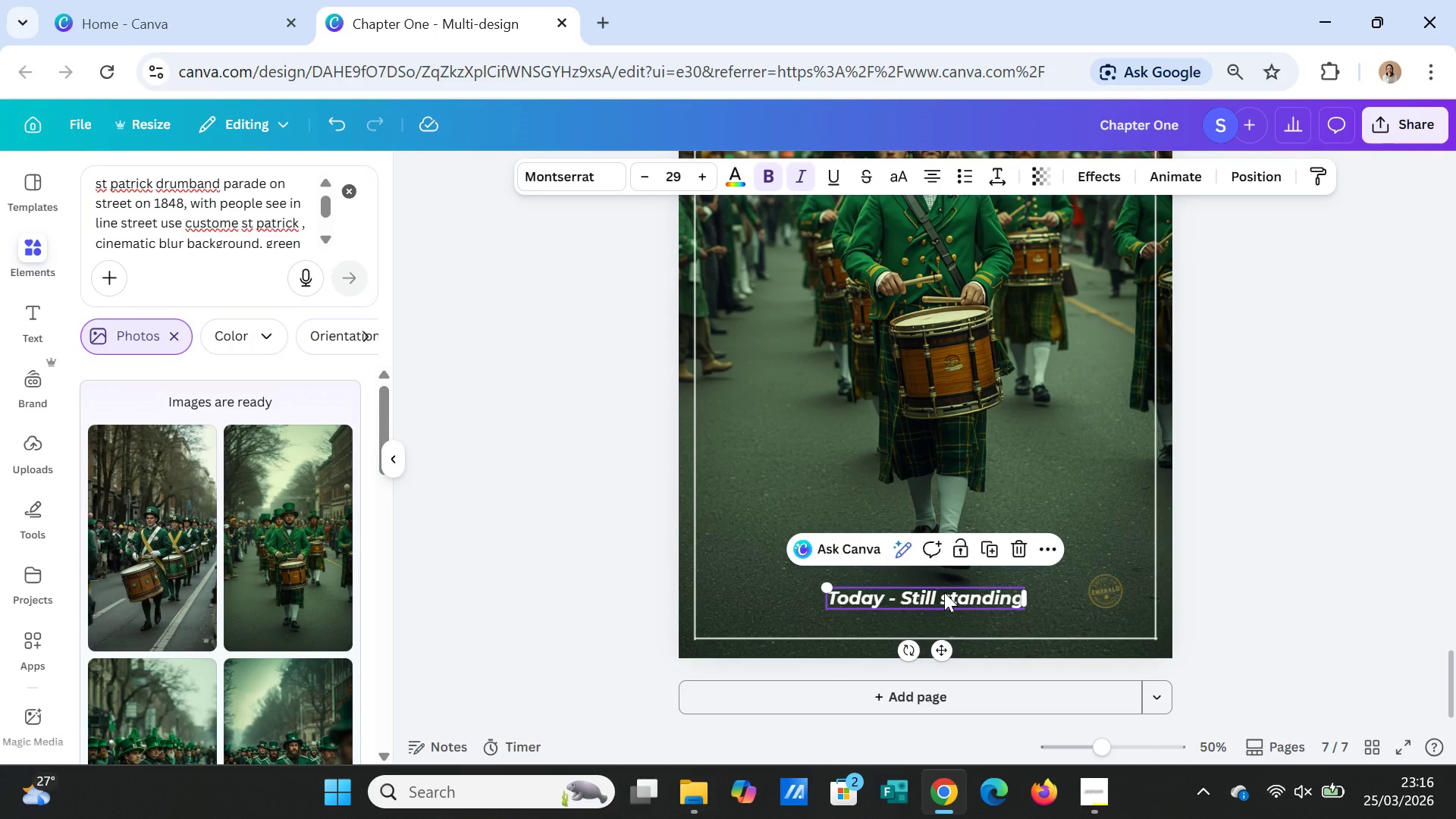 
double_click([944, 592])
 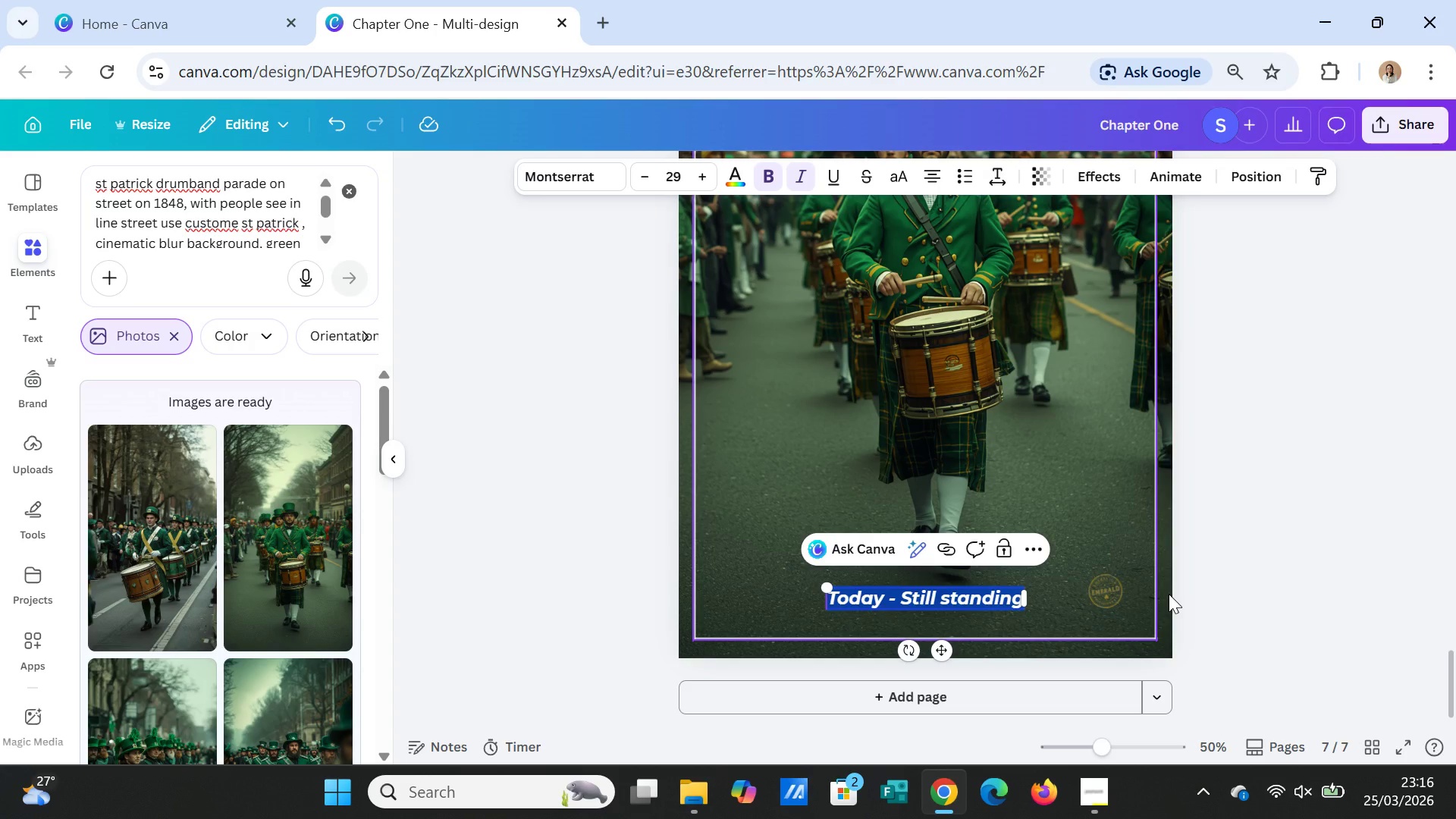 
type(New ork )
key(Backspace)
type('s ST.Patrick)
key(Backspace)
key(Backspace)
key(Backspace)
key(Backspace)
key(Backspace)
key(Backspace)
key(Backspace)
key(Backspace)
key(Backspace)
type(T)
key(Backspace)
type(t . )
key(Backspace)
type(Patrick )
 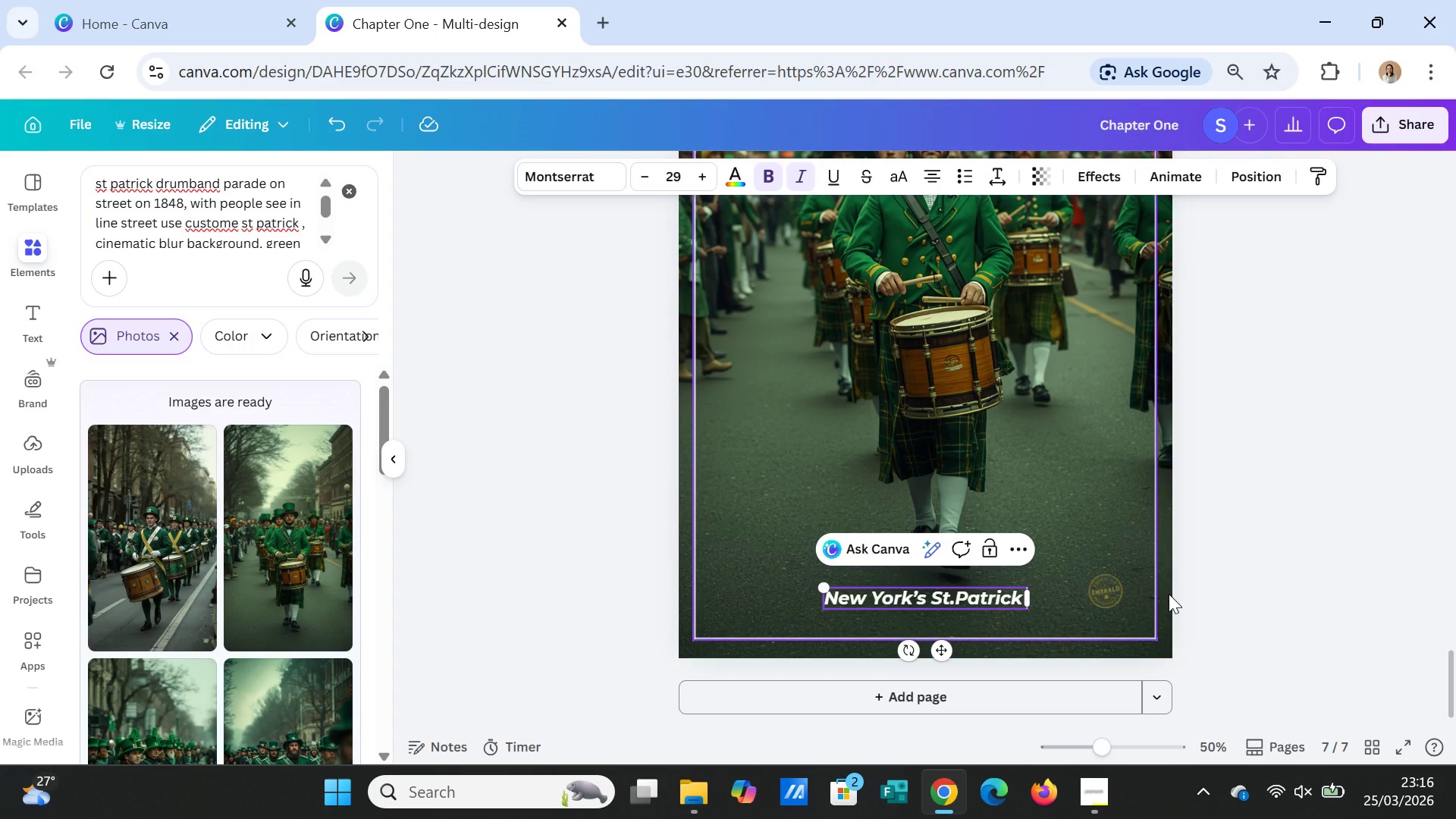 
key(Backspace)
type('s Day parade is the )
 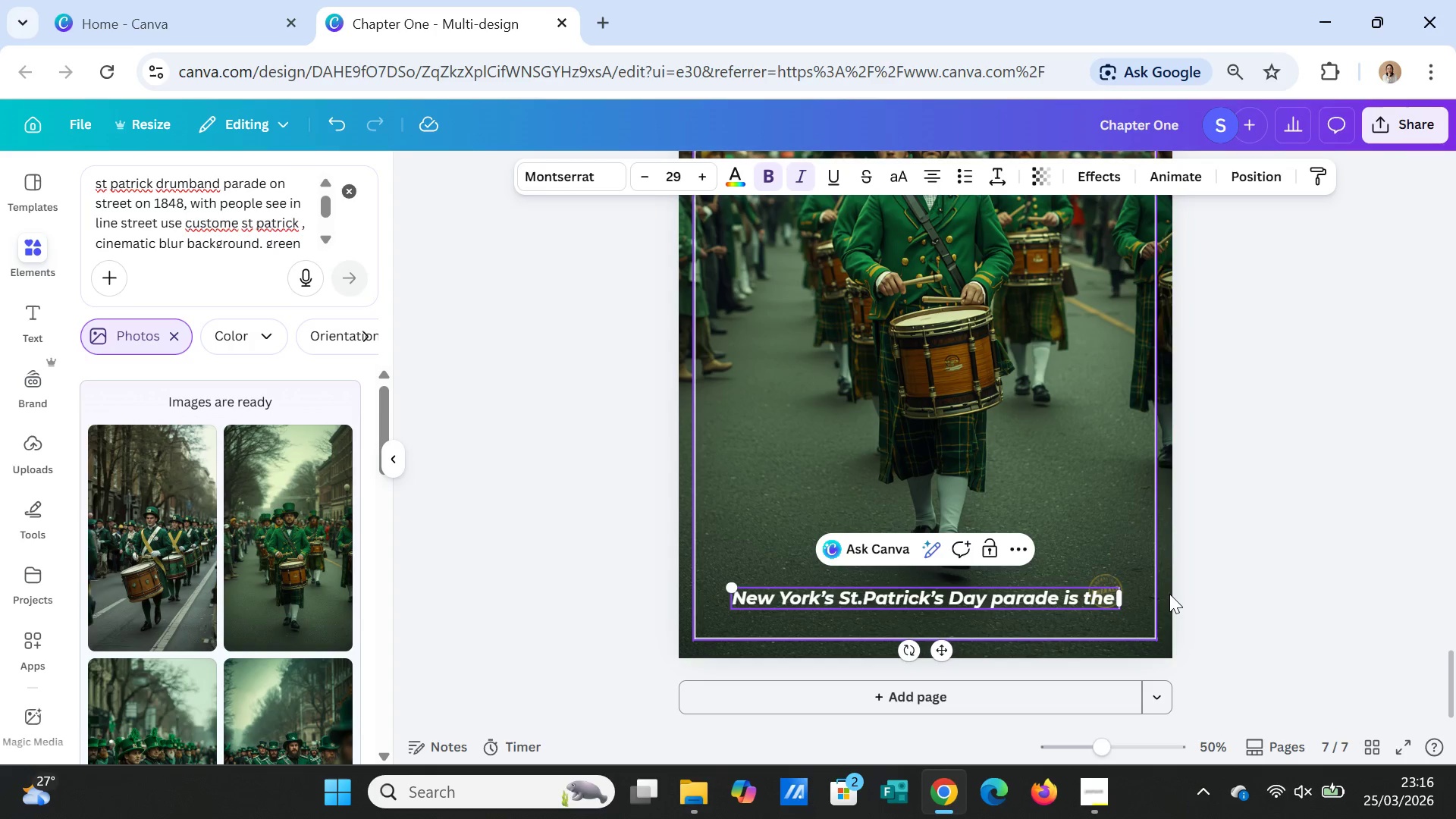 
type(oldest in the world.)
 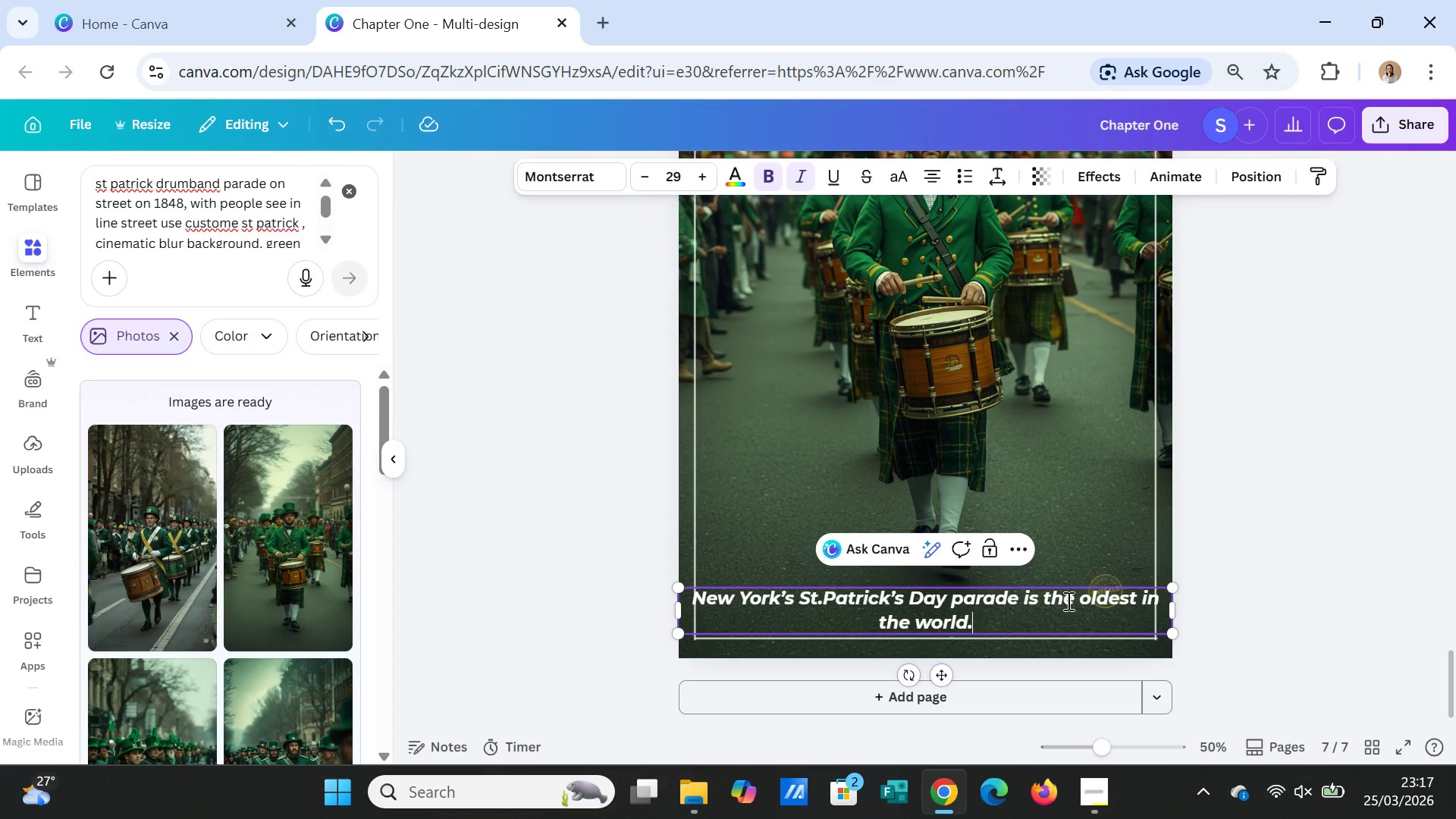 
double_click([1067, 601])
 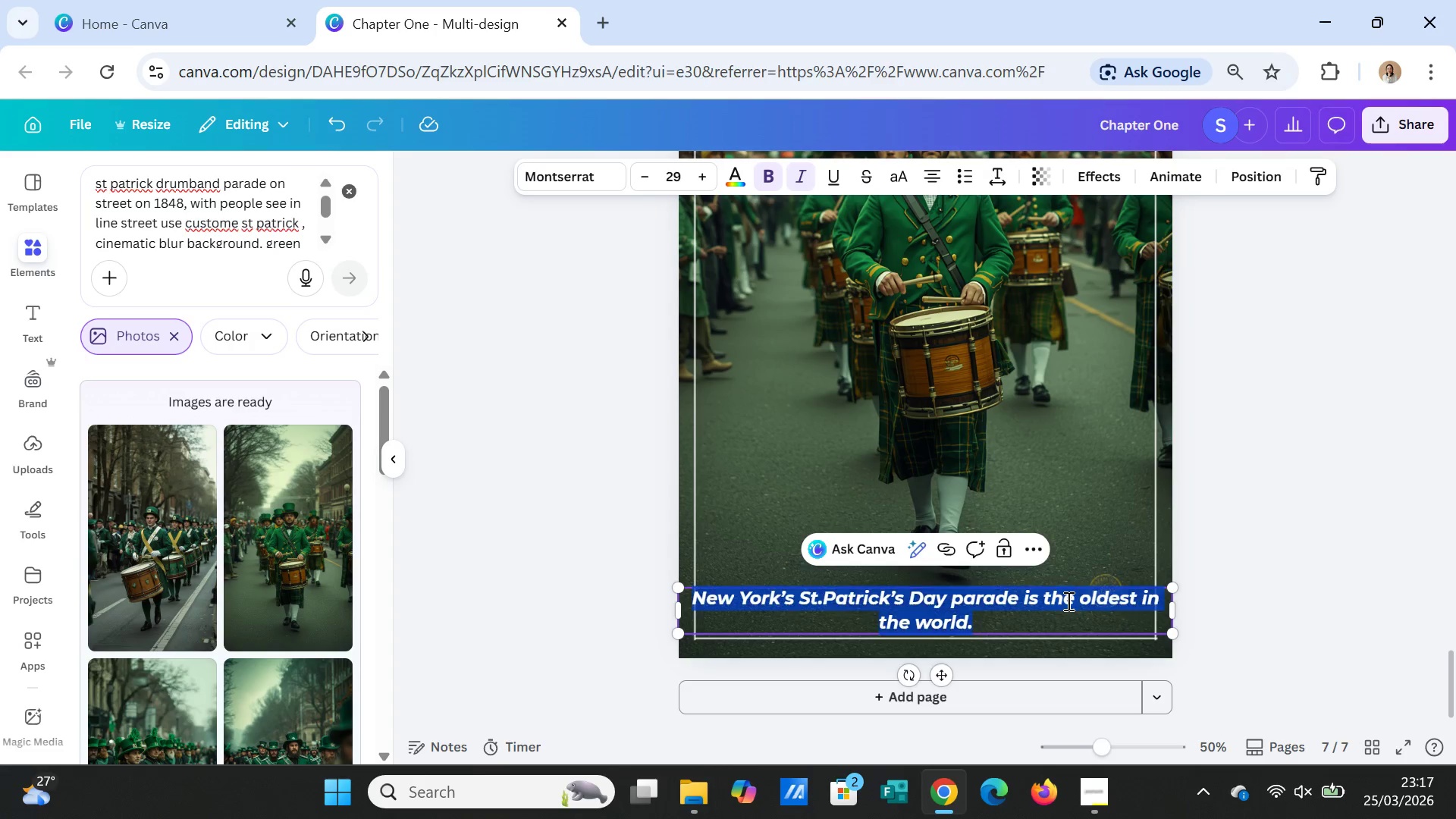 
triple_click([1067, 601])
 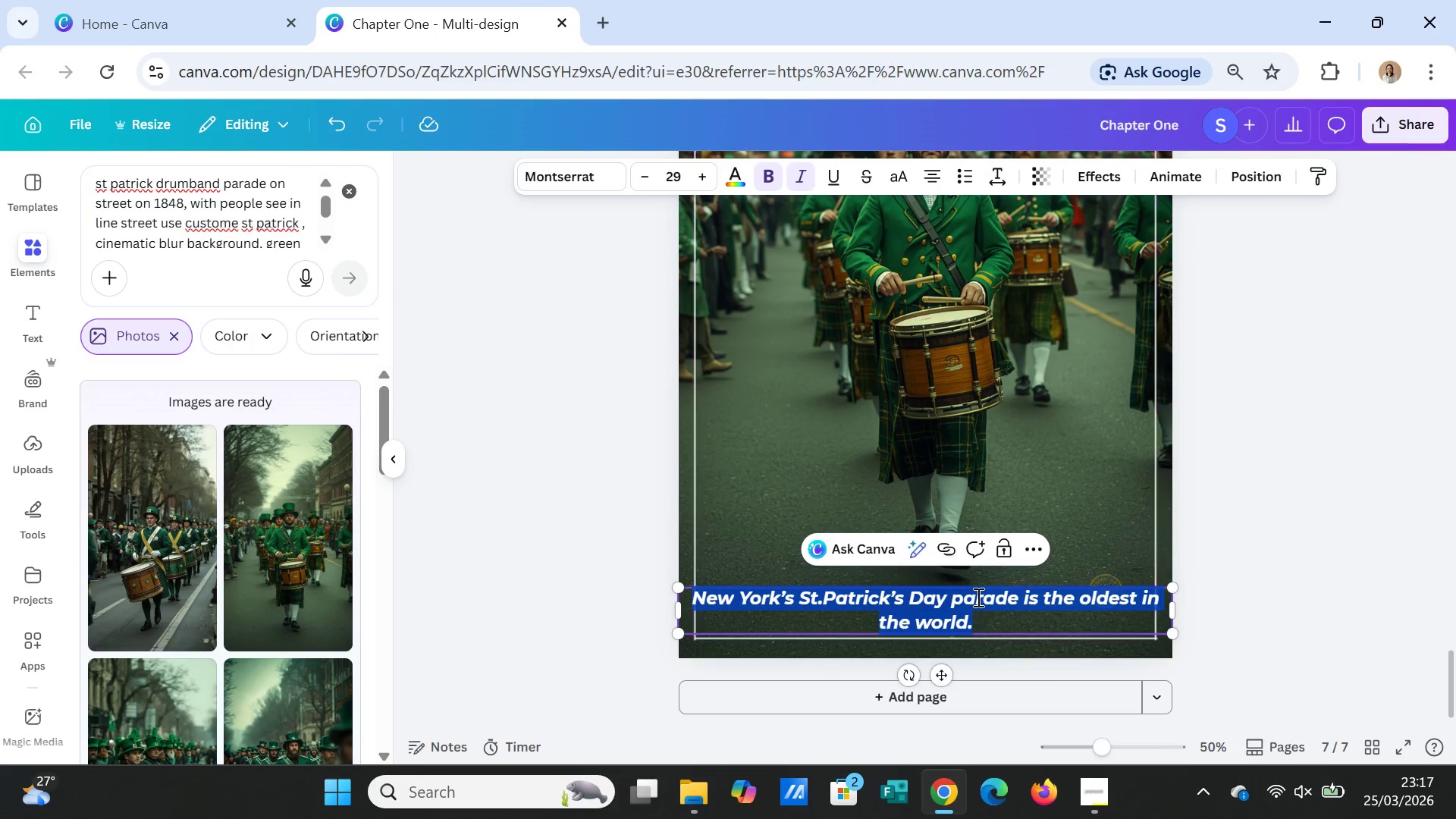 
left_click([590, 180])
 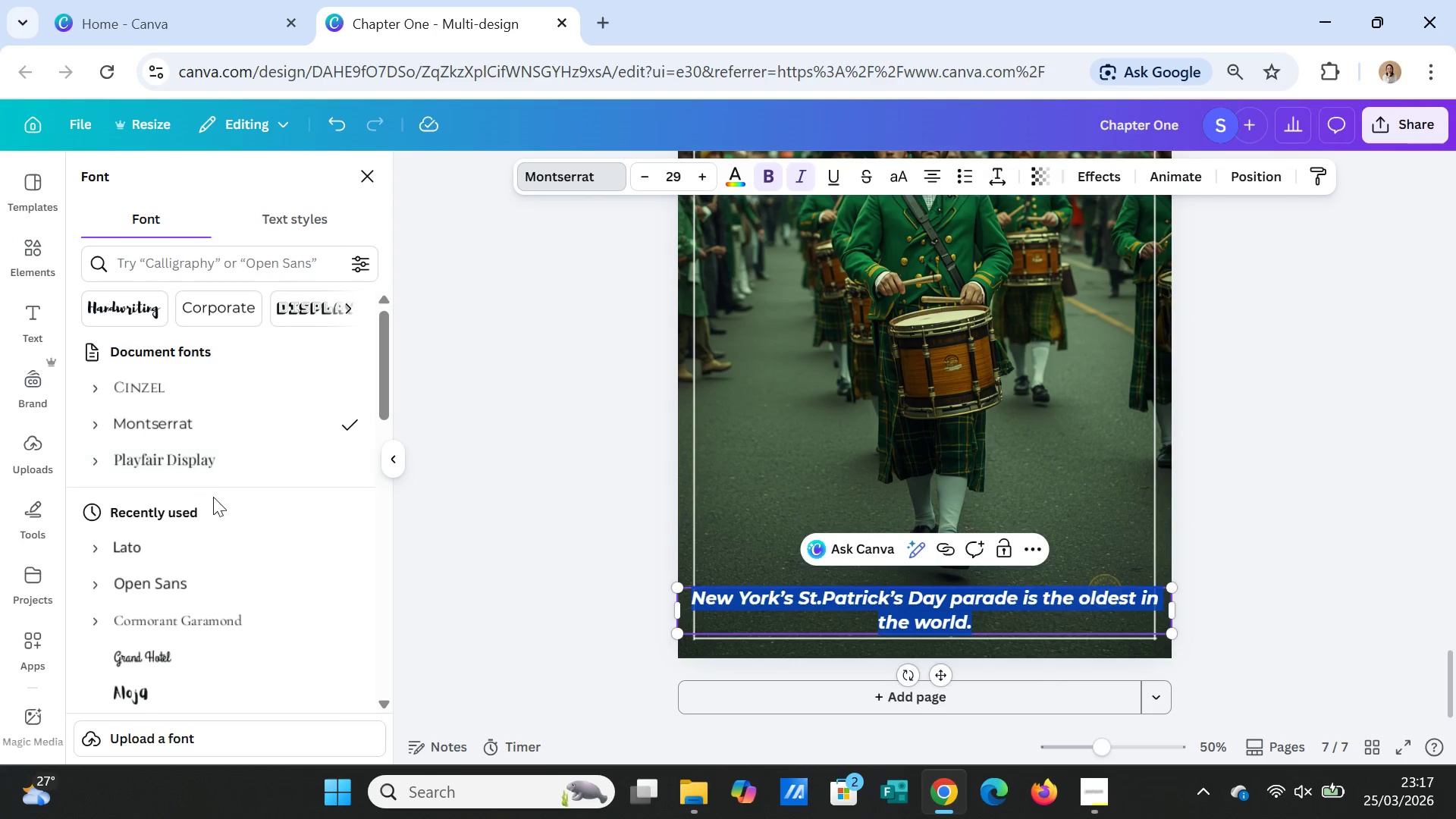 
left_click([188, 457])
 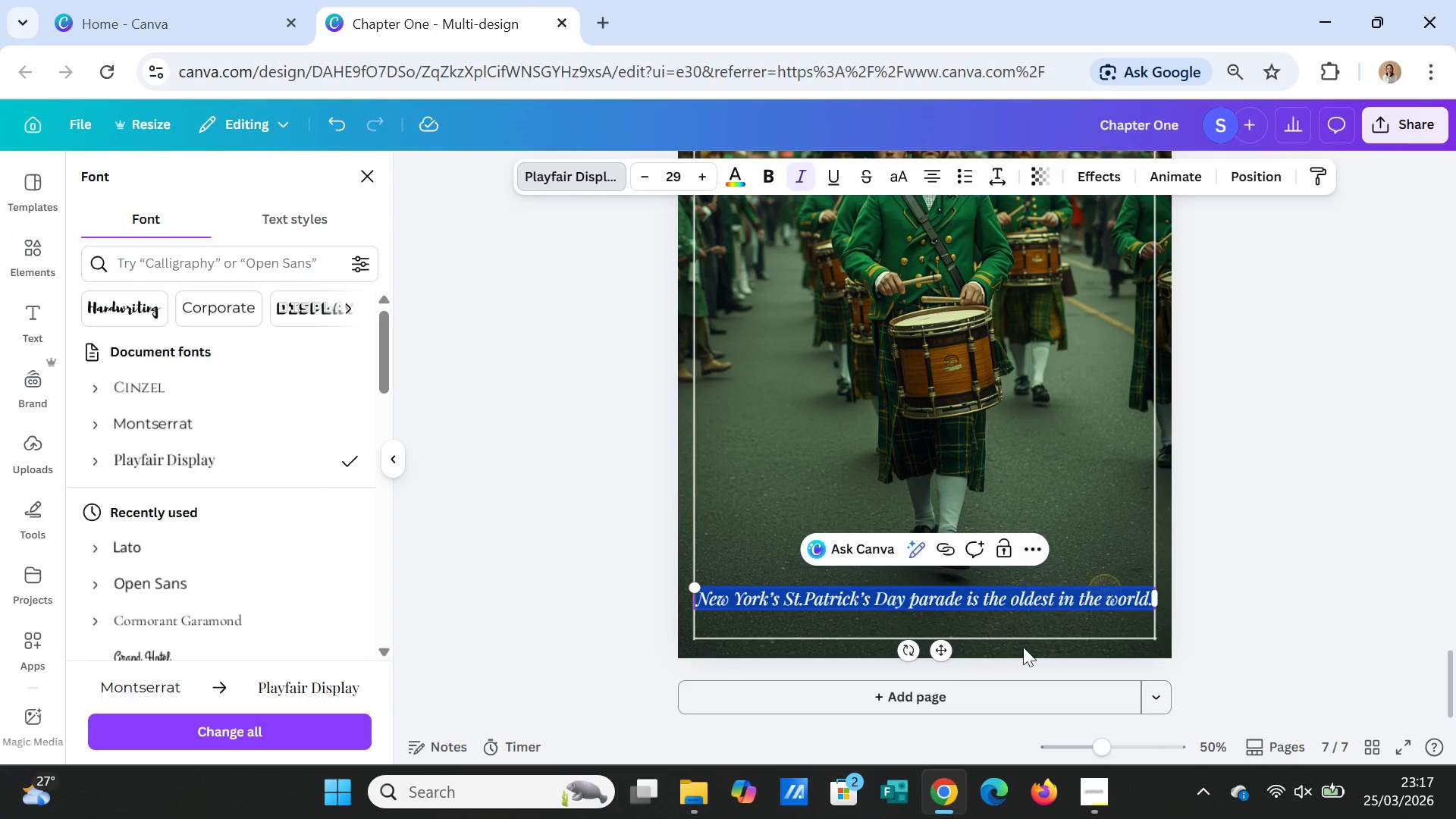 
wait(5.42)
 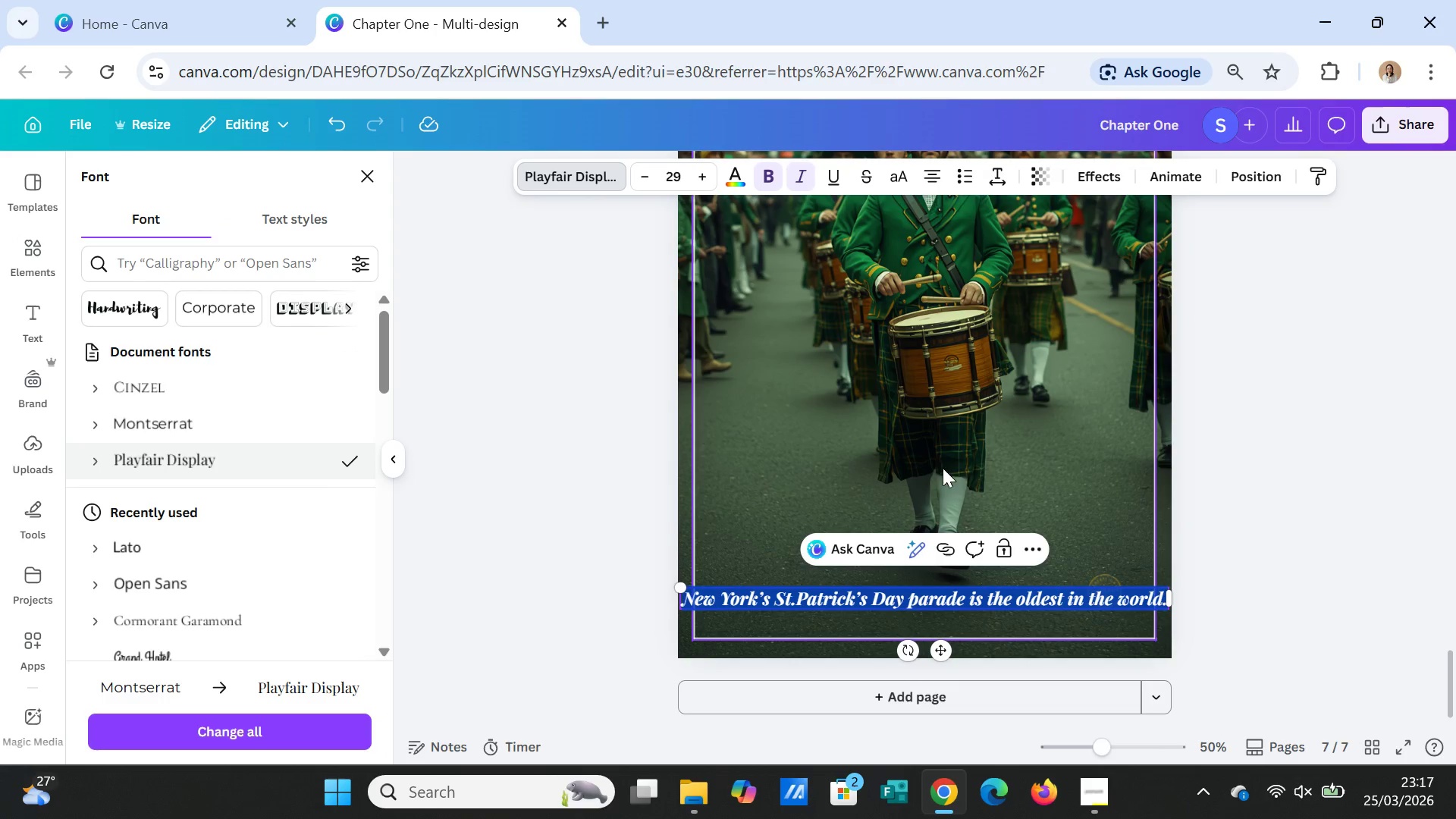 
left_click_drag(start_coordinate=[942, 650], to_coordinate=[944, 353])
 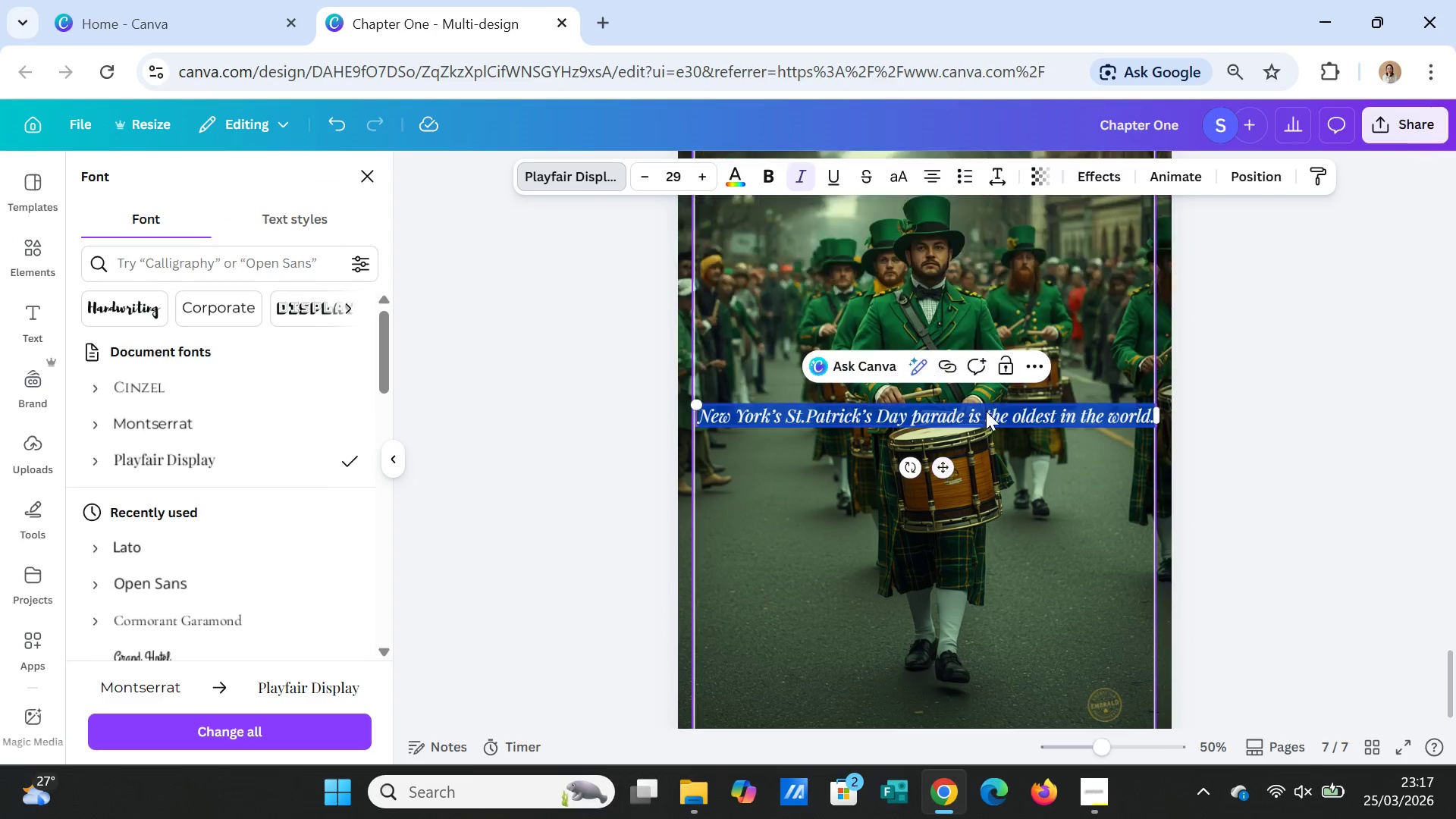 
scroll: coordinate [992, 429], scroll_direction: up, amount: 3.0
 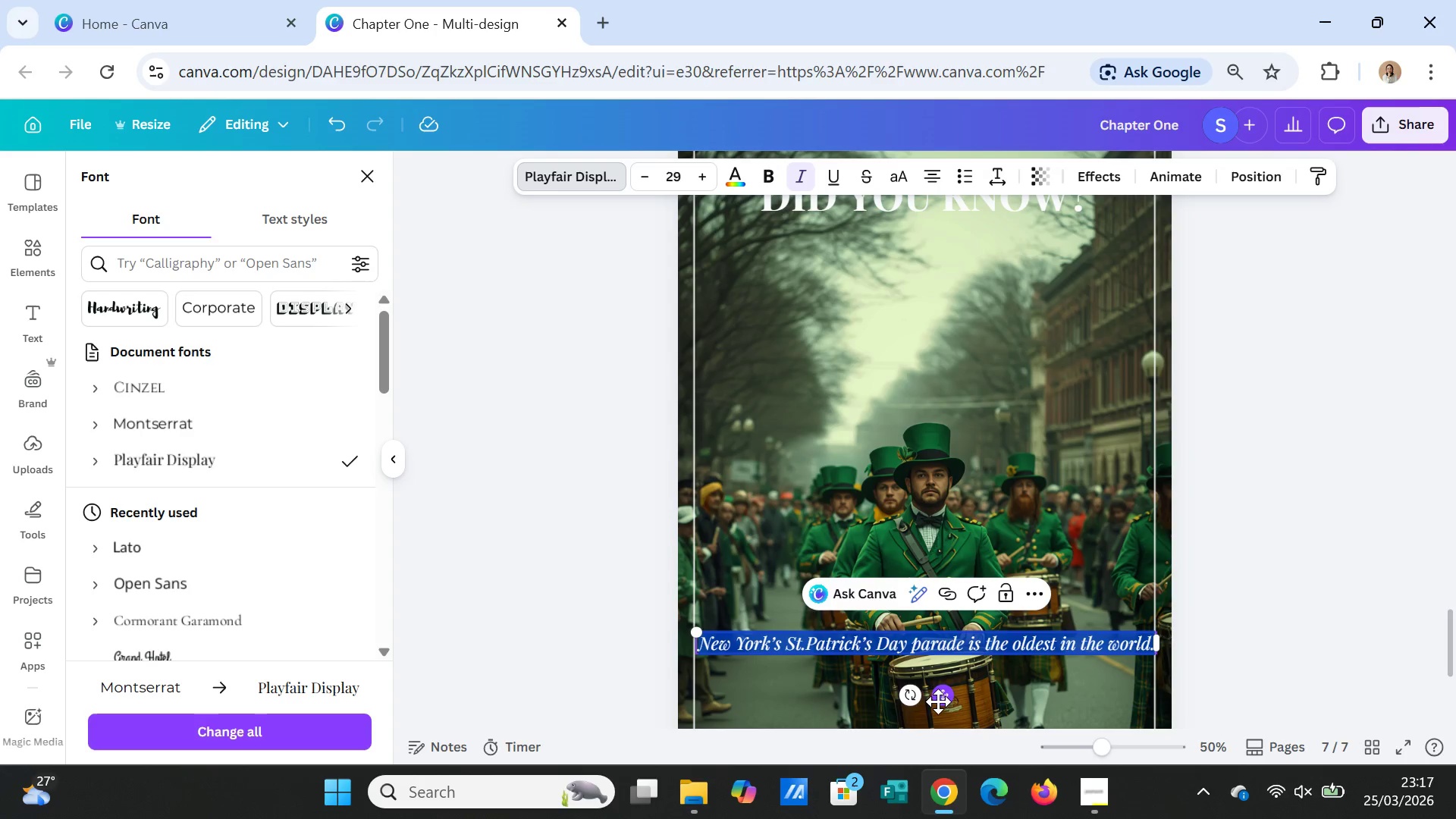 
left_click_drag(start_coordinate=[943, 701], to_coordinate=[949, 336])
 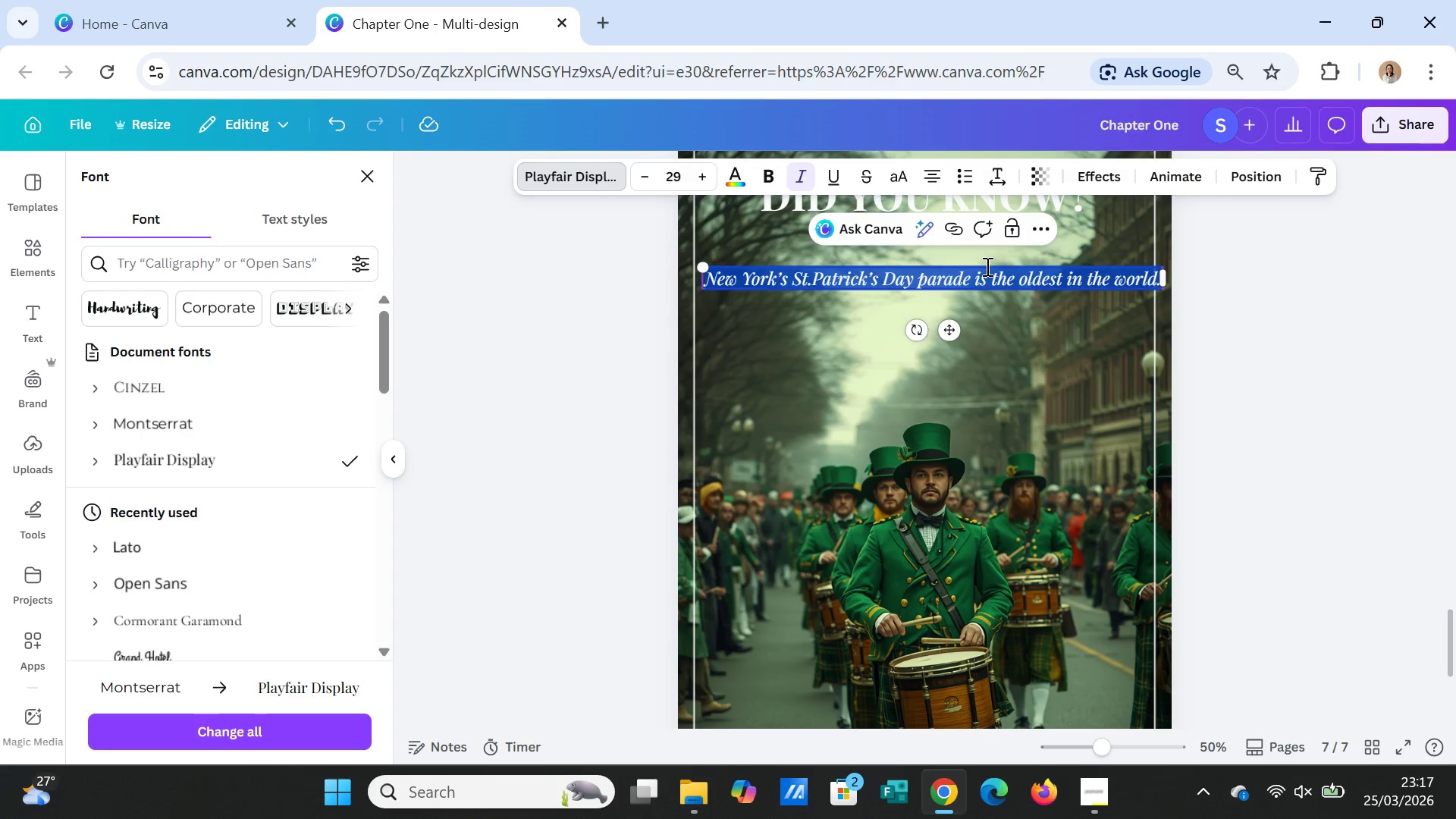 
left_click([986, 266])
 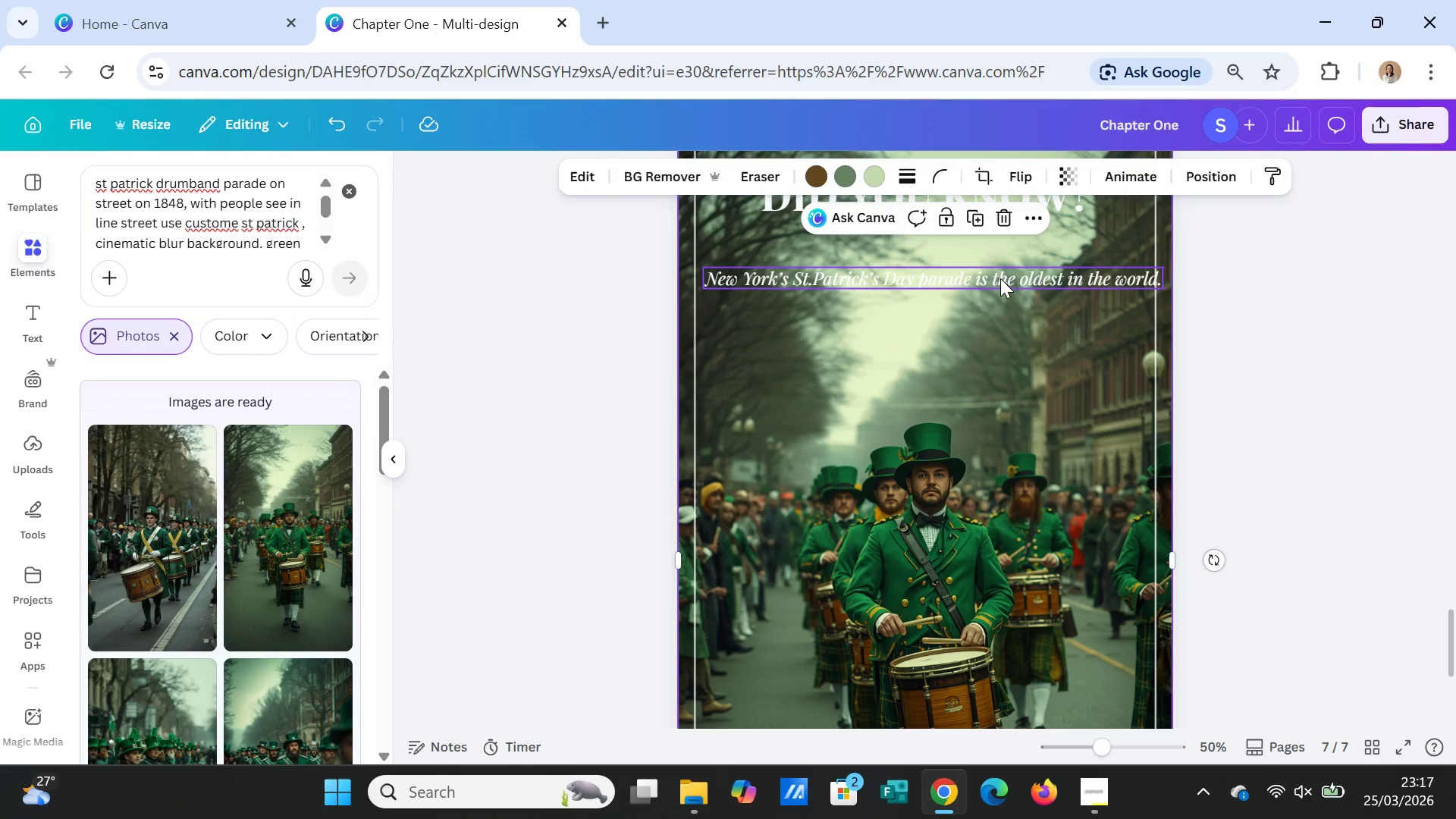 
left_click([1000, 278])
 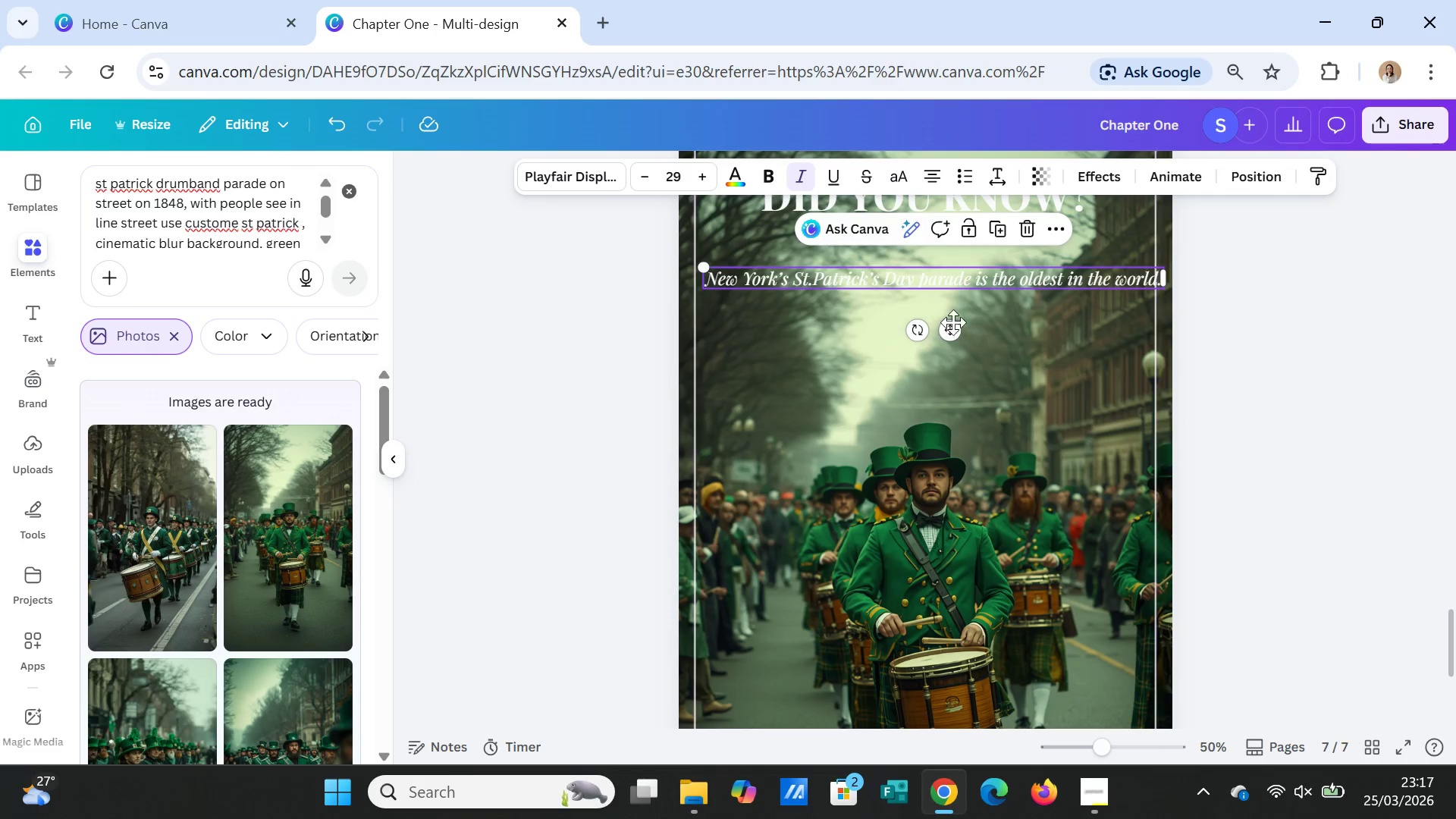 
left_click_drag(start_coordinate=[950, 333], to_coordinate=[958, 612])
 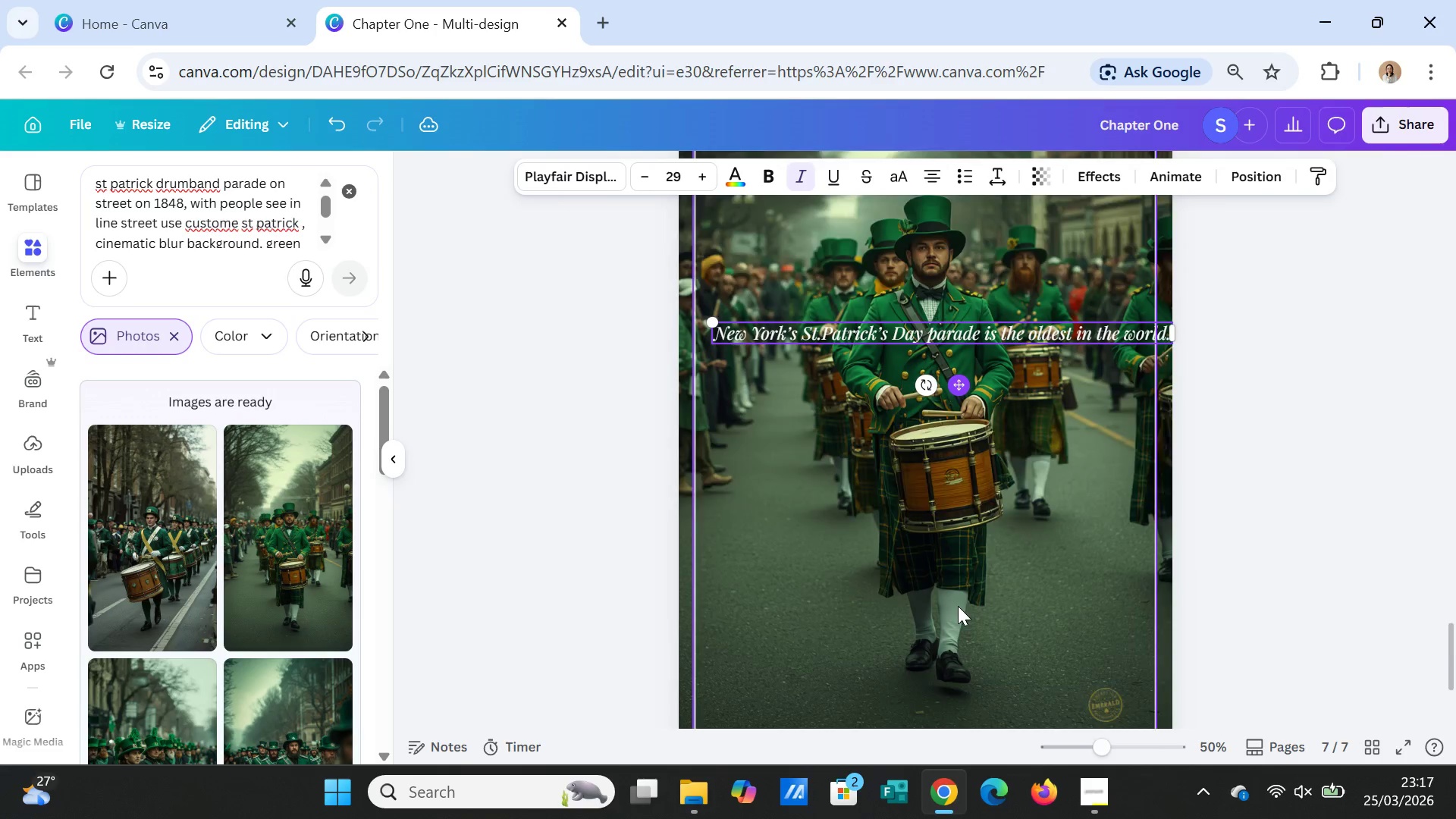 
scroll: coordinate [958, 607], scroll_direction: down, amount: 3.0
 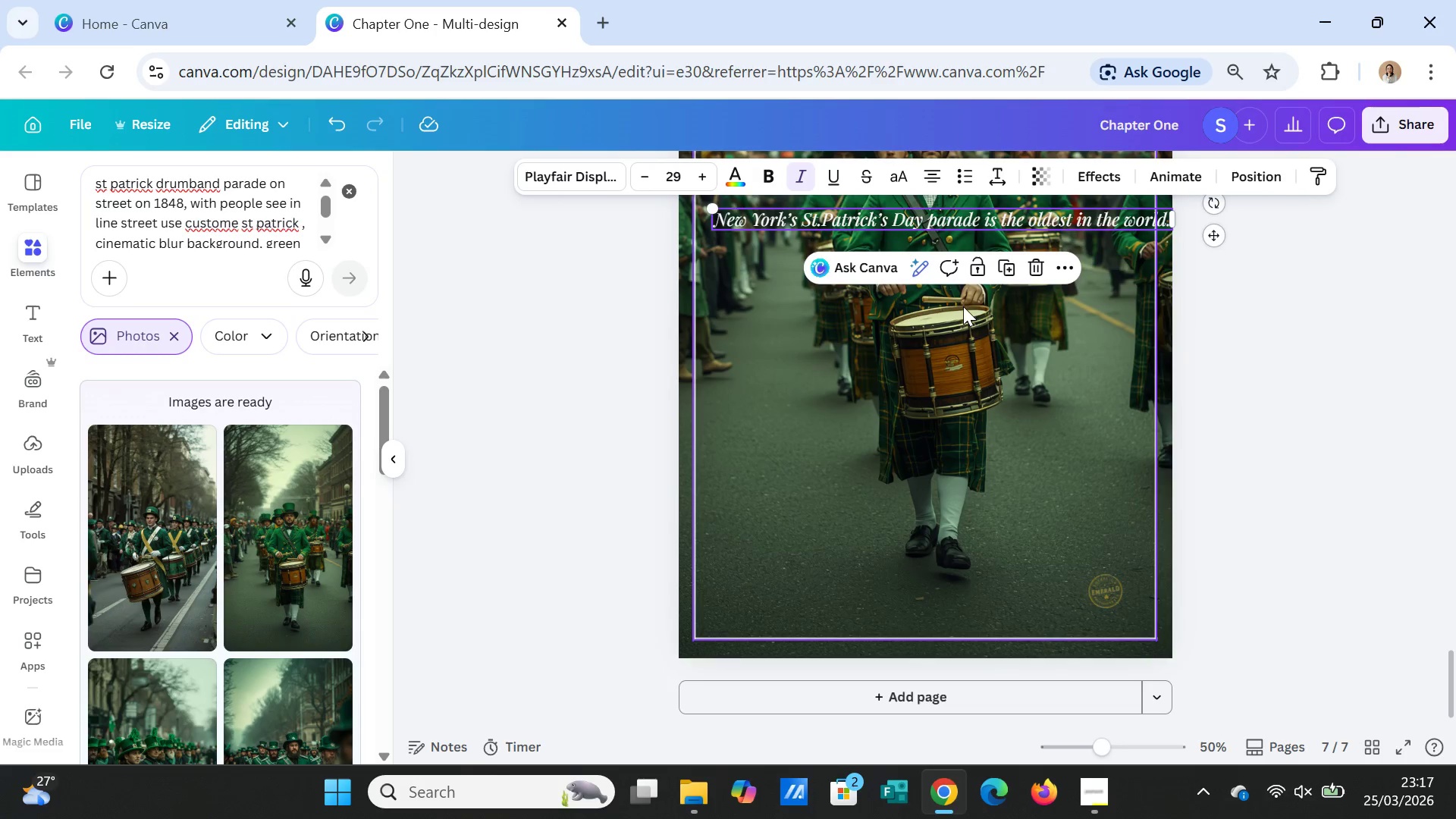 
scroll: coordinate [977, 353], scroll_direction: up, amount: 1.0
 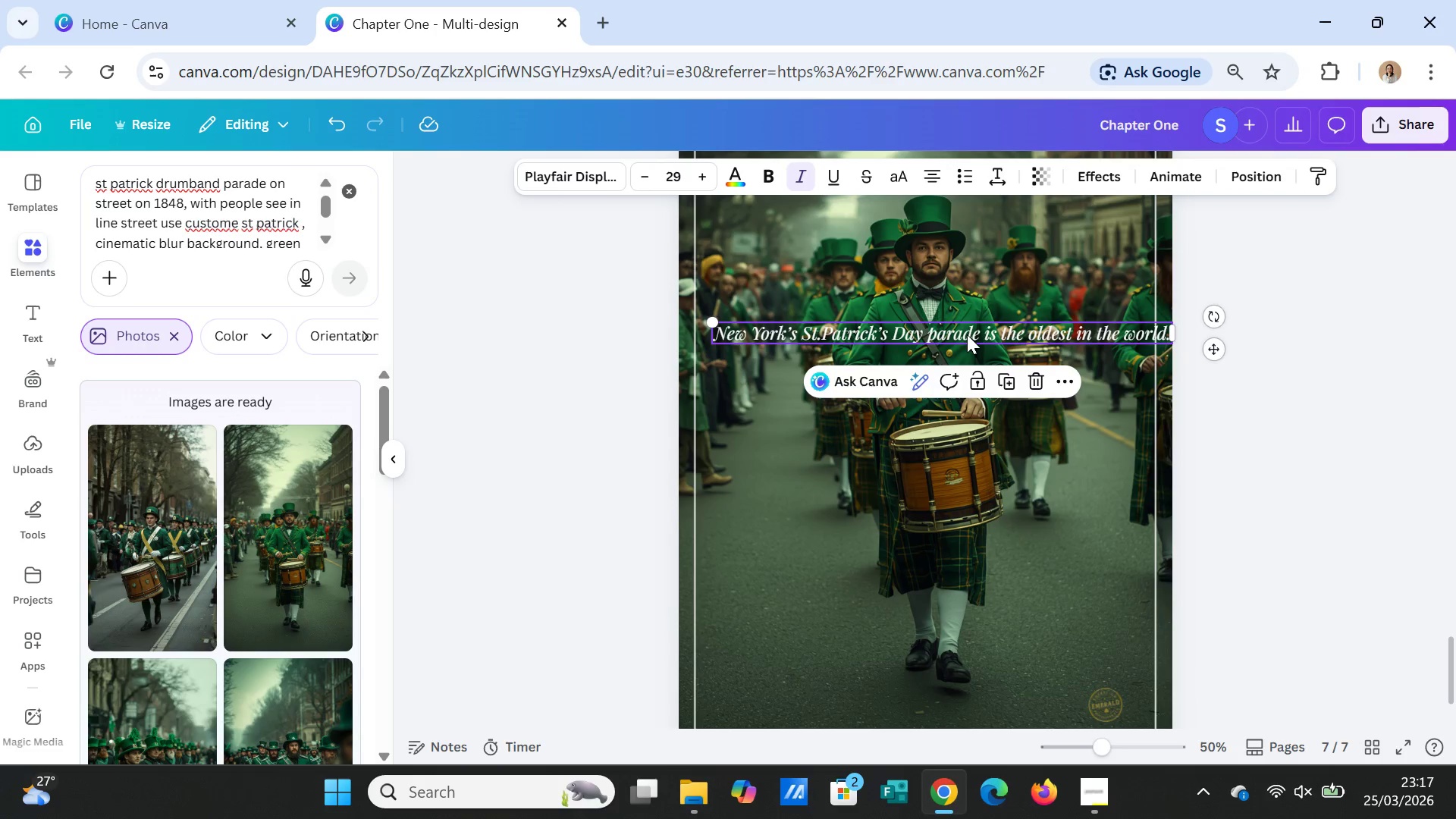 
left_click([965, 331])
 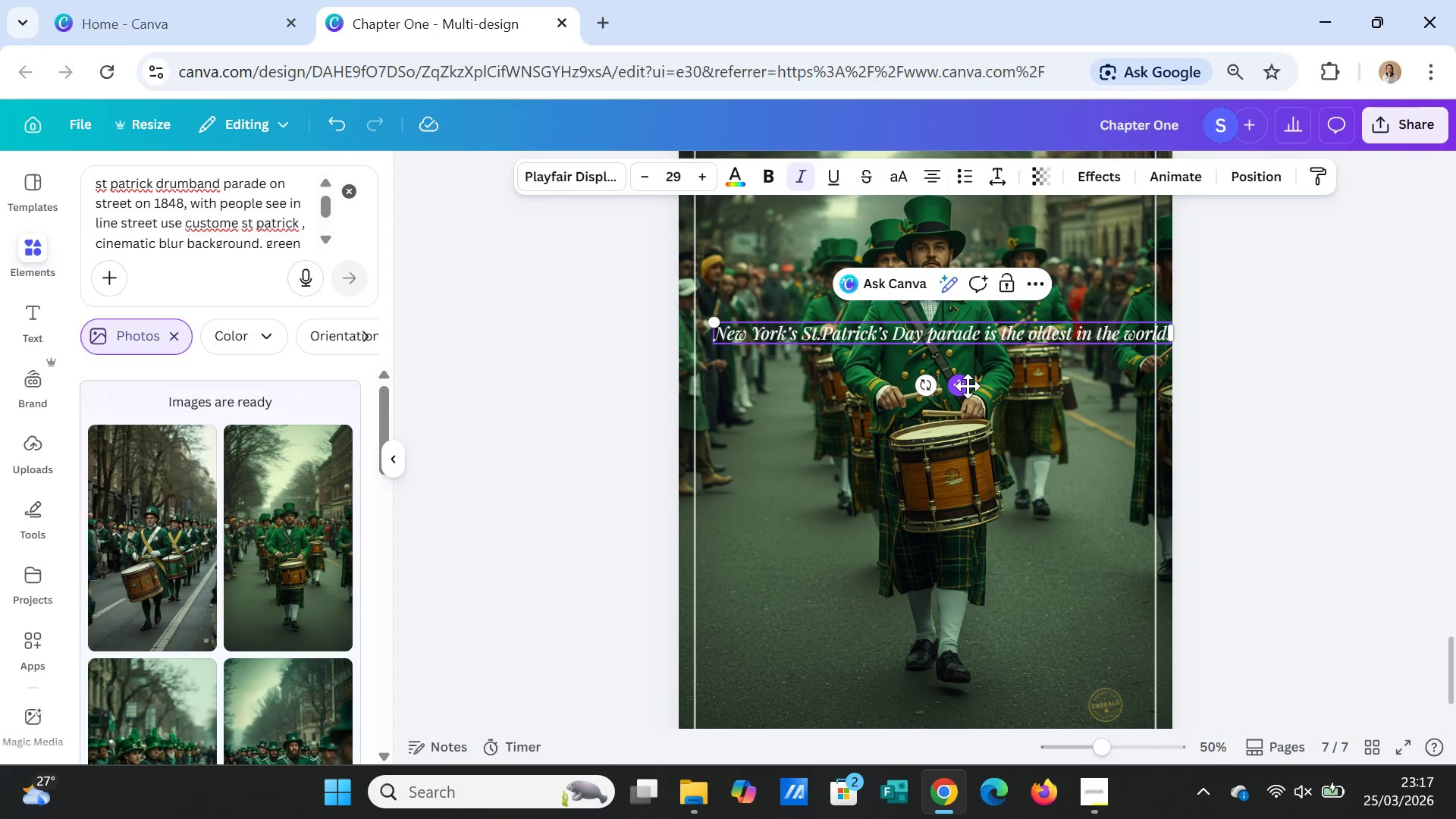 
left_click_drag(start_coordinate=[961, 386], to_coordinate=[949, 663])
 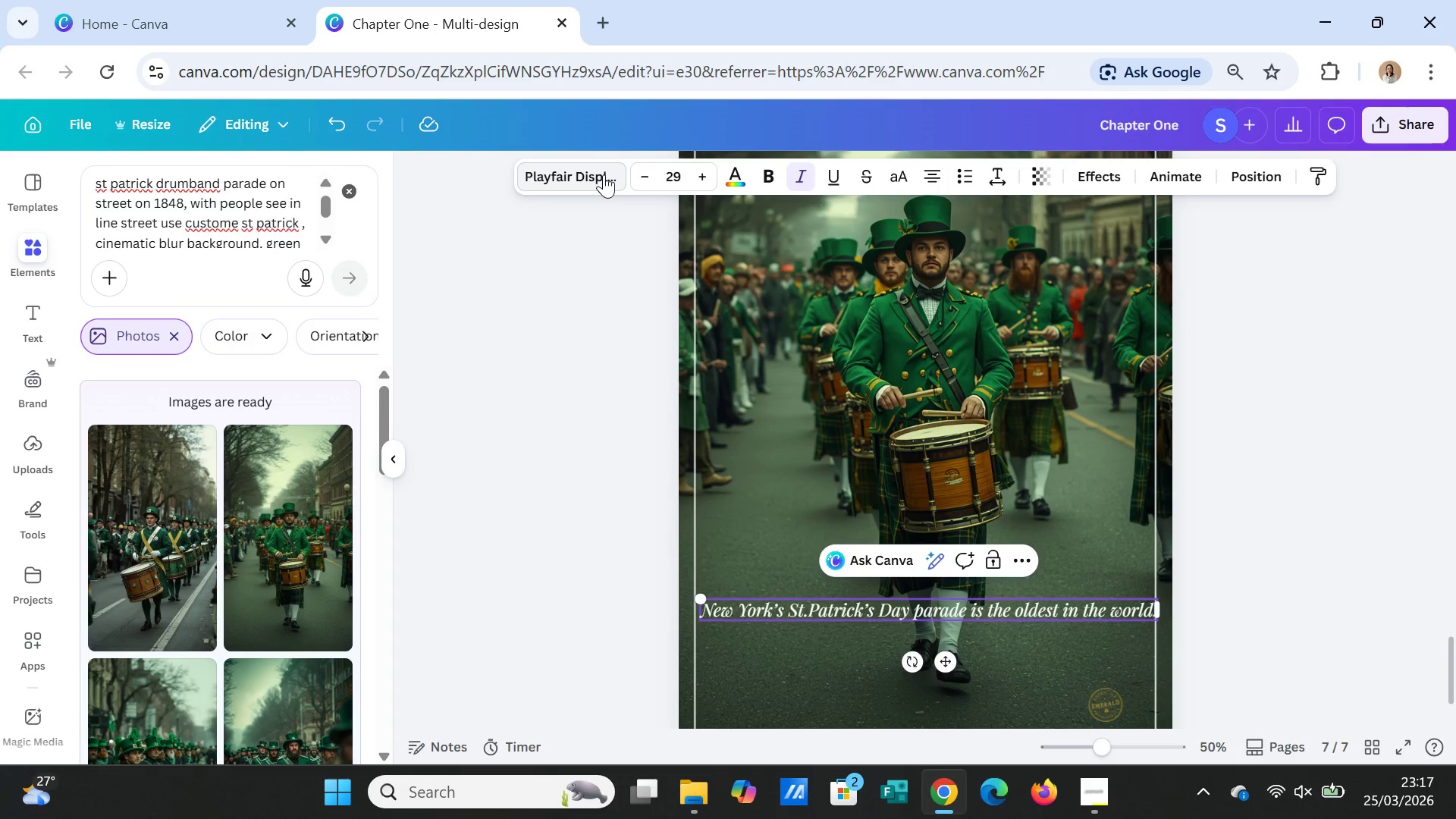 
left_click([604, 174])
 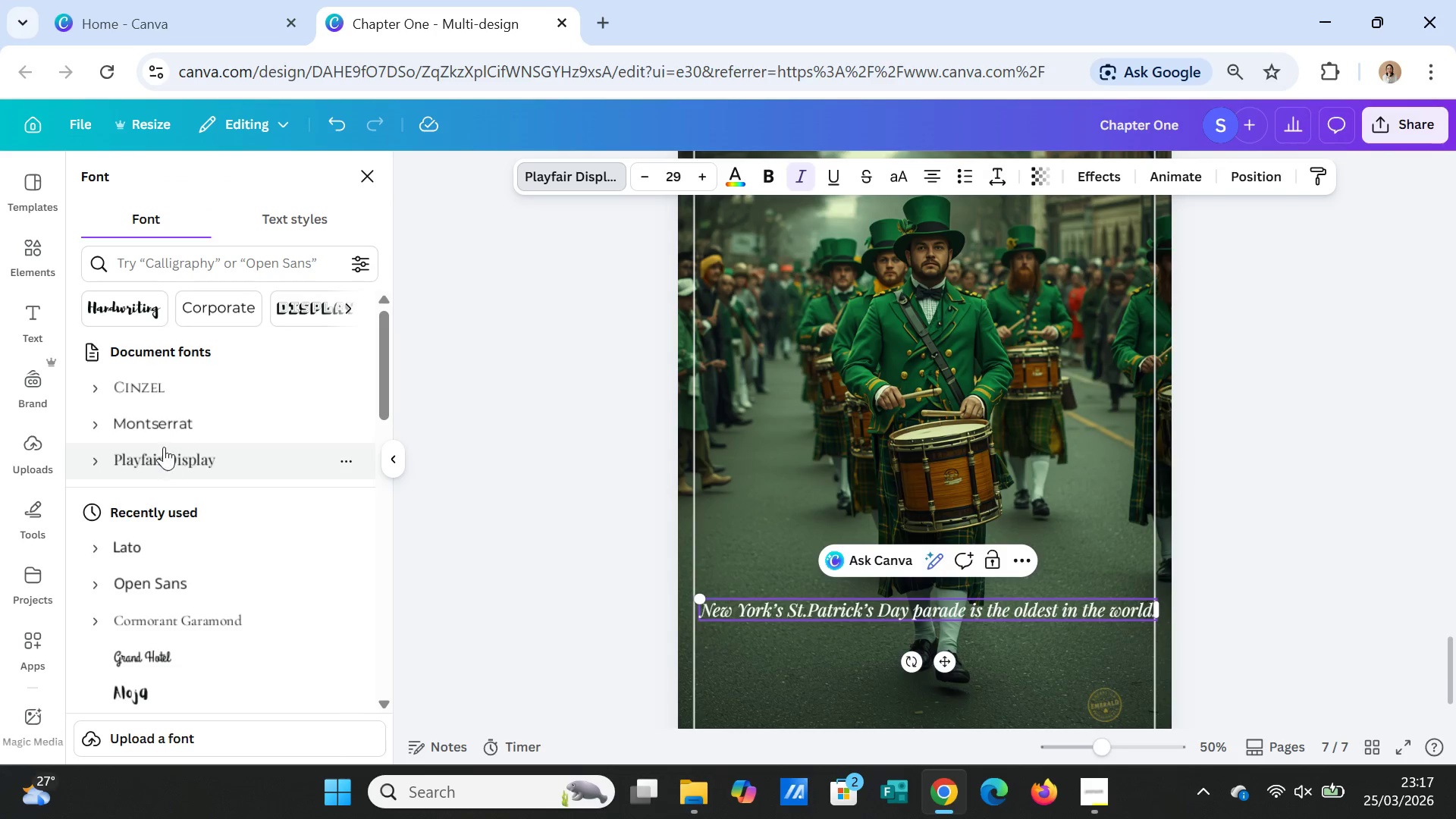 
left_click([156, 421])
 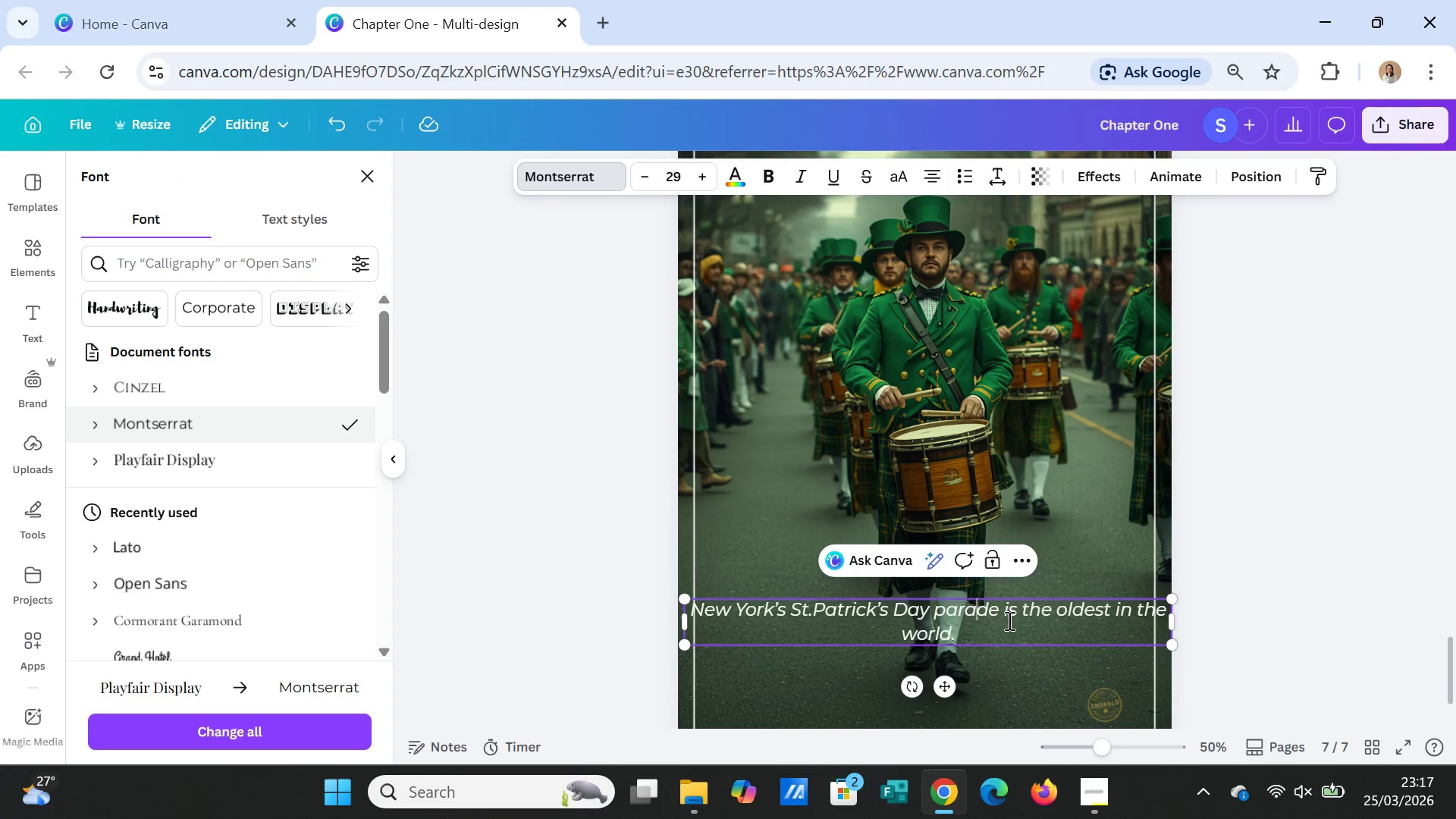 
left_click([1003, 610])
 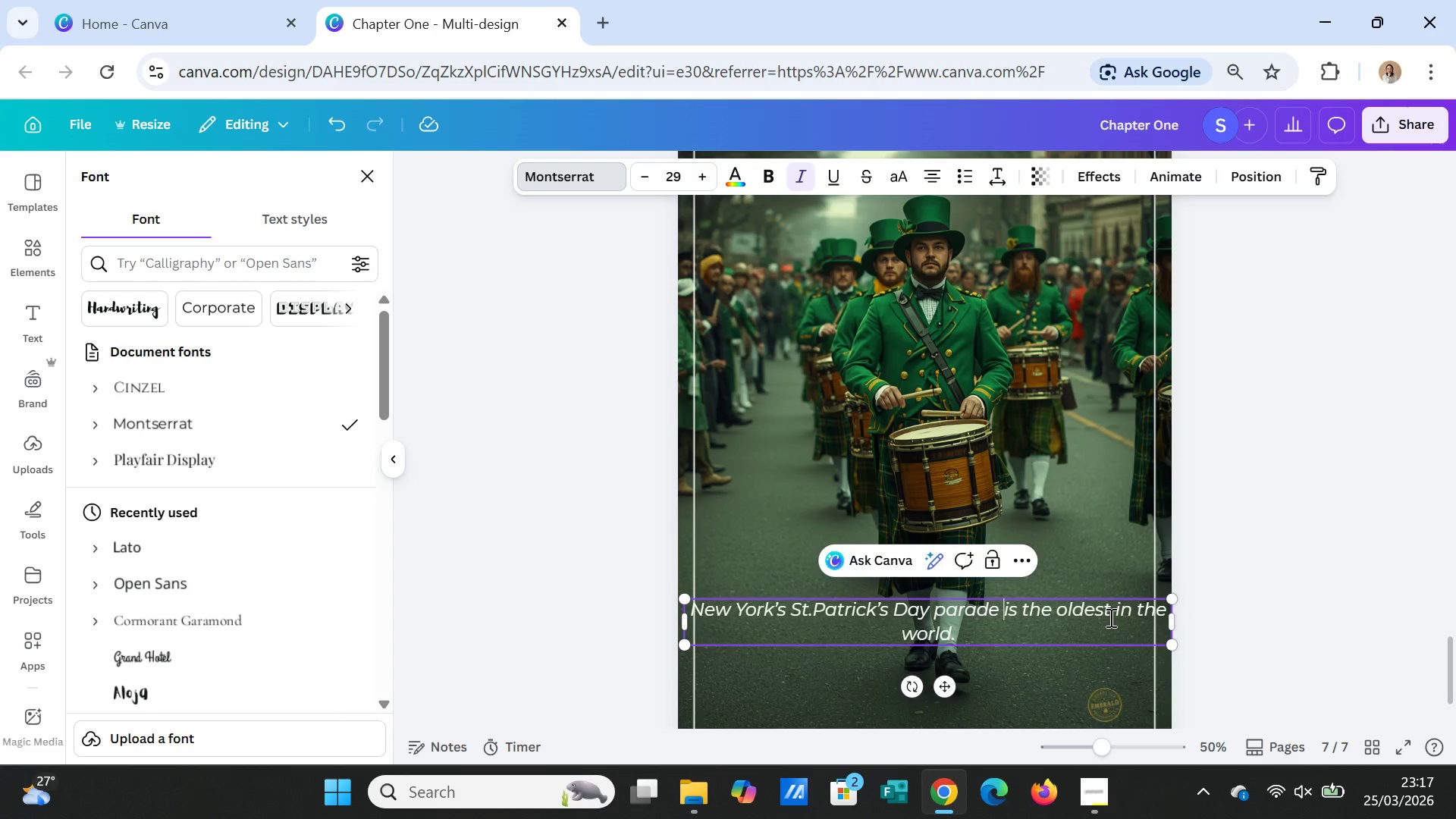 
key(Enter)
 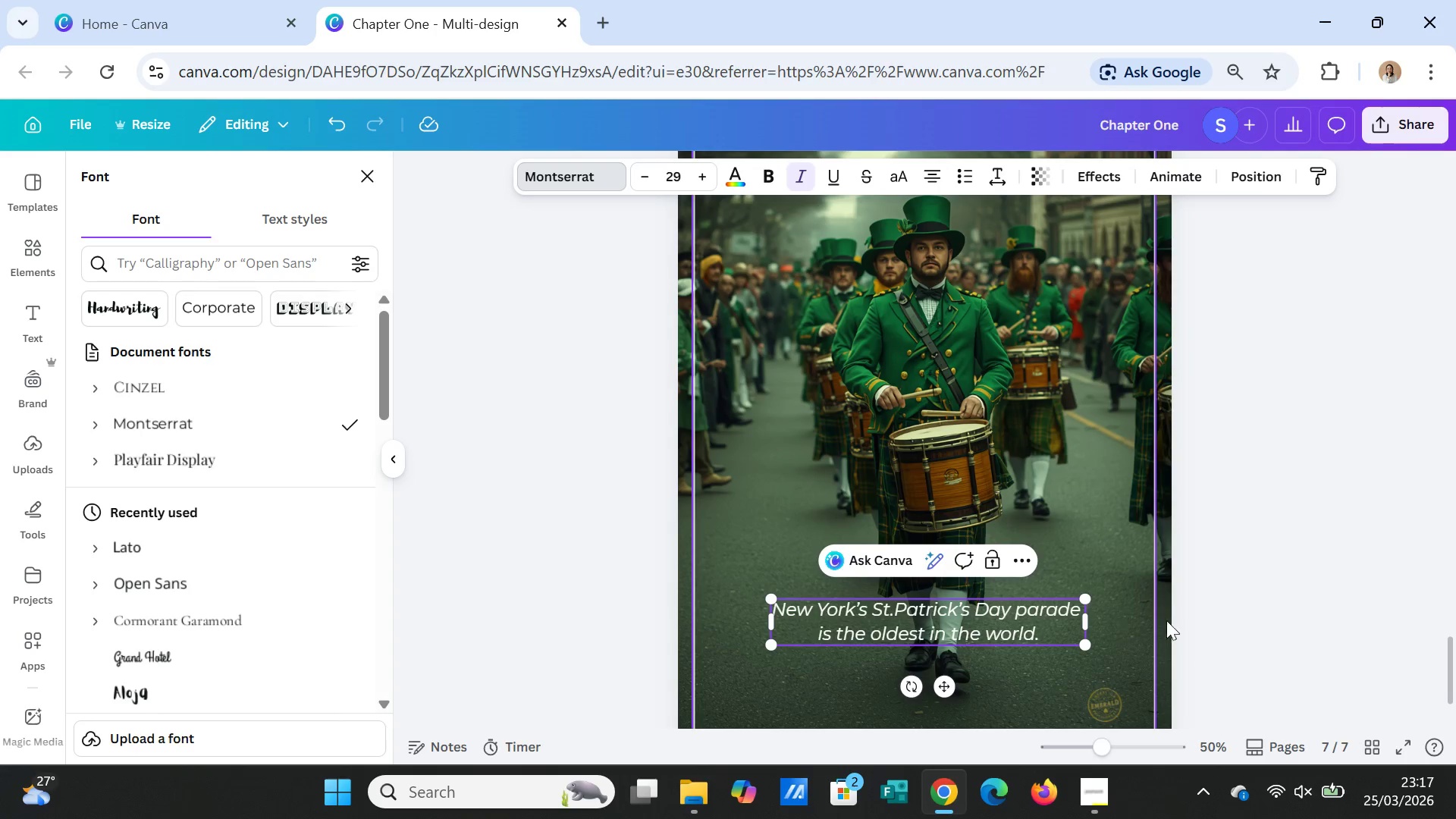 
left_click([1276, 622])
 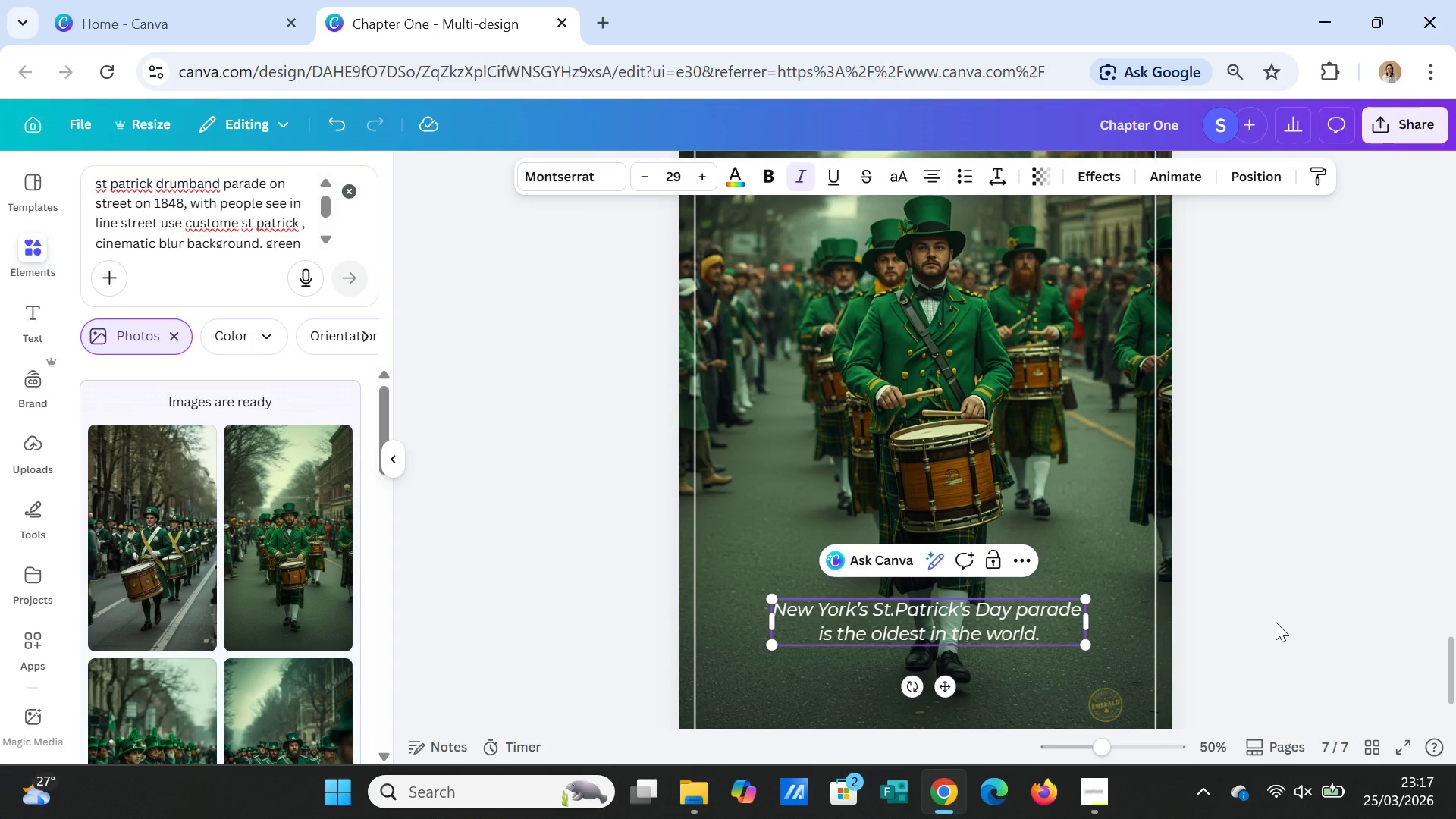 
left_click([1276, 622])
 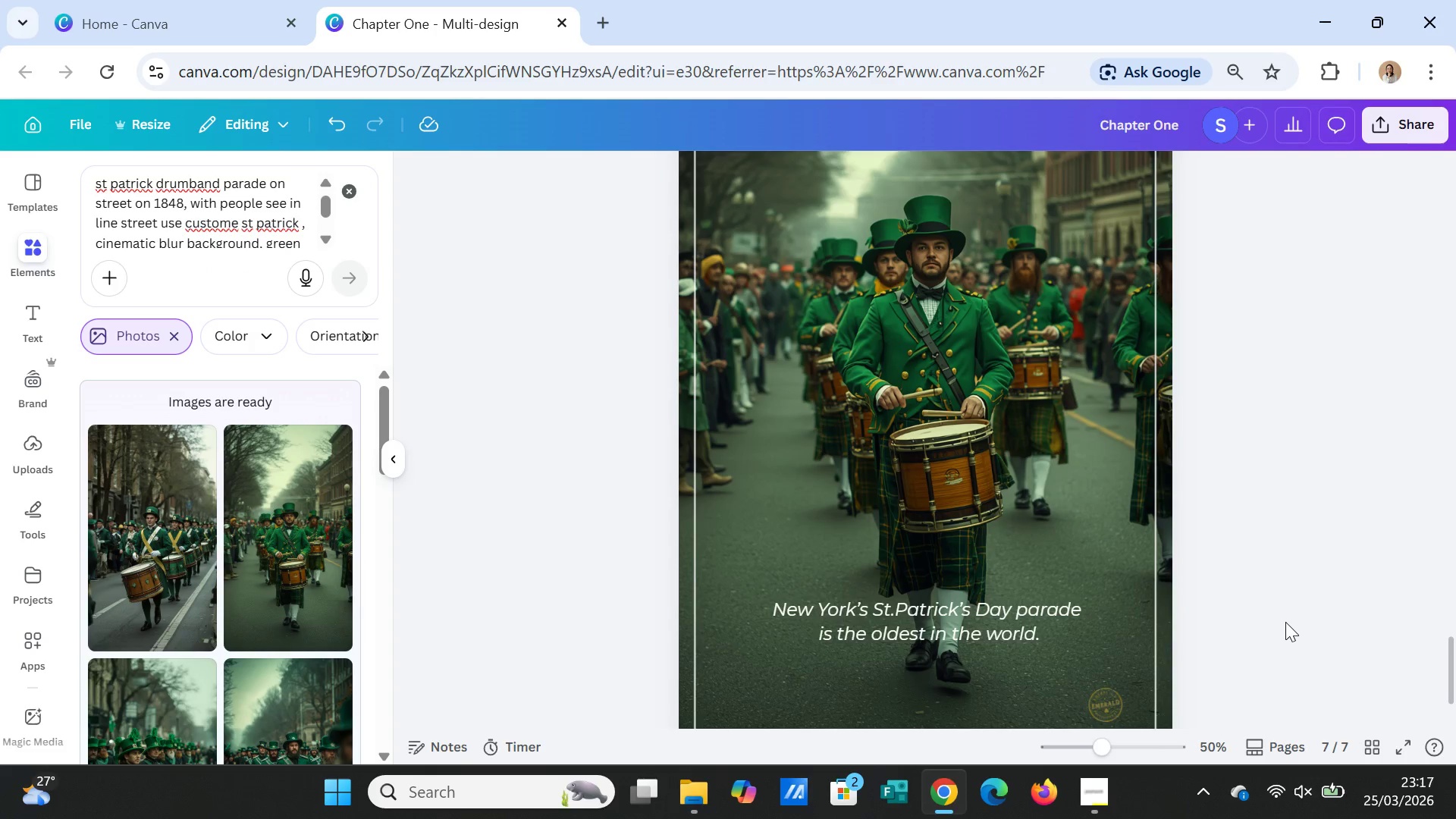 
scroll: coordinate [1287, 620], scroll_direction: down, amount: 1.0
 